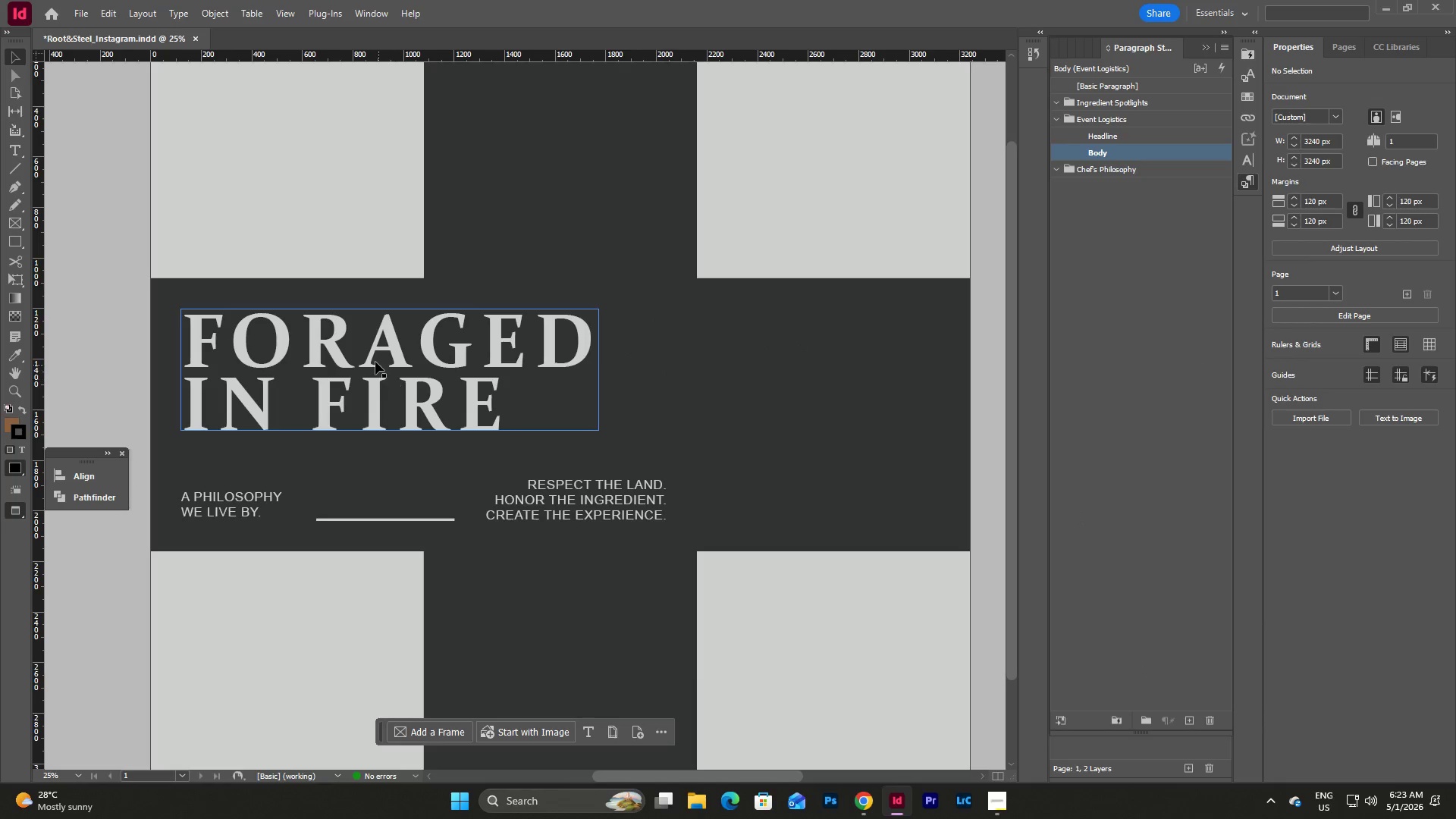 
left_click([104, 382])
 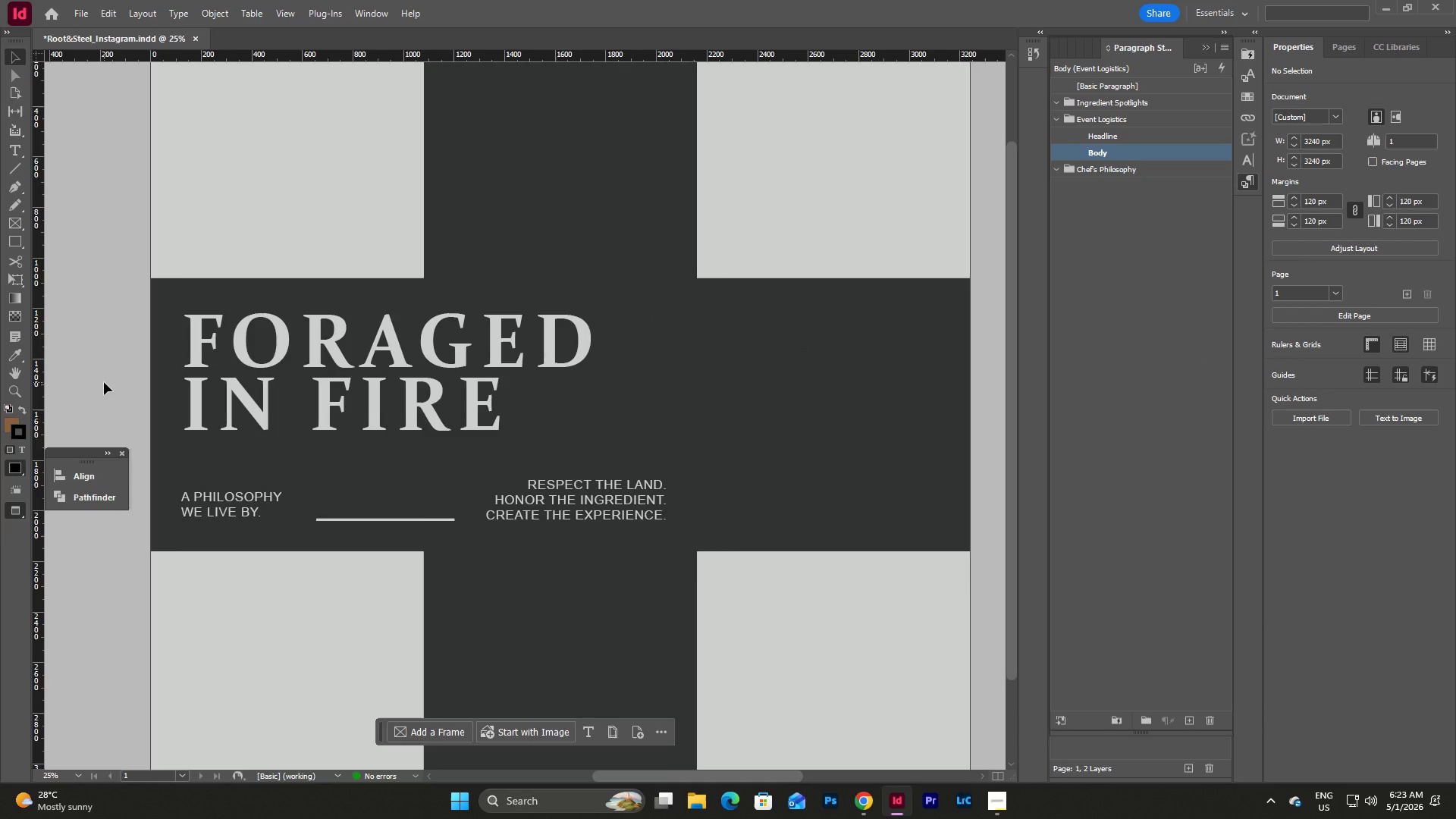 
type(wwww)
 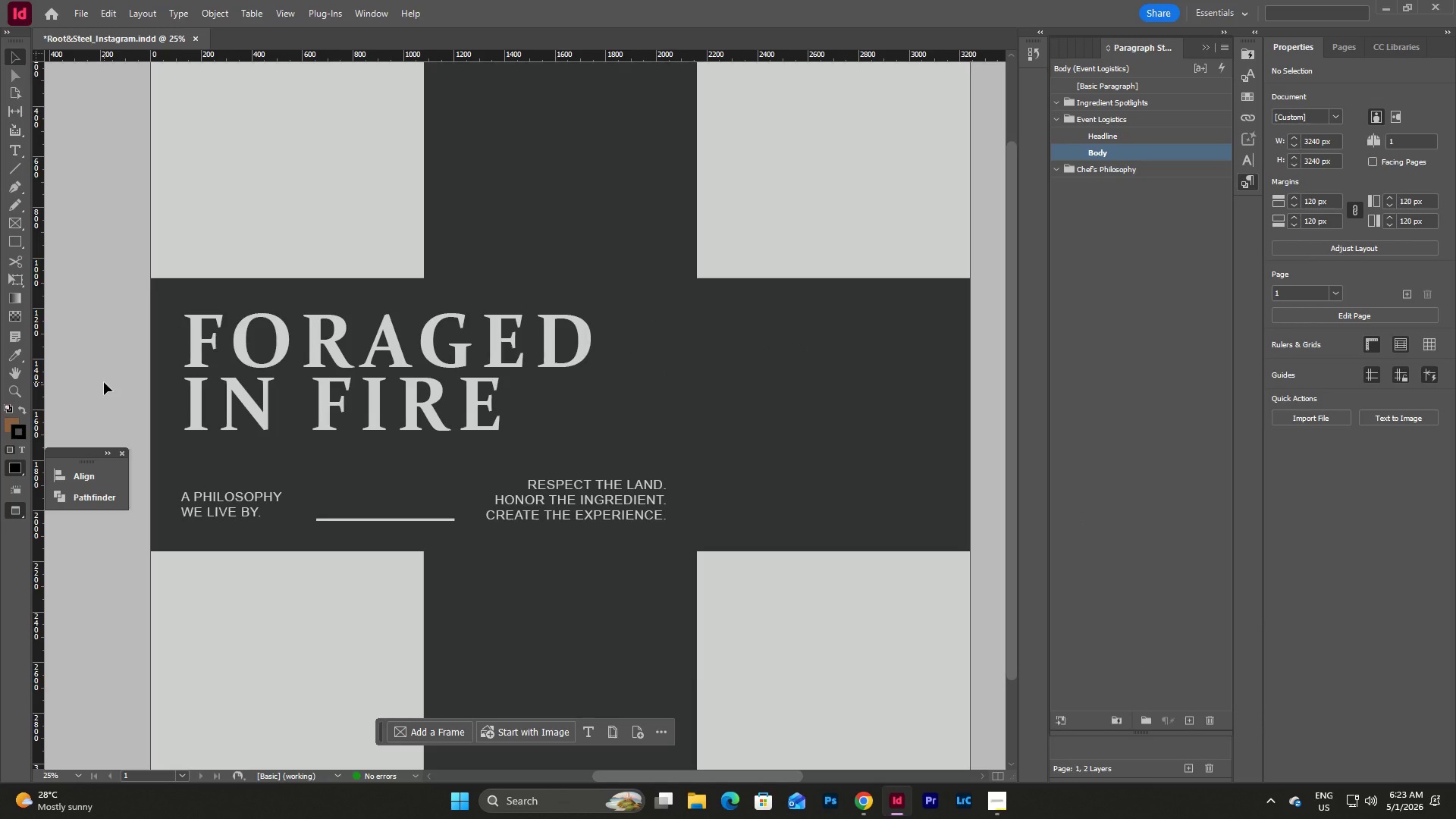 
wait(12.09)
 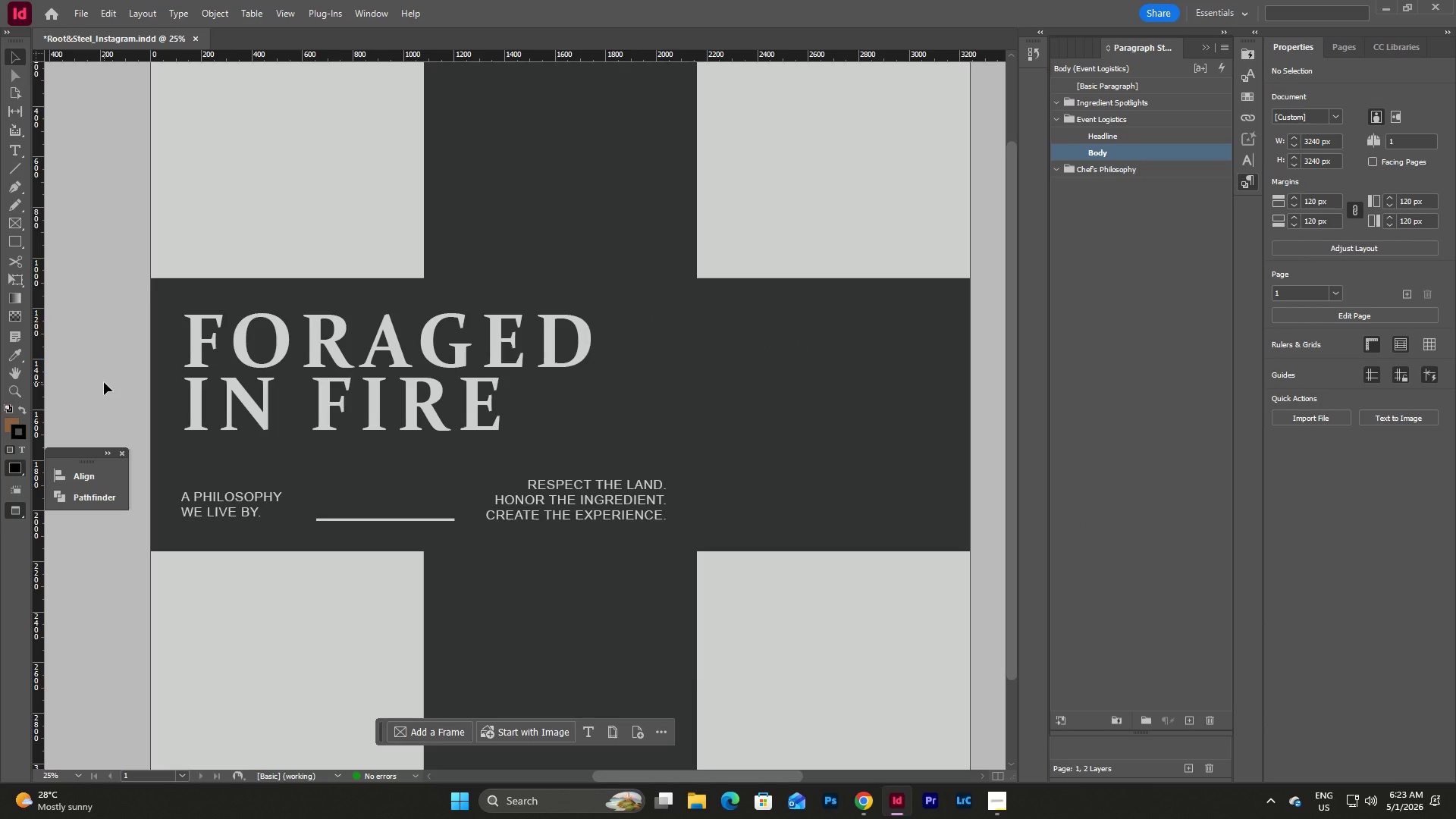 
scroll: coordinate [165, 361], scroll_direction: none, amount: 0.0
 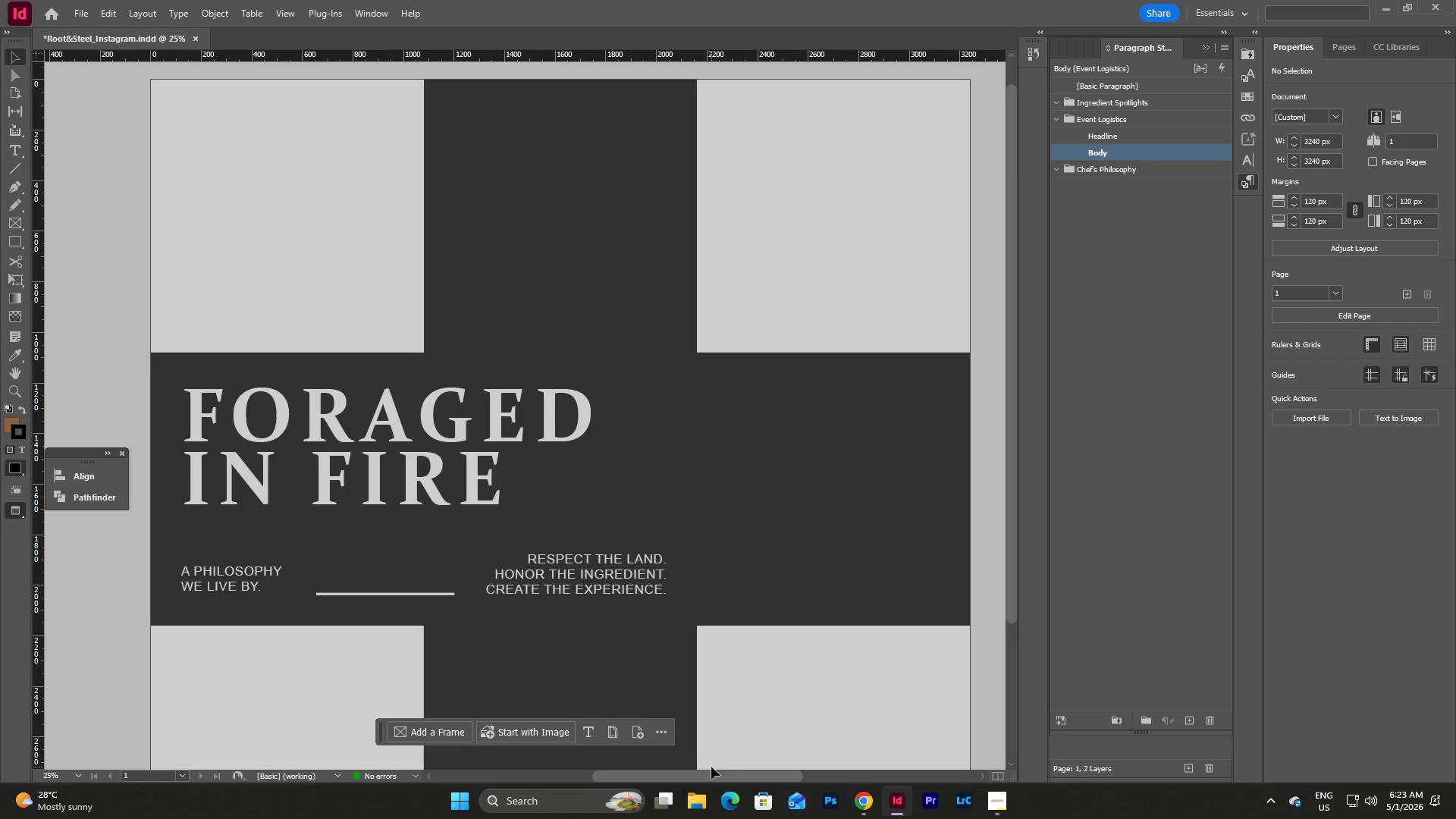 
left_click_drag(start_coordinate=[715, 779], to_coordinate=[735, 777])
 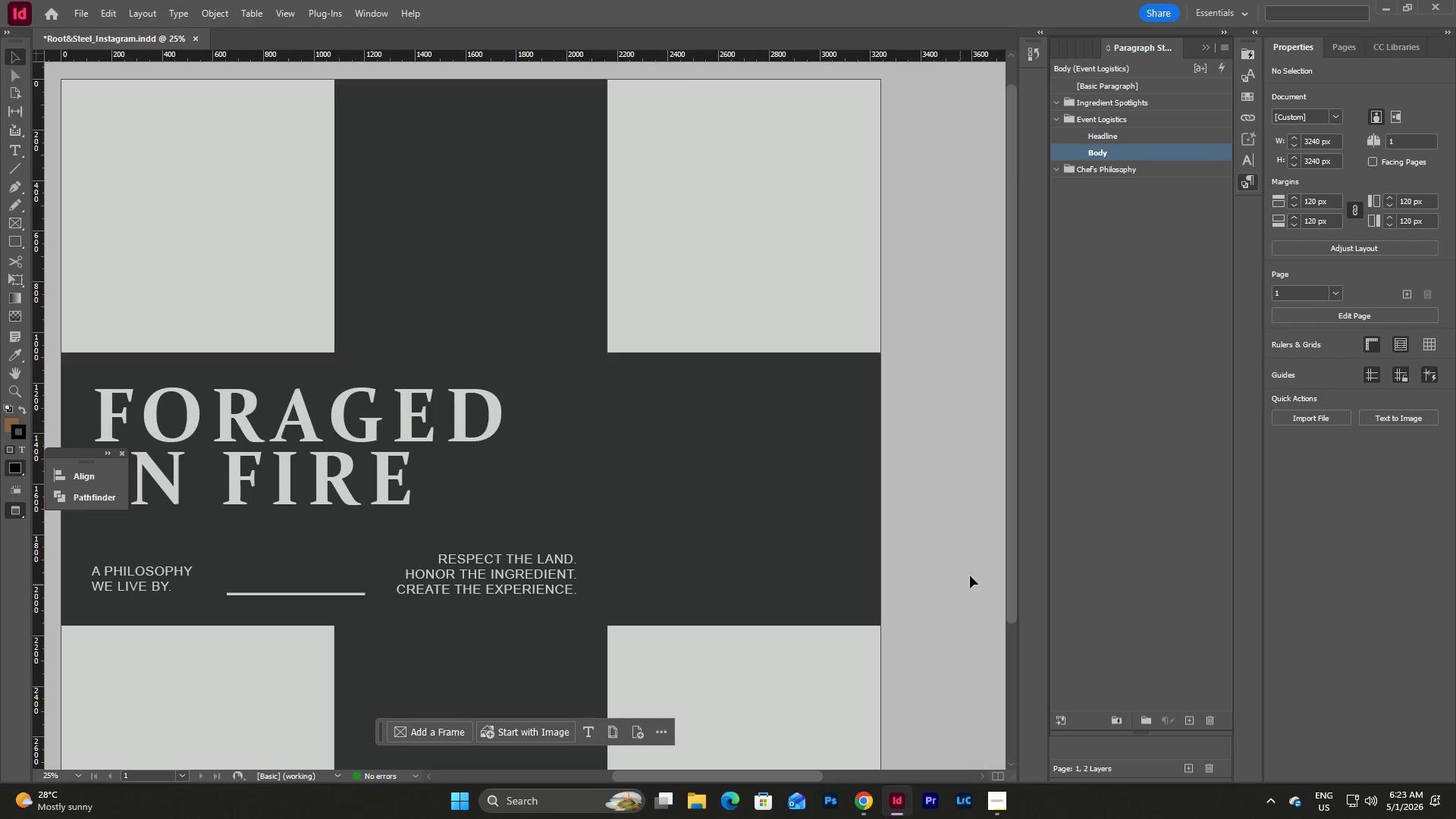 
left_click([979, 563])
 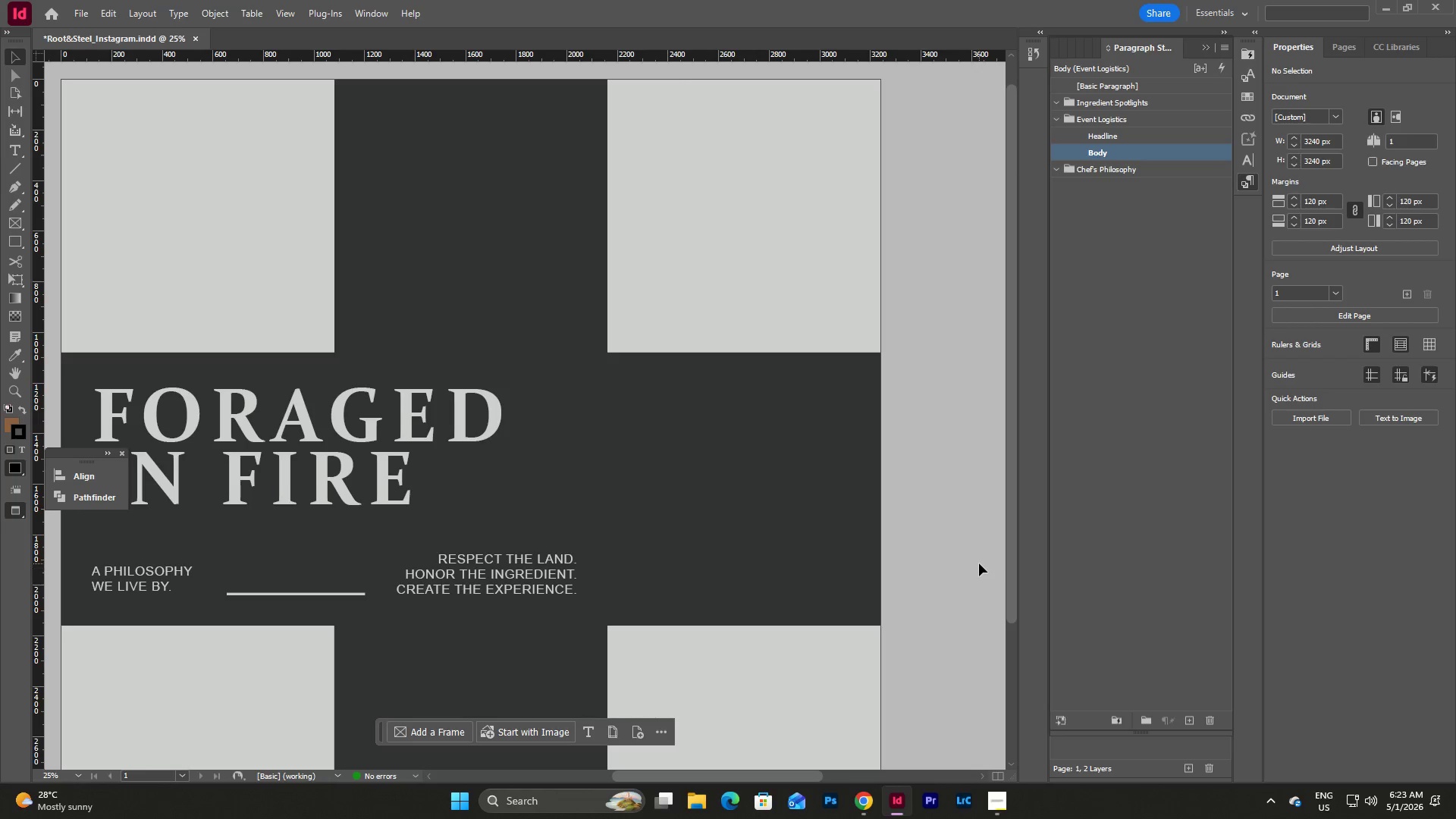 
key(W)
 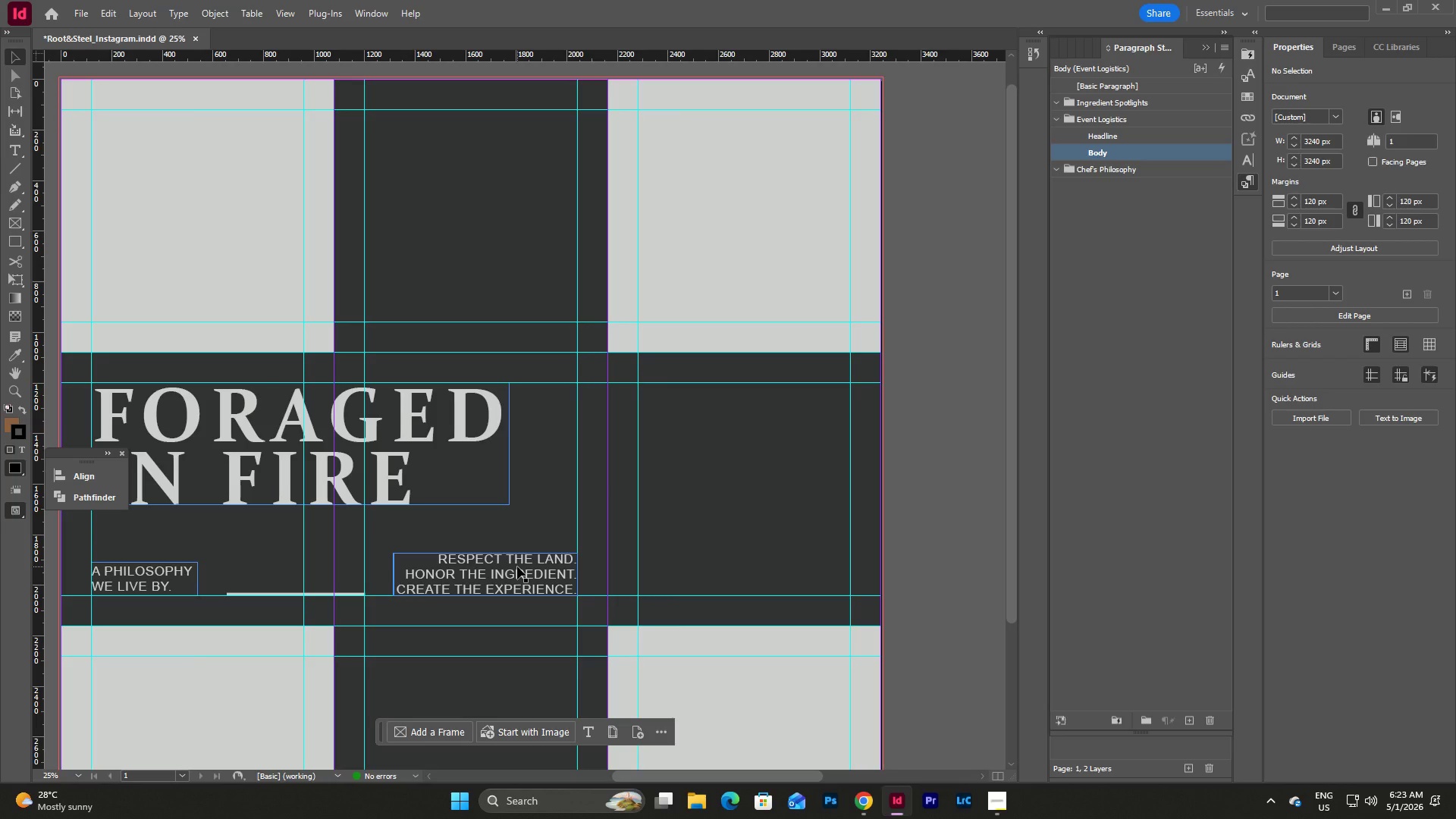 
wait(7.33)
 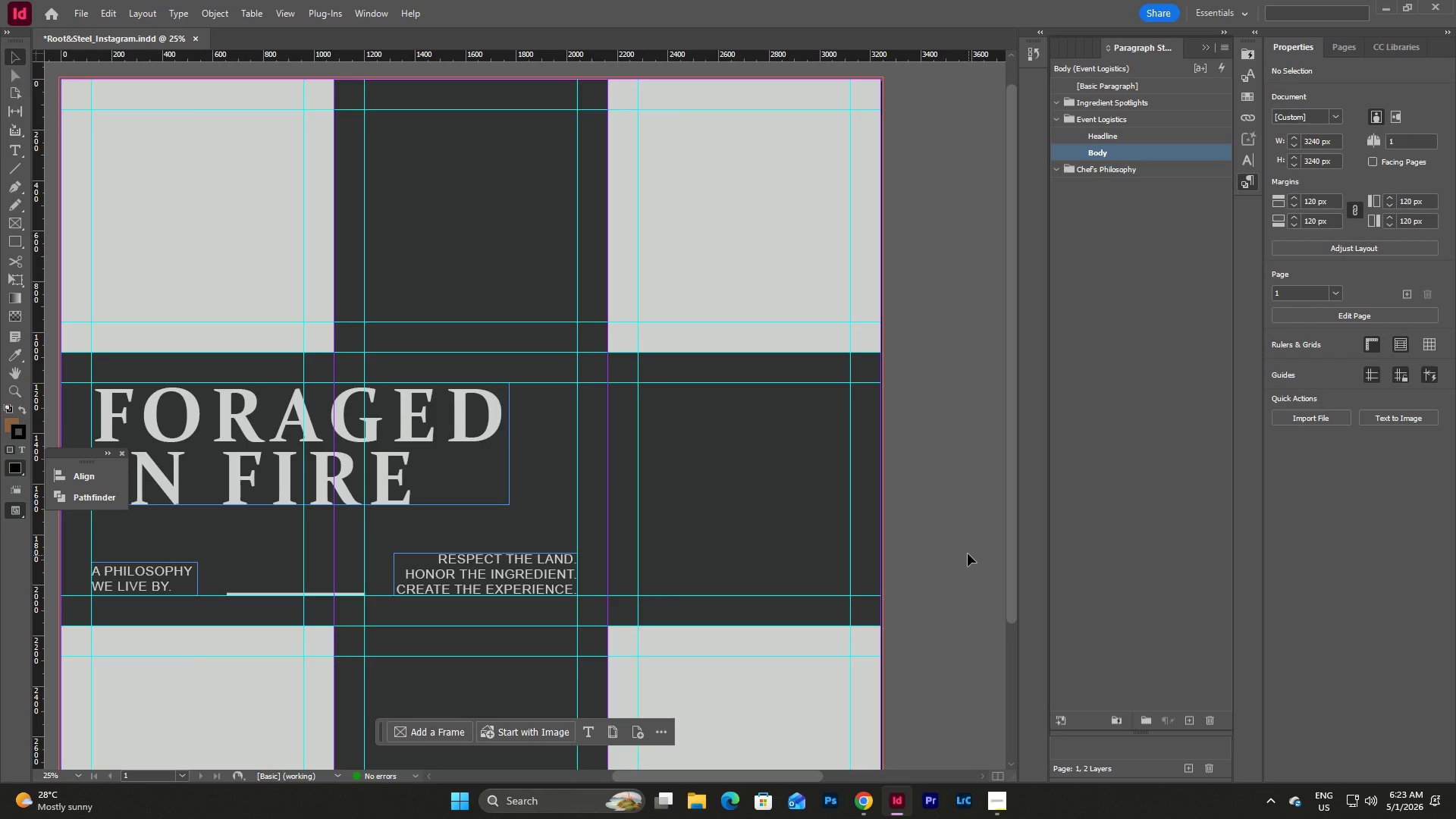 
double_click([1138, 152])
 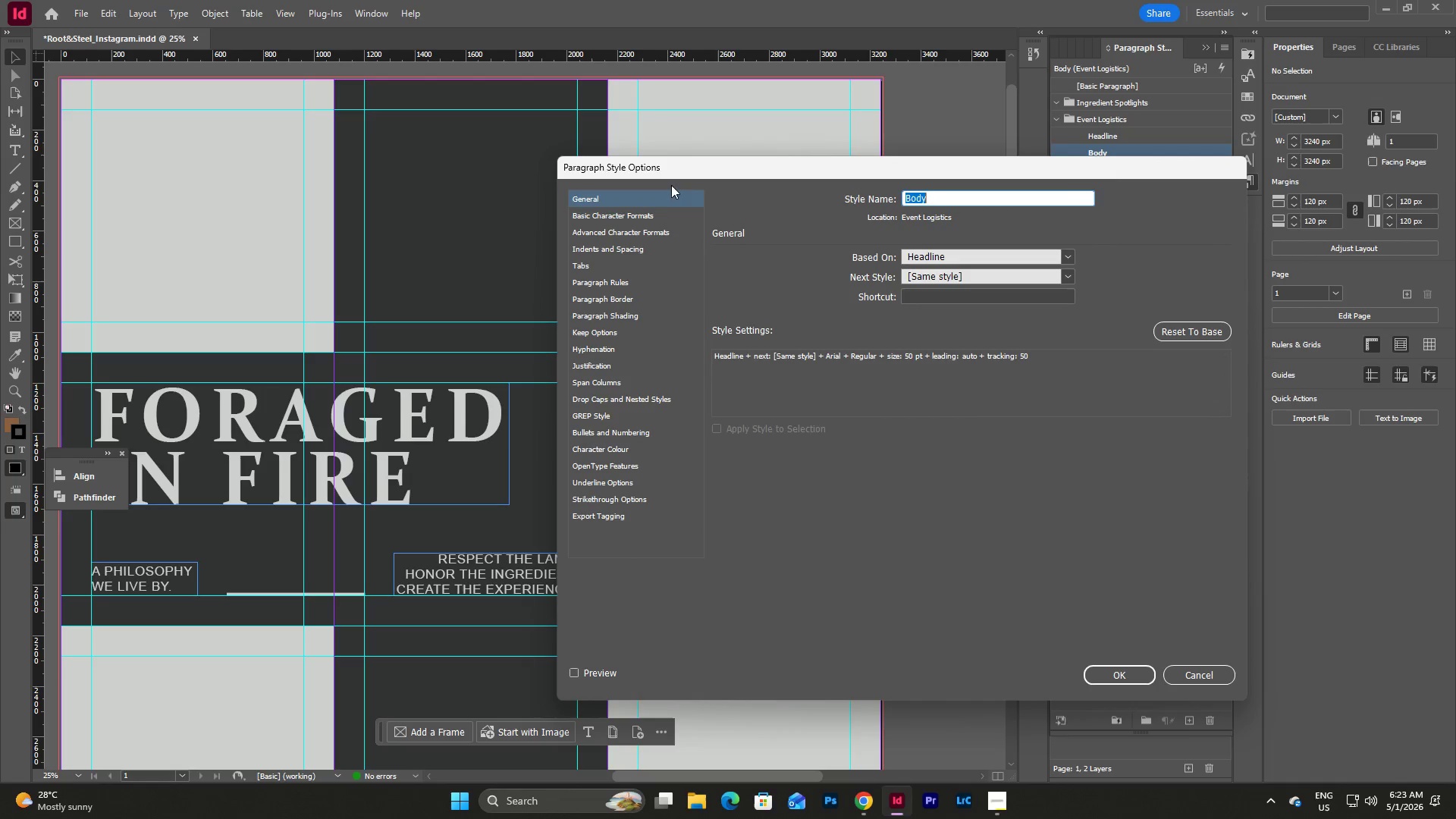 
left_click([637, 210])
 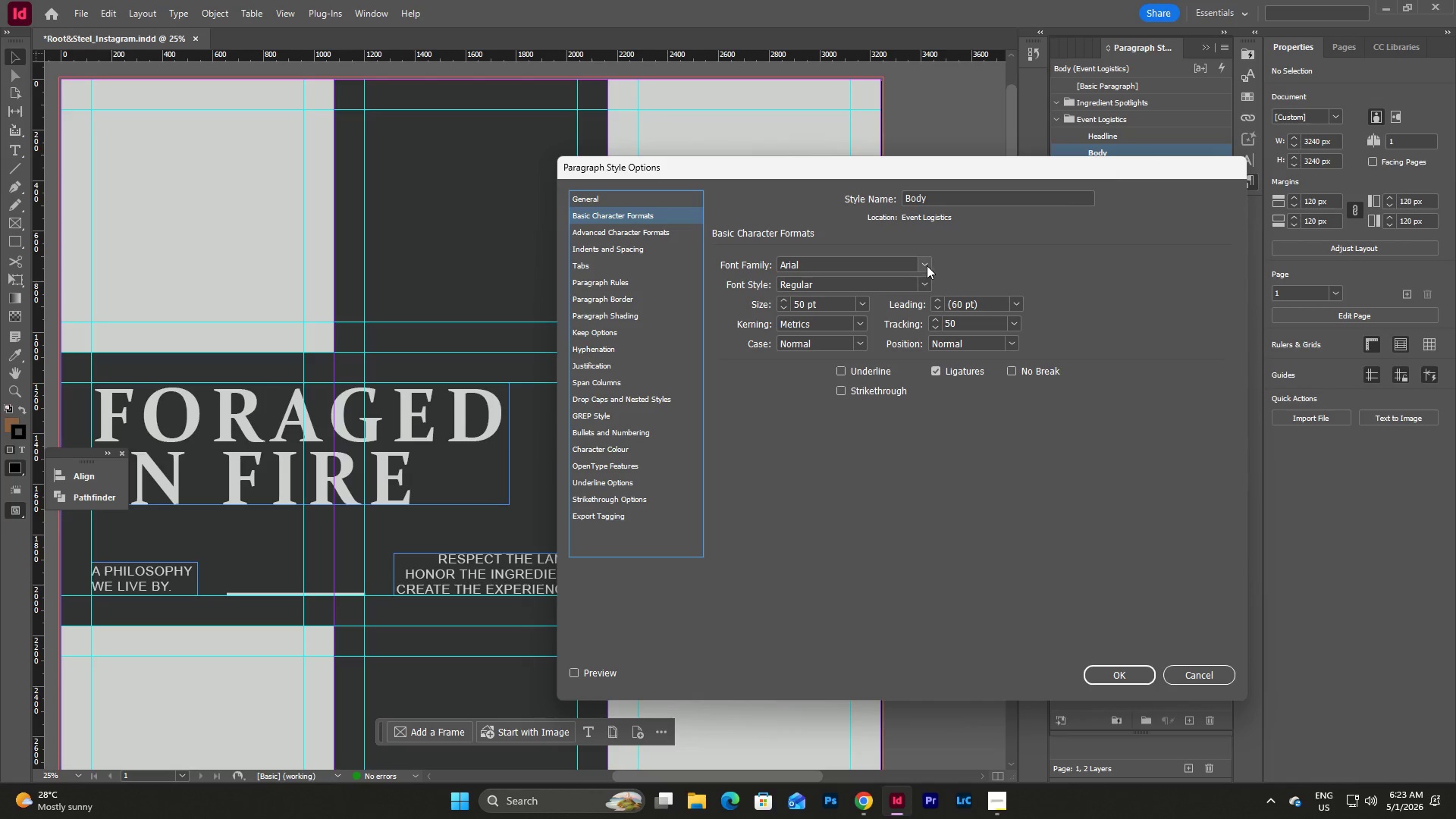 
left_click([925, 281])
 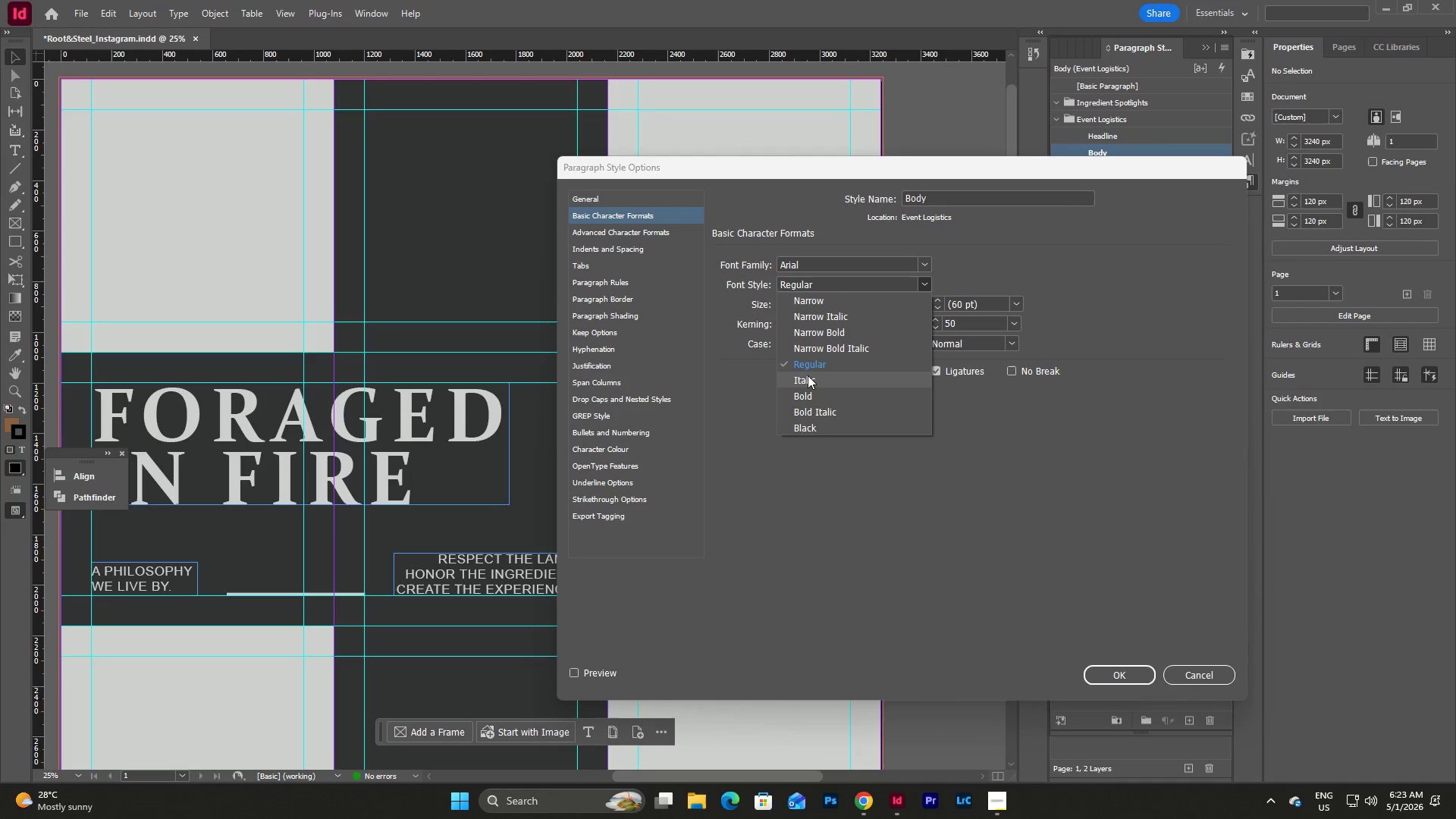 
left_click([815, 395])
 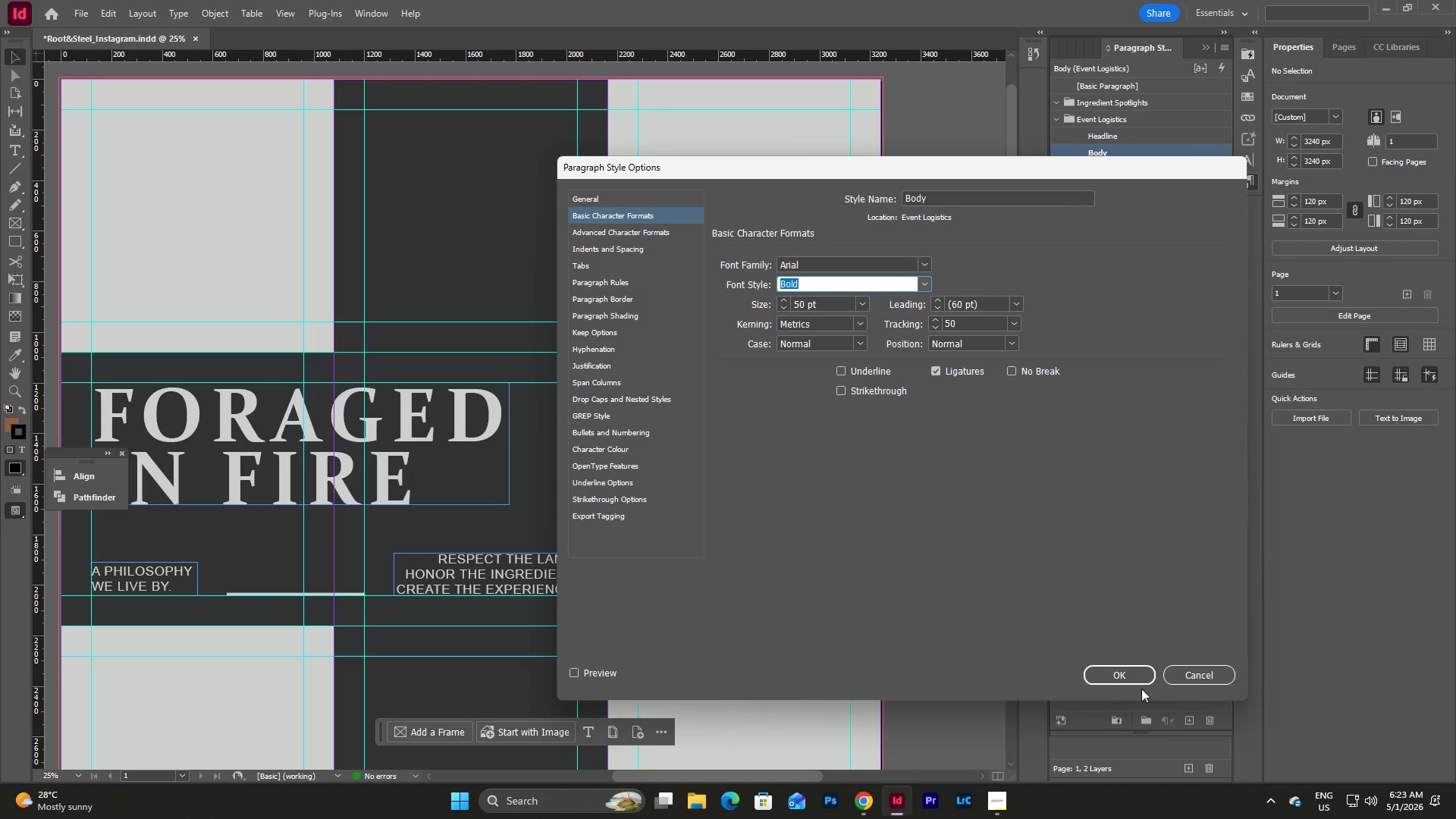 
left_click([1134, 676])
 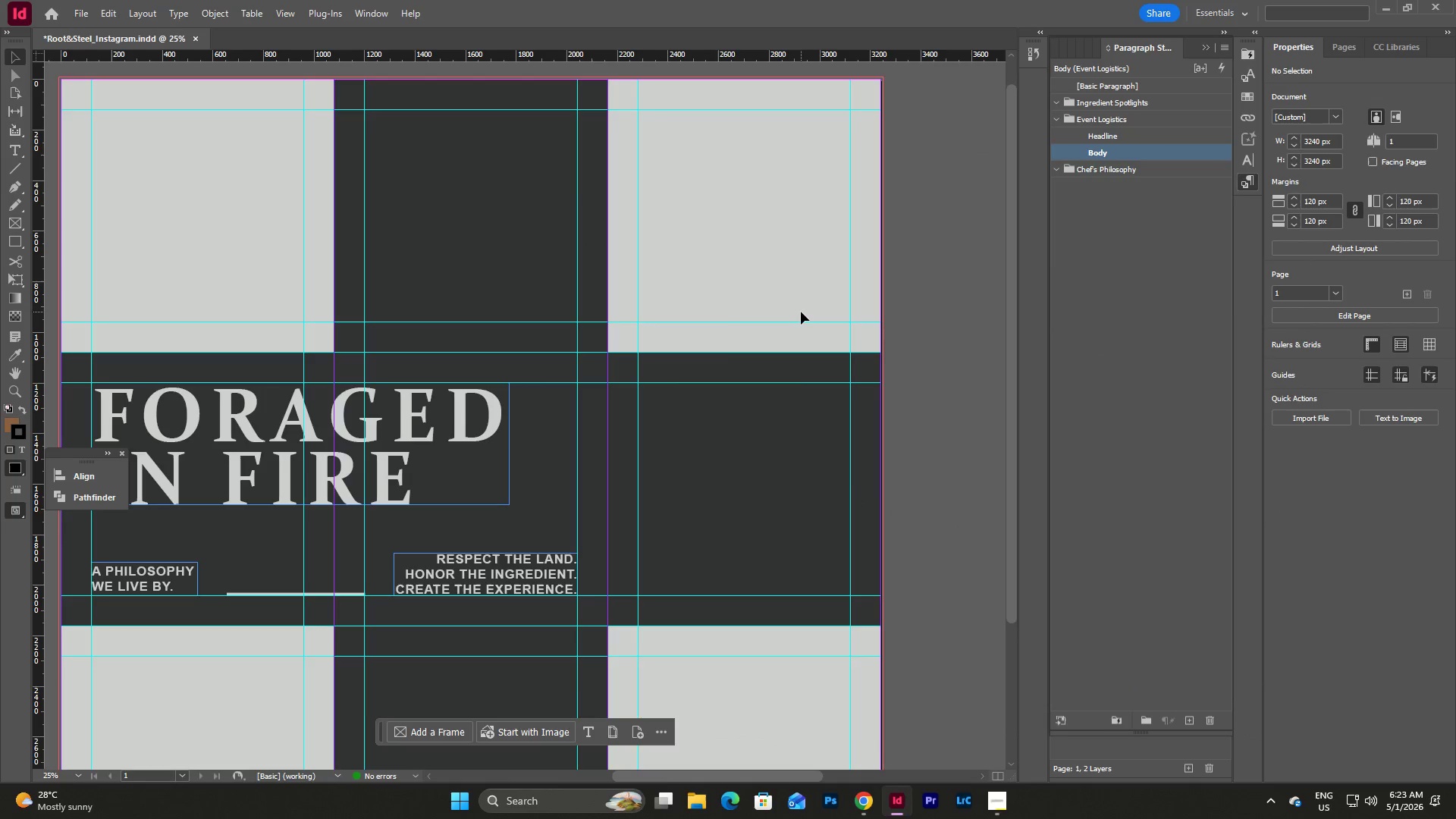 
left_click([771, 438])
 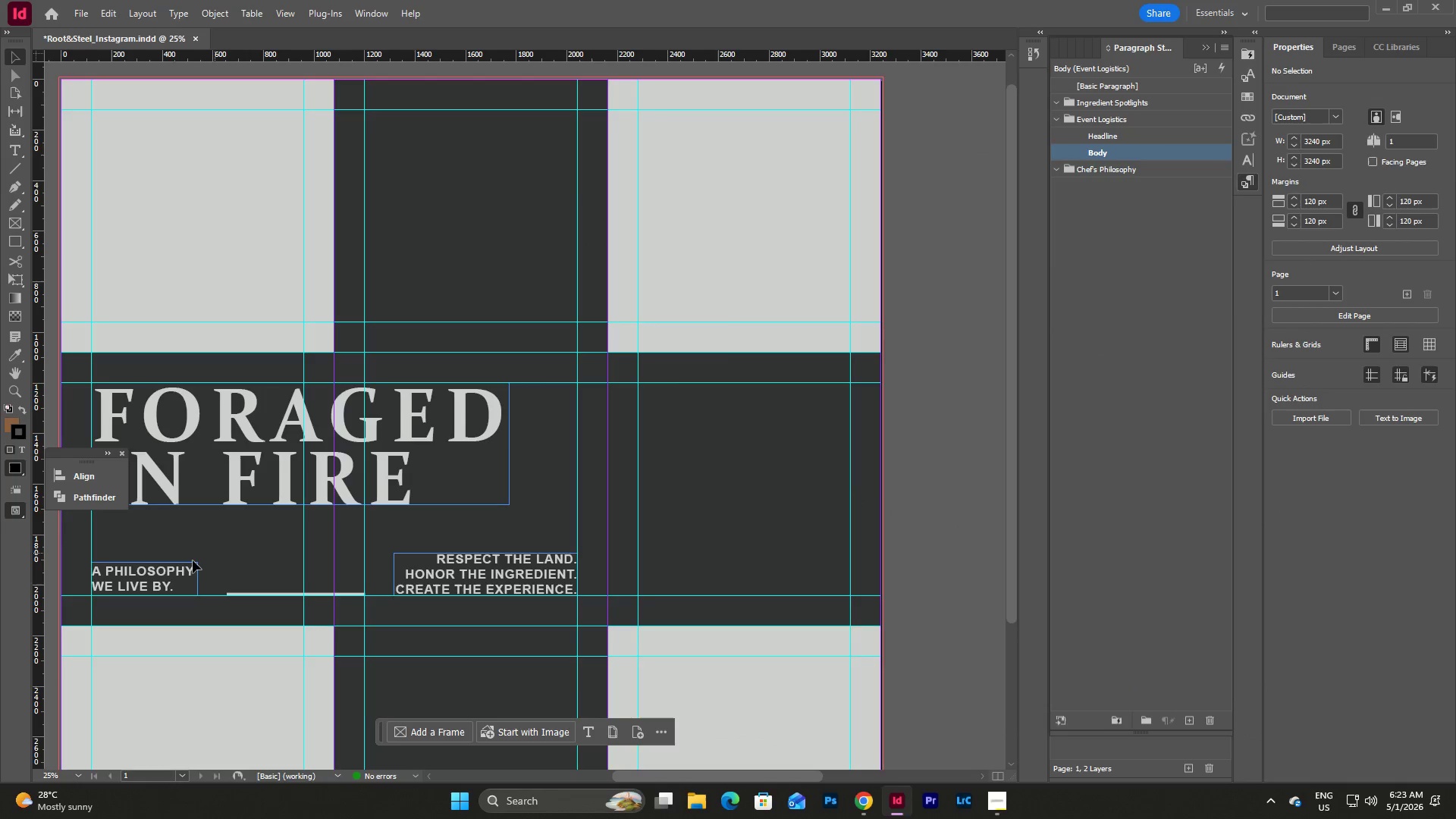 
left_click([163, 576])
 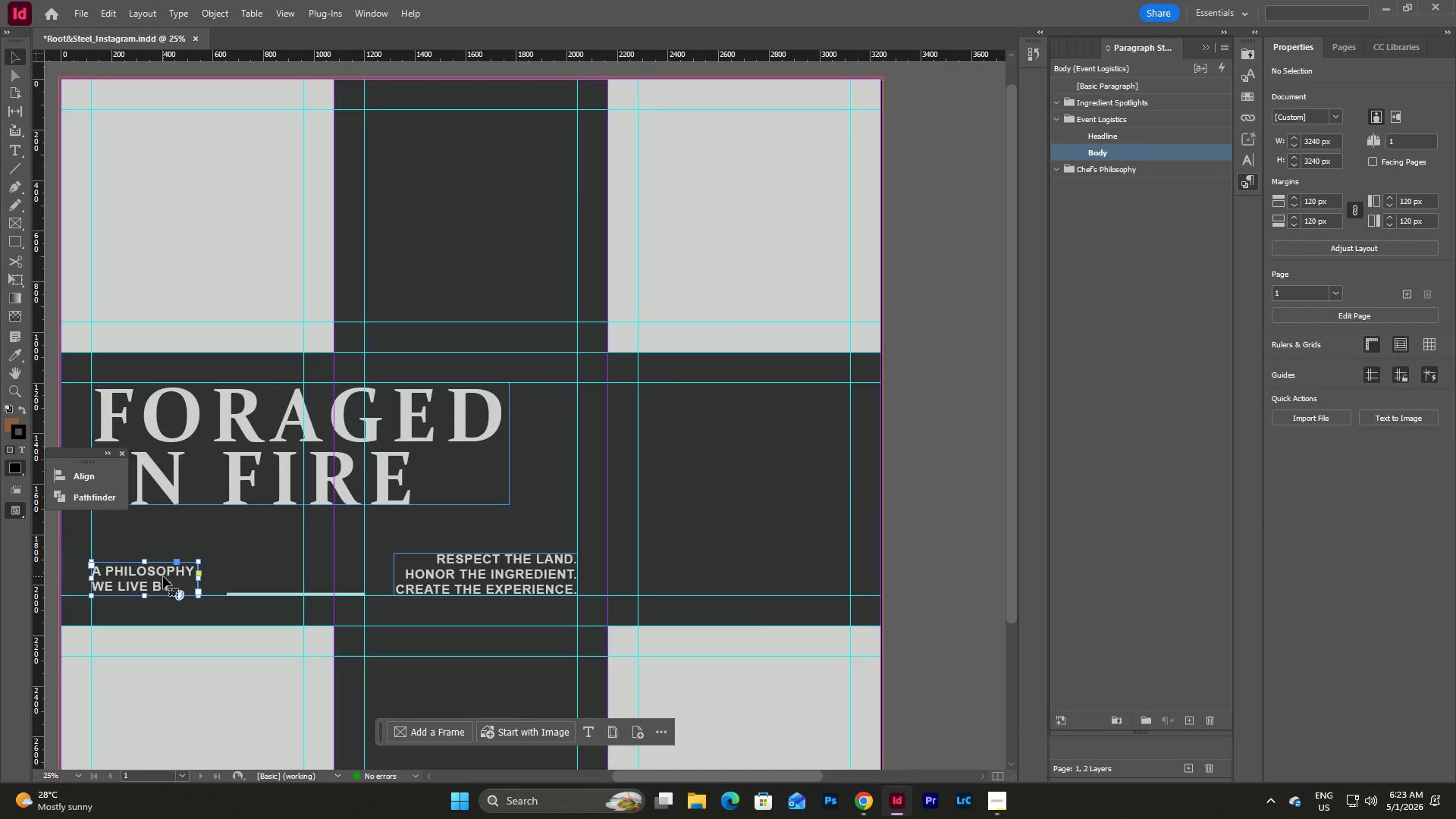 
key(Control+C)
 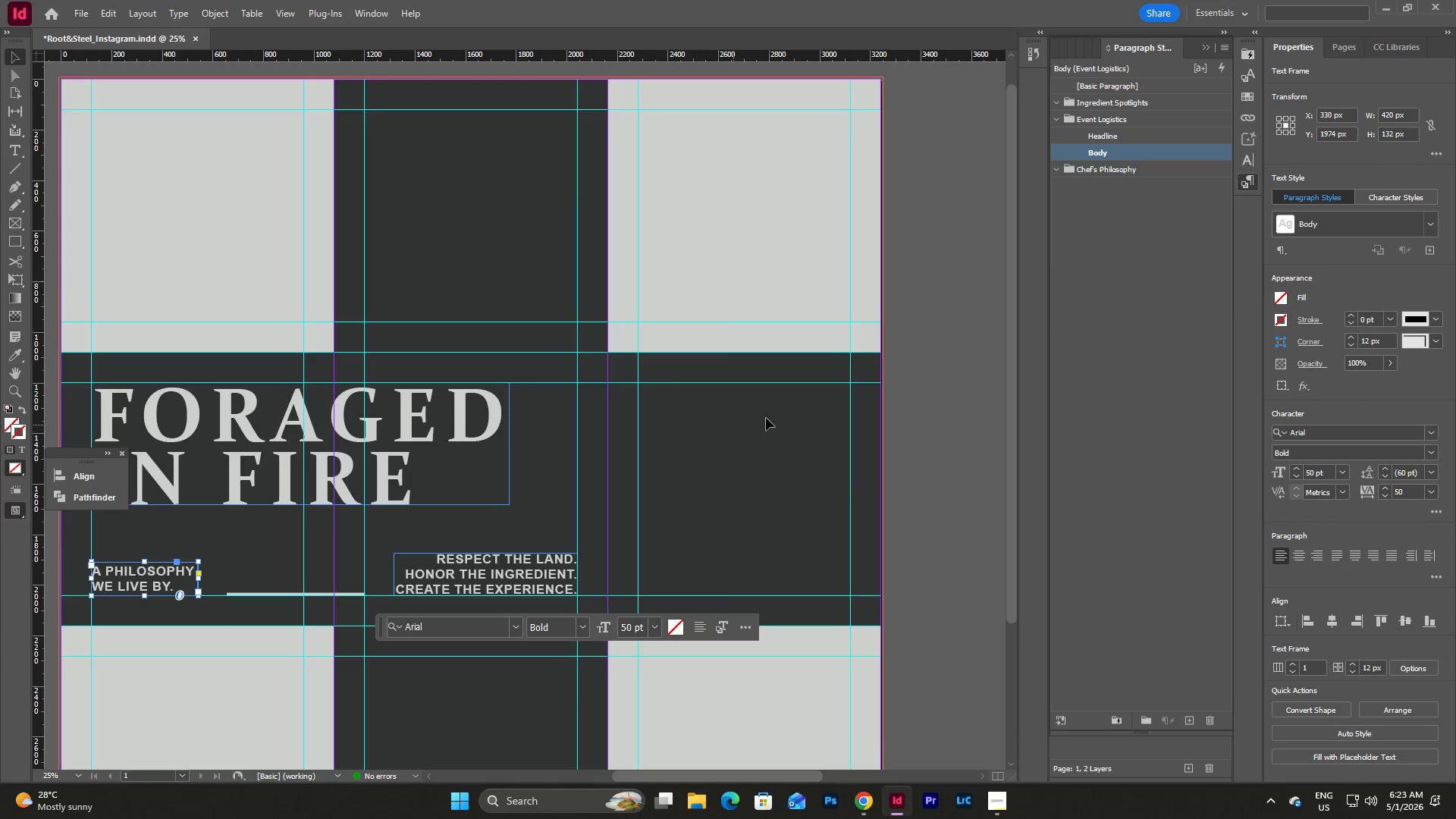 
left_click([767, 416])
 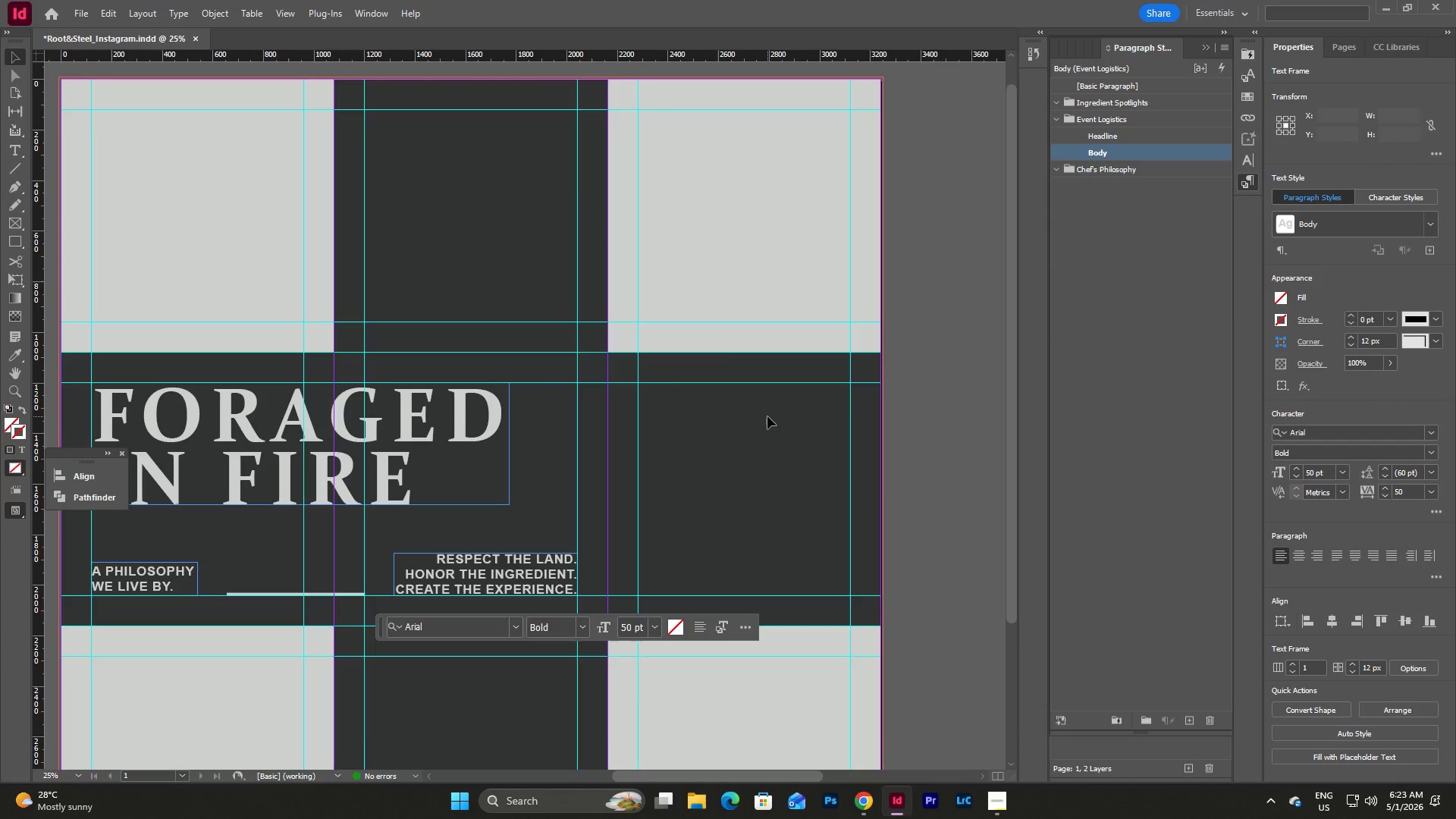 
key(Control+V)
 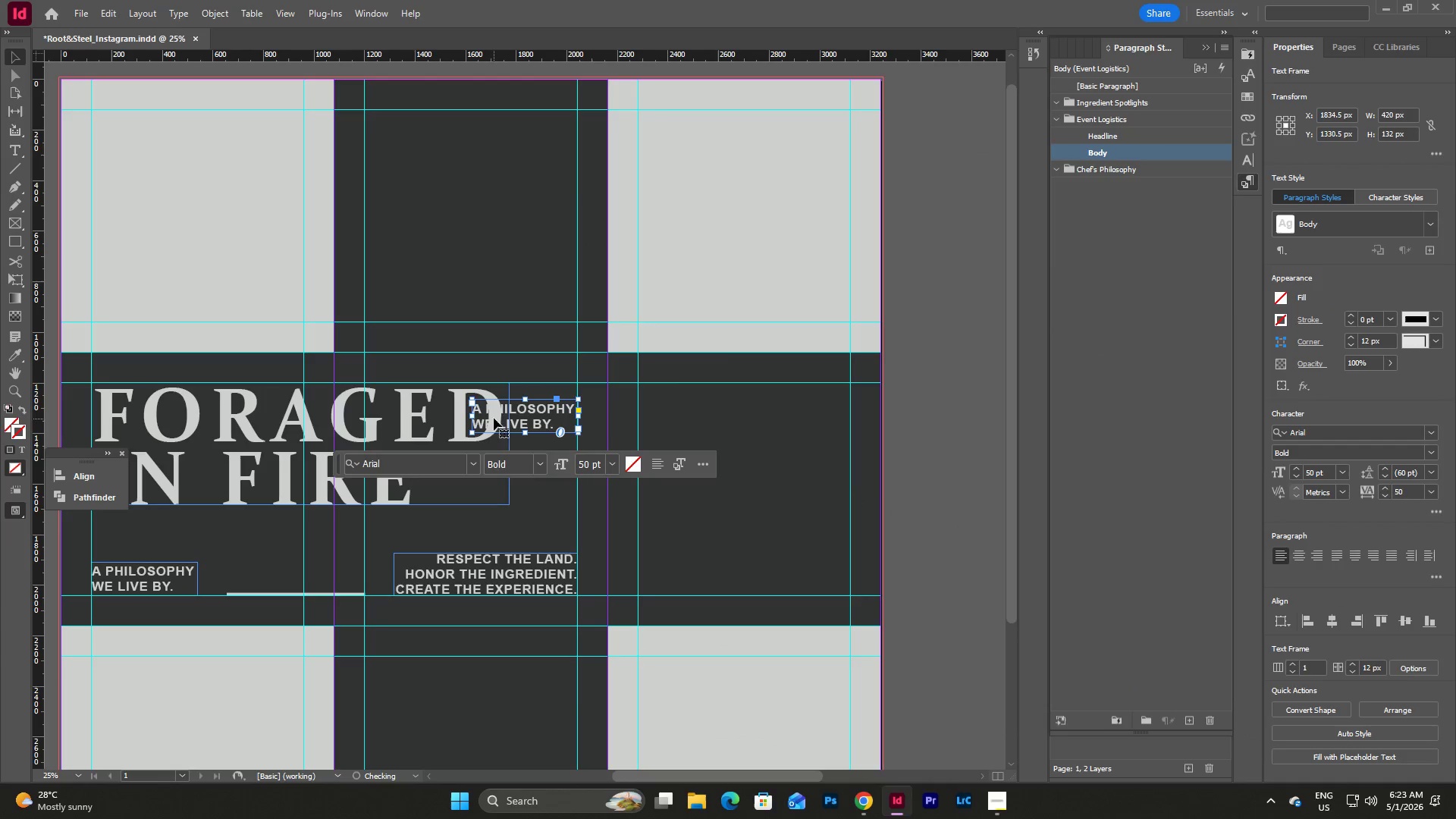 
left_click_drag(start_coordinate=[494, 418], to_coordinate=[662, 399])
 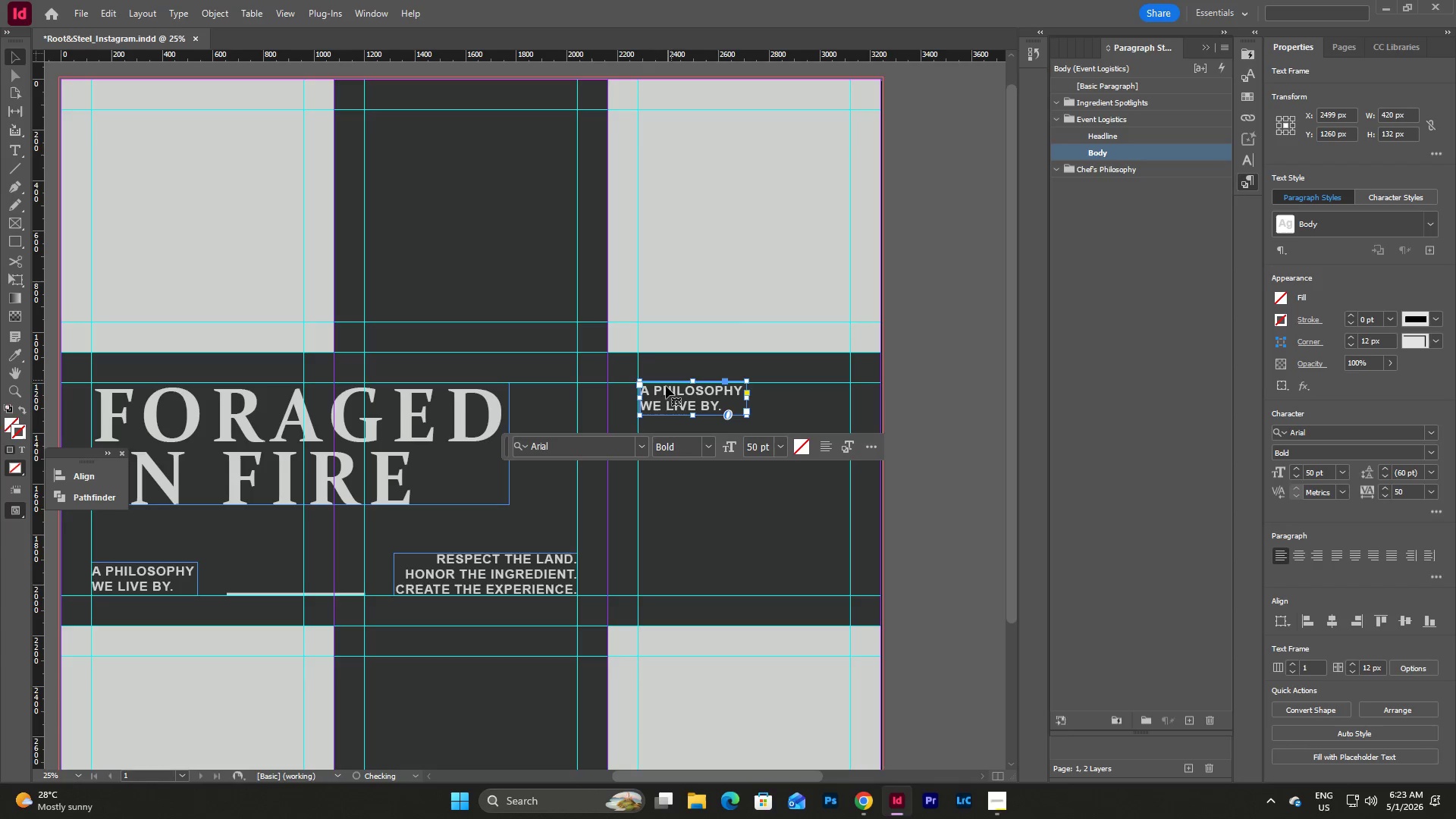 
left_click_drag(start_coordinate=[660, 397], to_coordinate=[685, 435])
 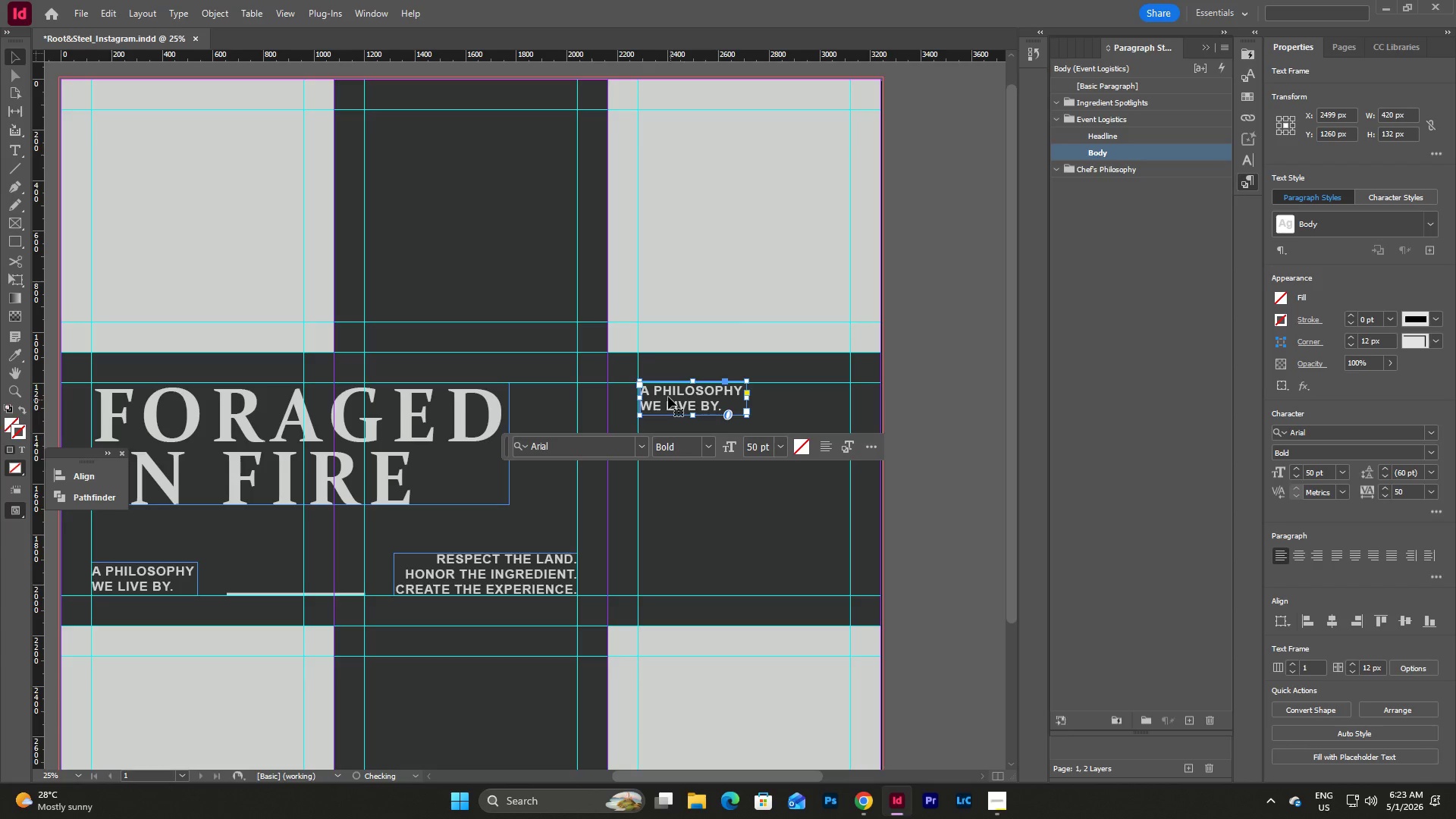 
left_click_drag(start_coordinate=[664, 392], to_coordinate=[752, 414])
 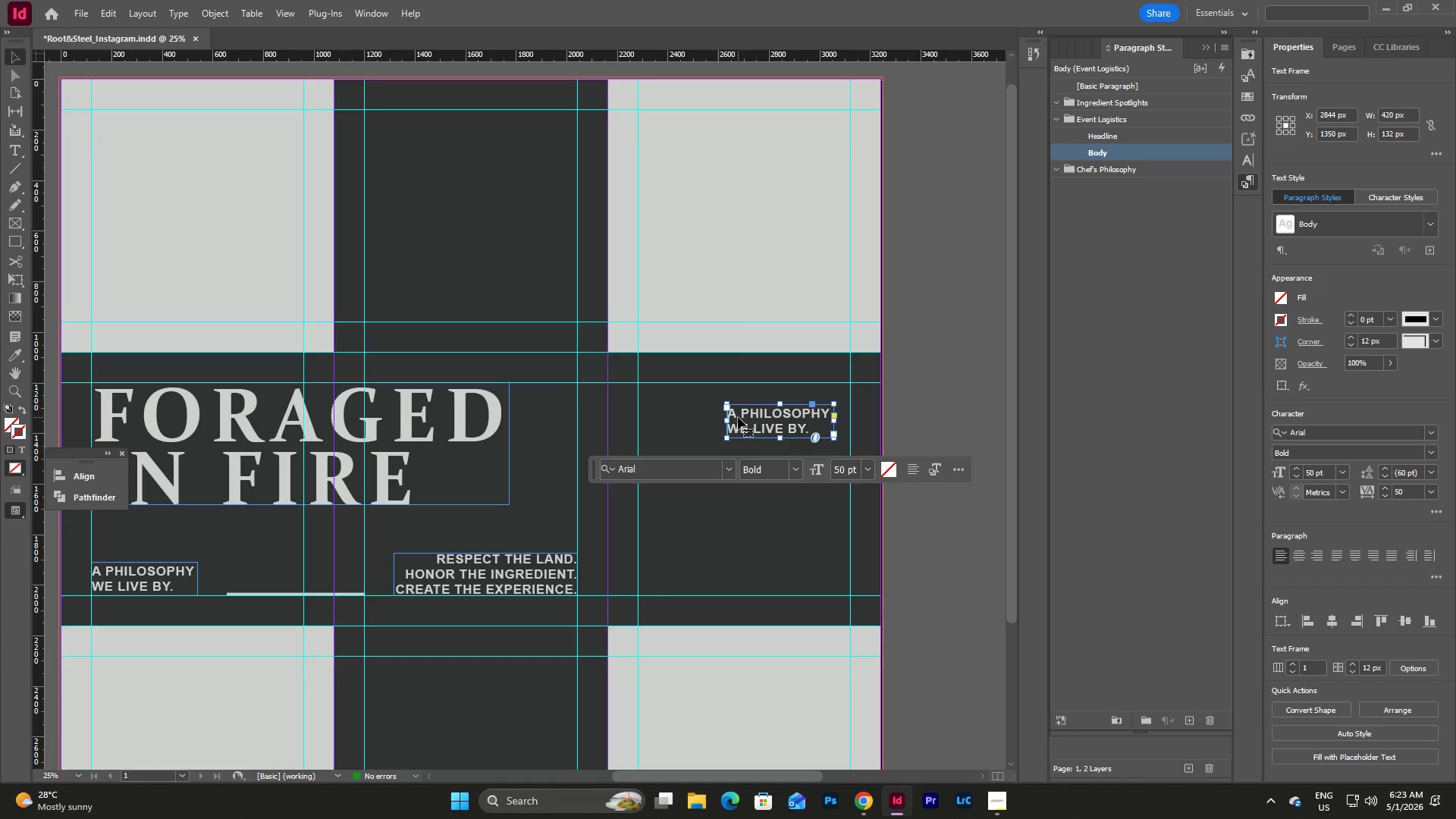 
left_click_drag(start_coordinate=[738, 417], to_coordinate=[649, 397])
 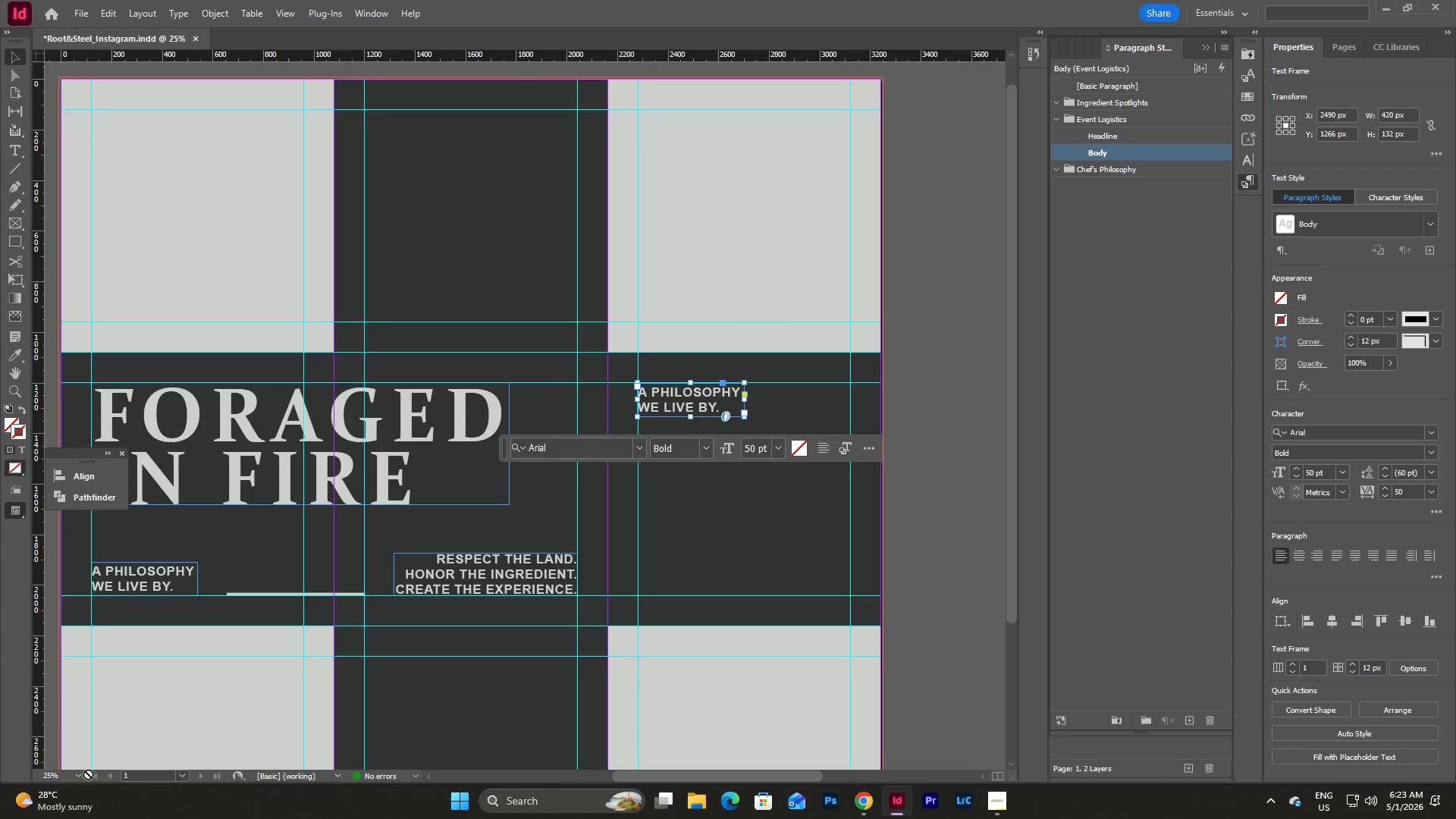 
double_click([71, 774])
 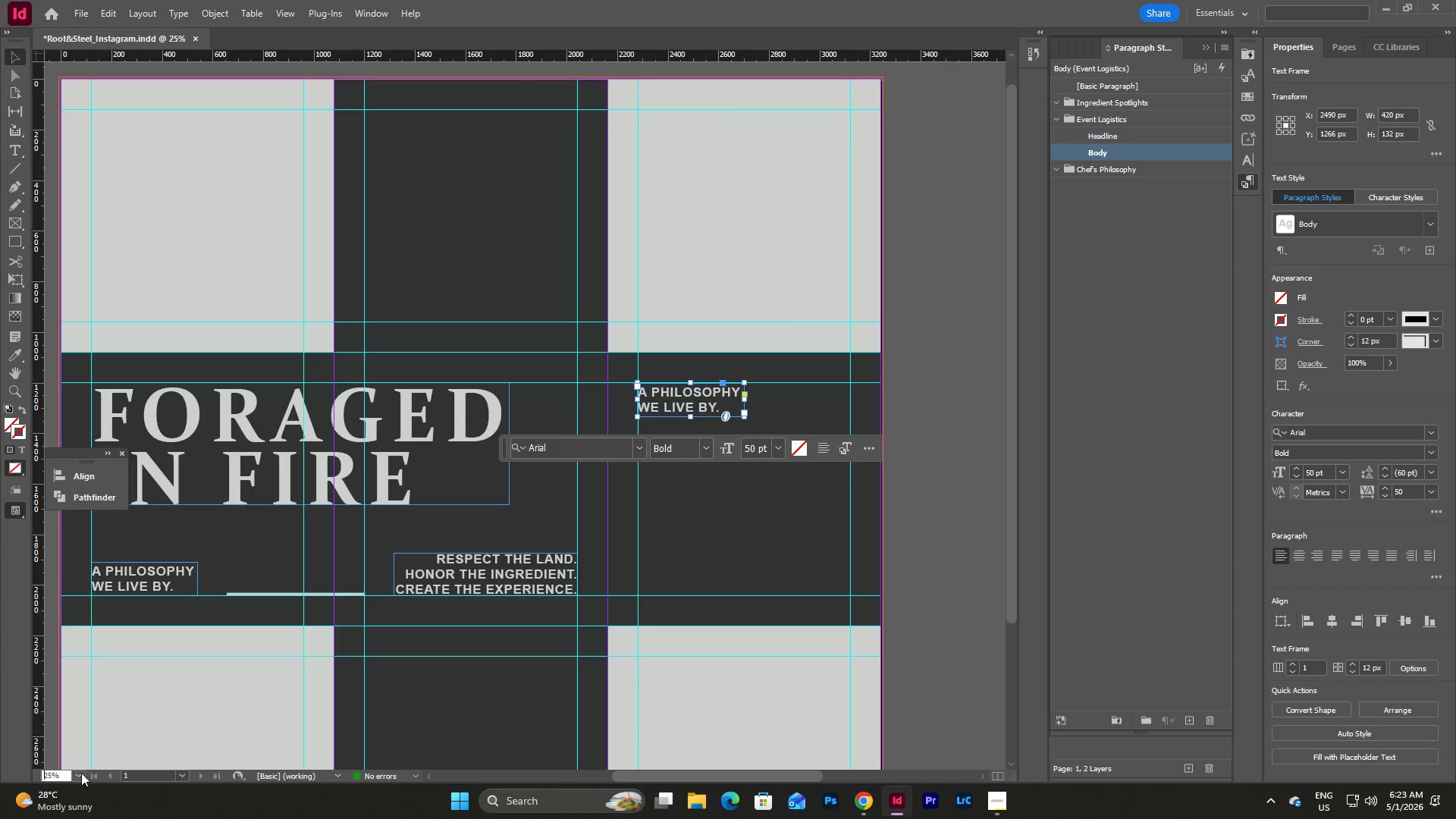 
left_click([81, 773])
 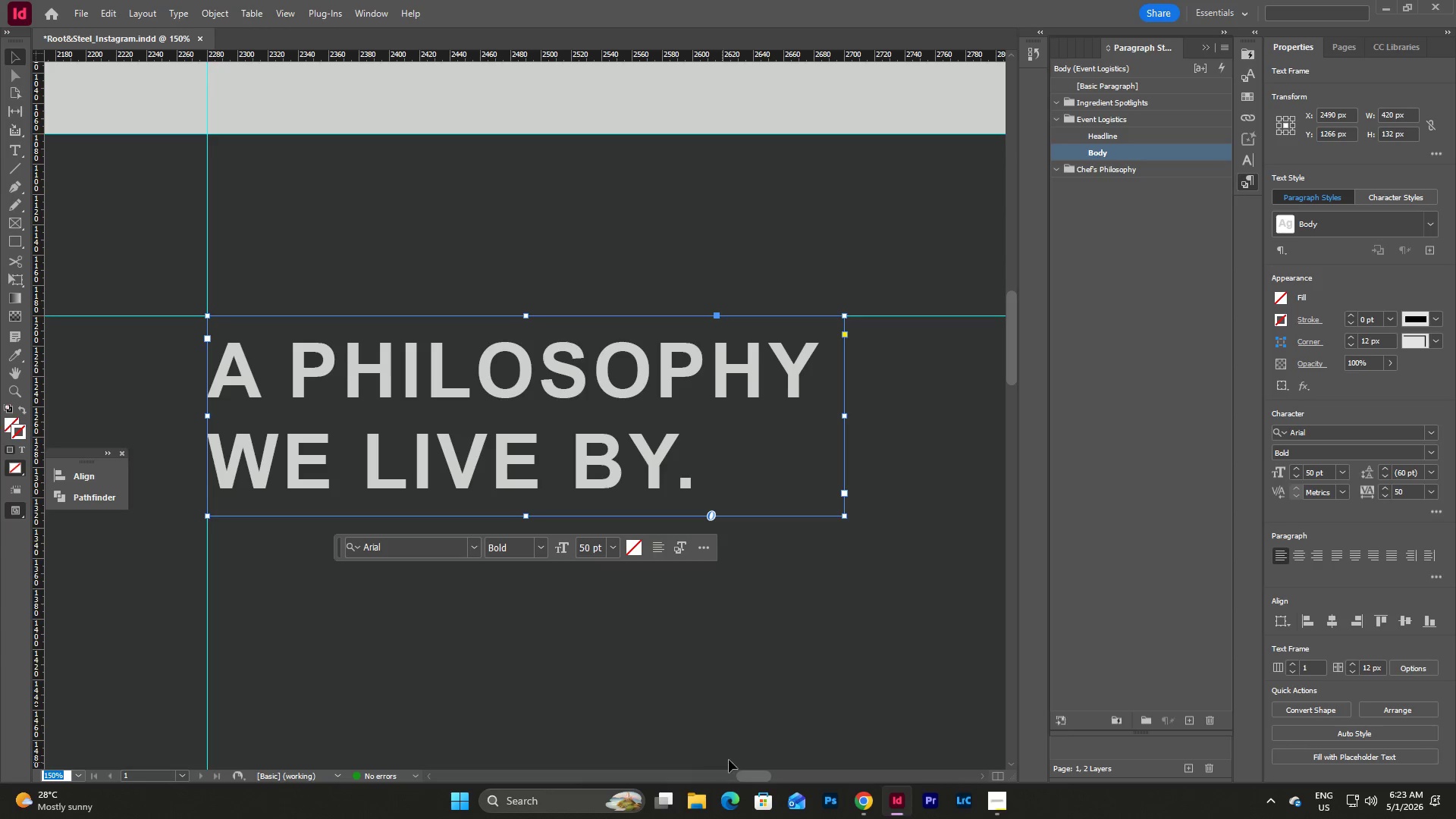 
left_click_drag(start_coordinate=[757, 775], to_coordinate=[745, 779])
 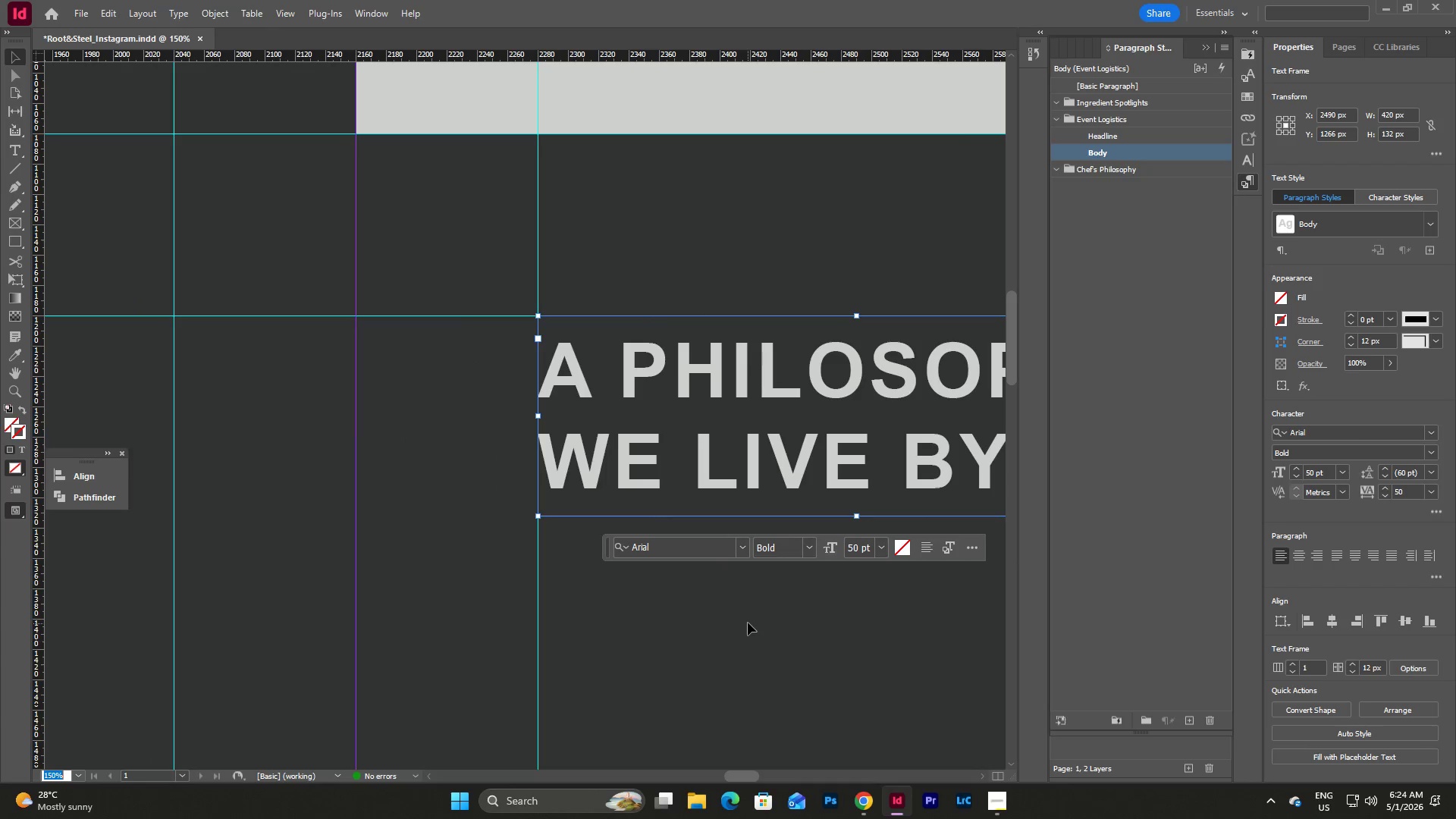 
left_click([748, 623])
 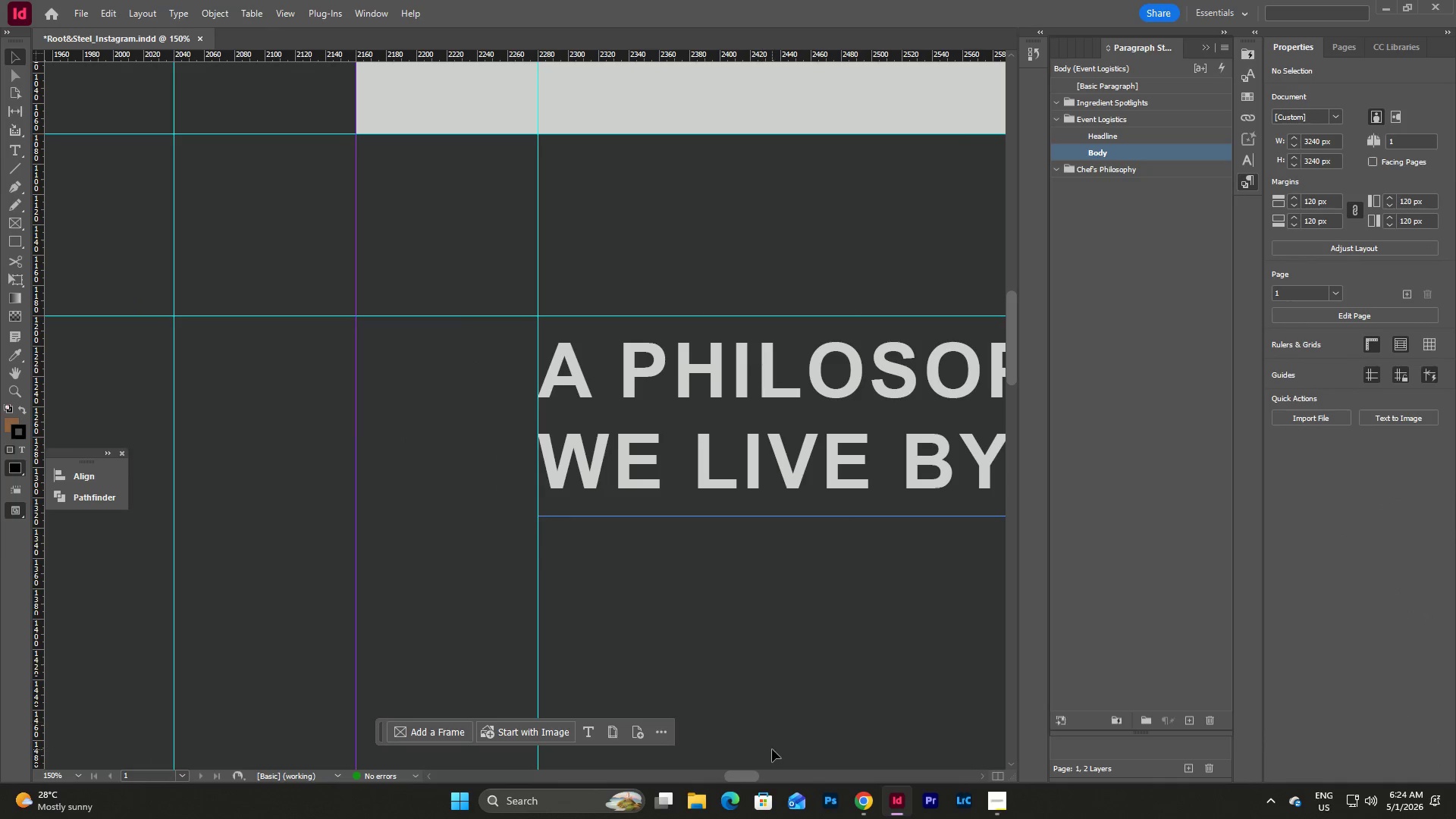 
left_click_drag(start_coordinate=[736, 774], to_coordinate=[751, 775])
 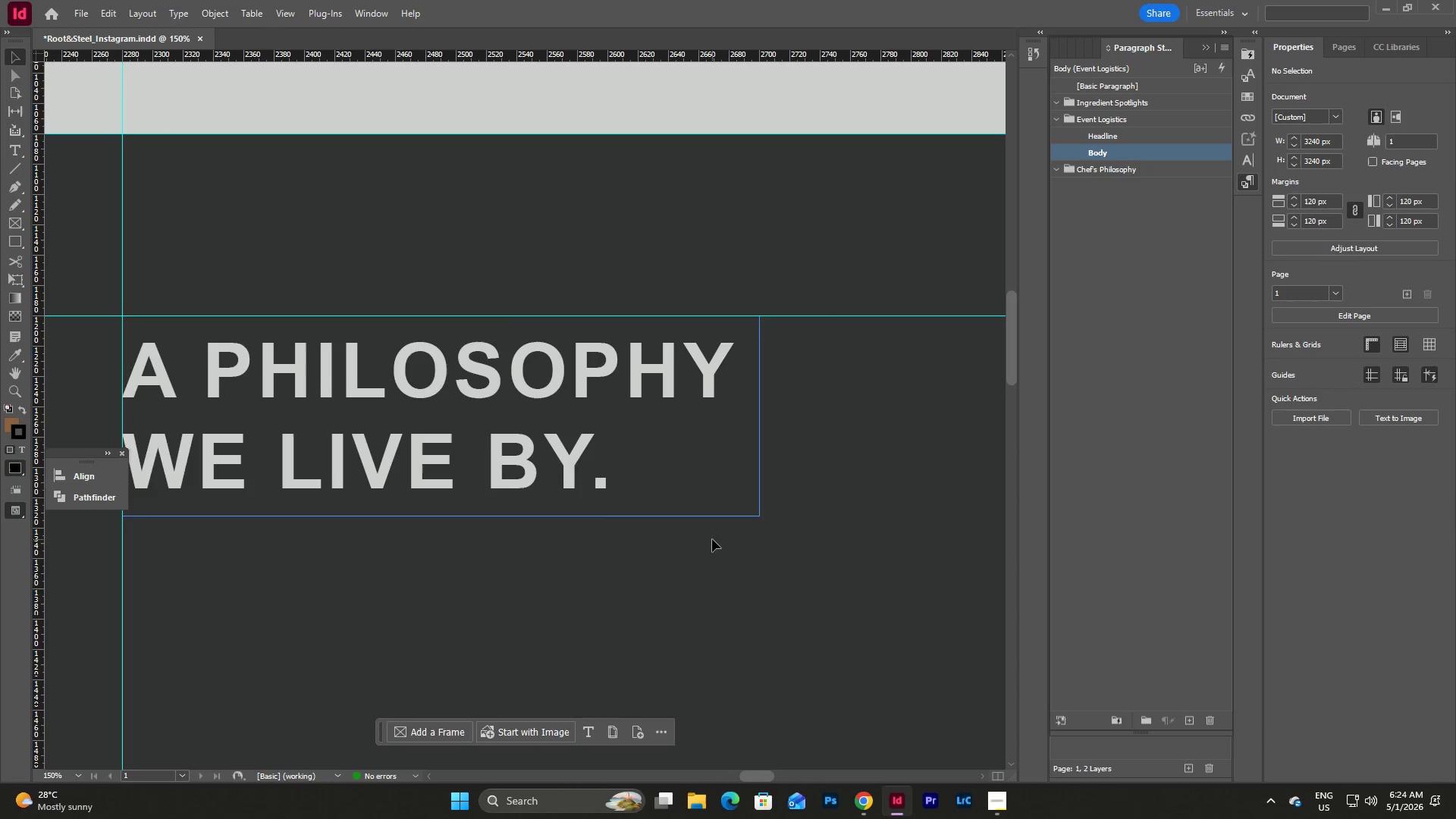 
double_click([712, 539])
 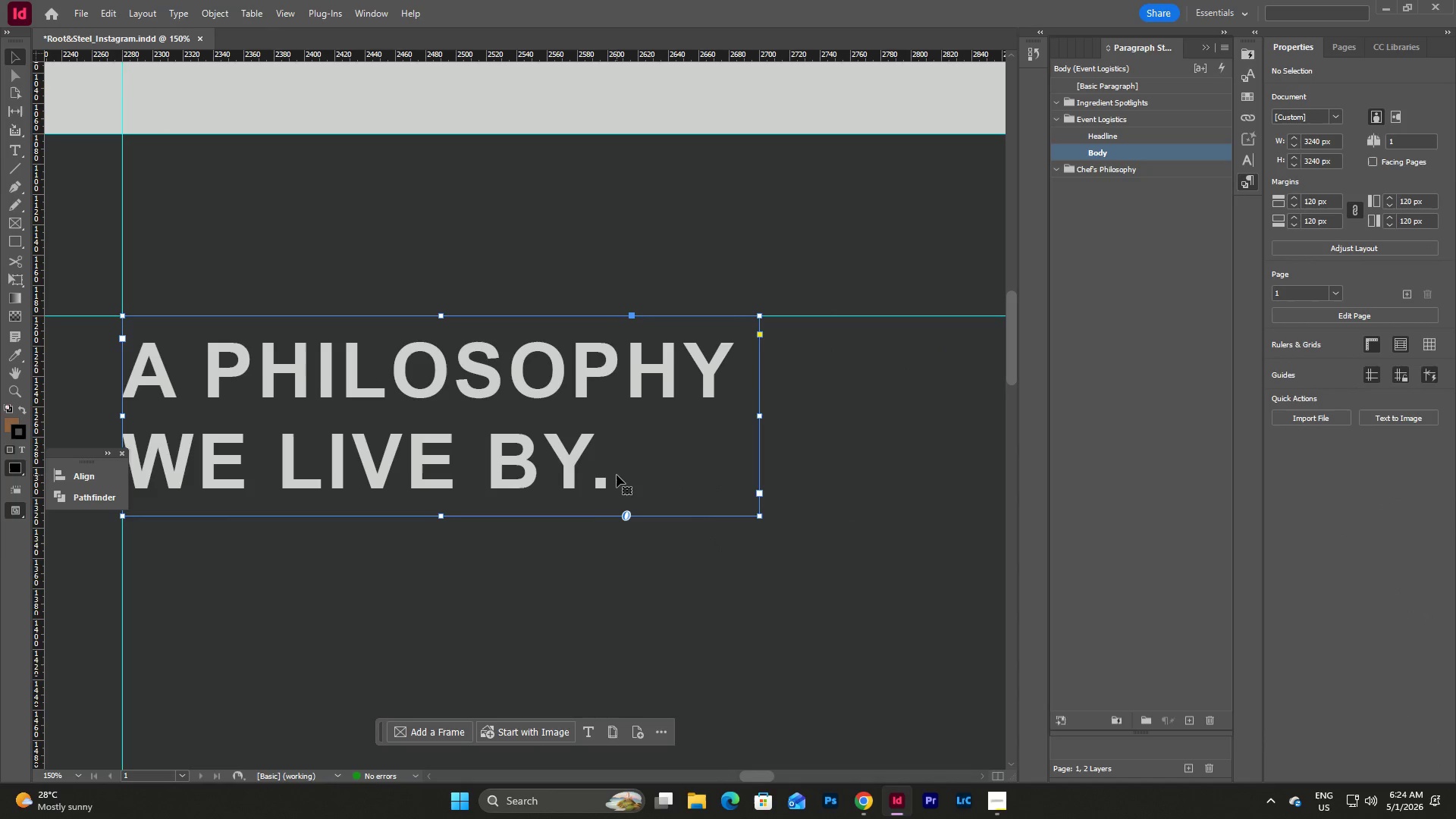 
double_click([617, 475])
 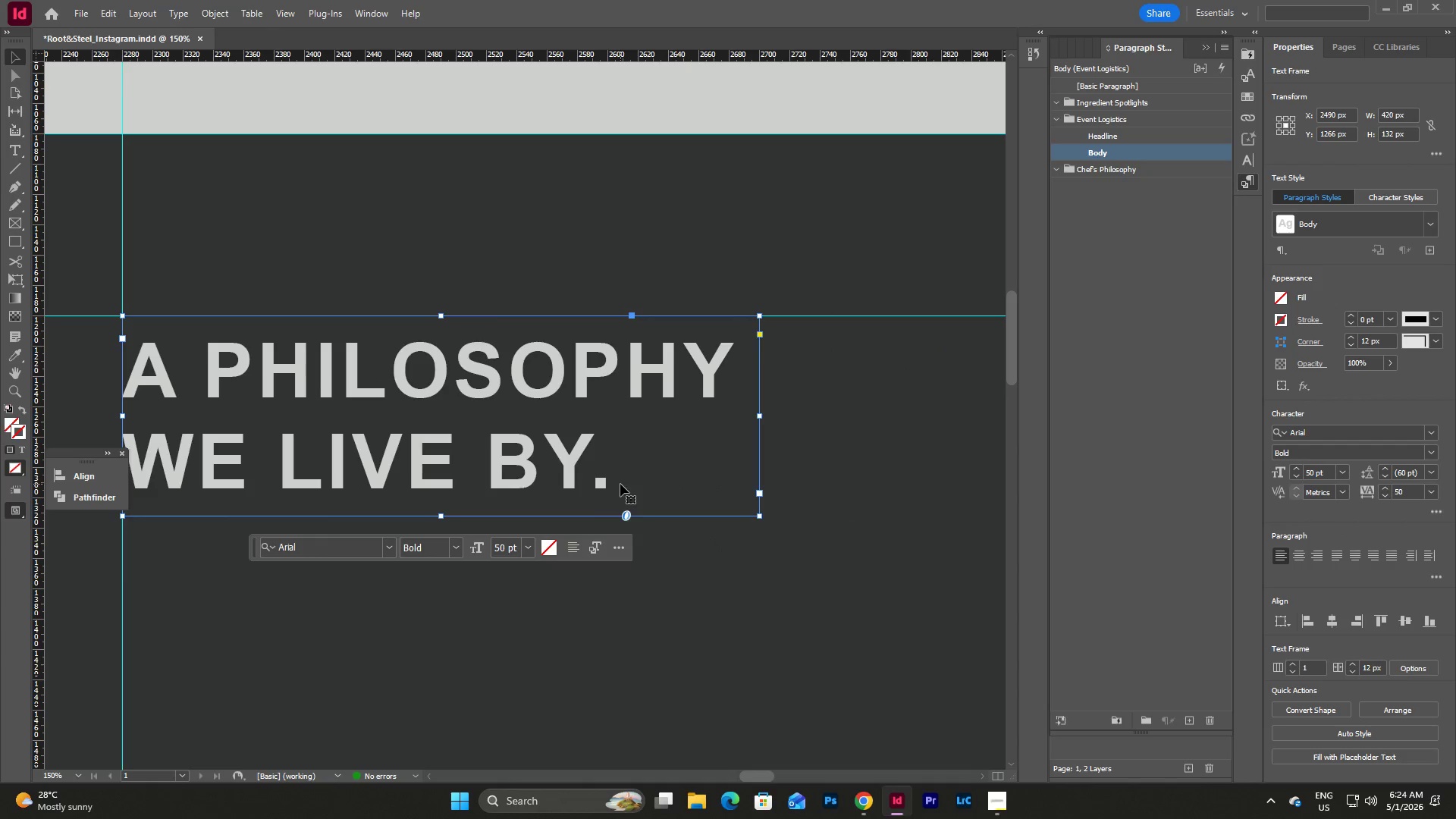 
double_click([620, 484])
 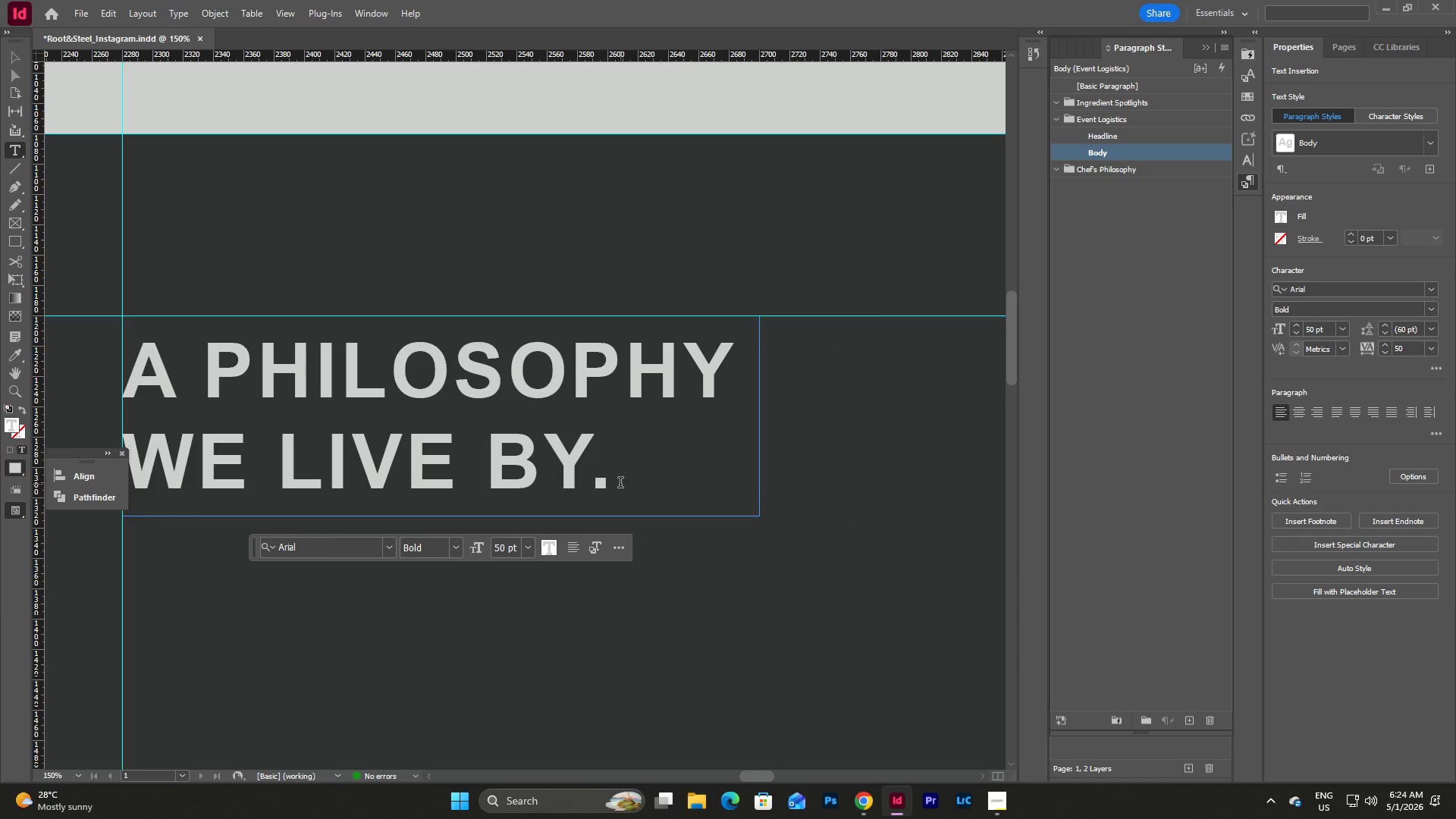 
left_click_drag(start_coordinate=[620, 484], to_coordinate=[124, 369])
 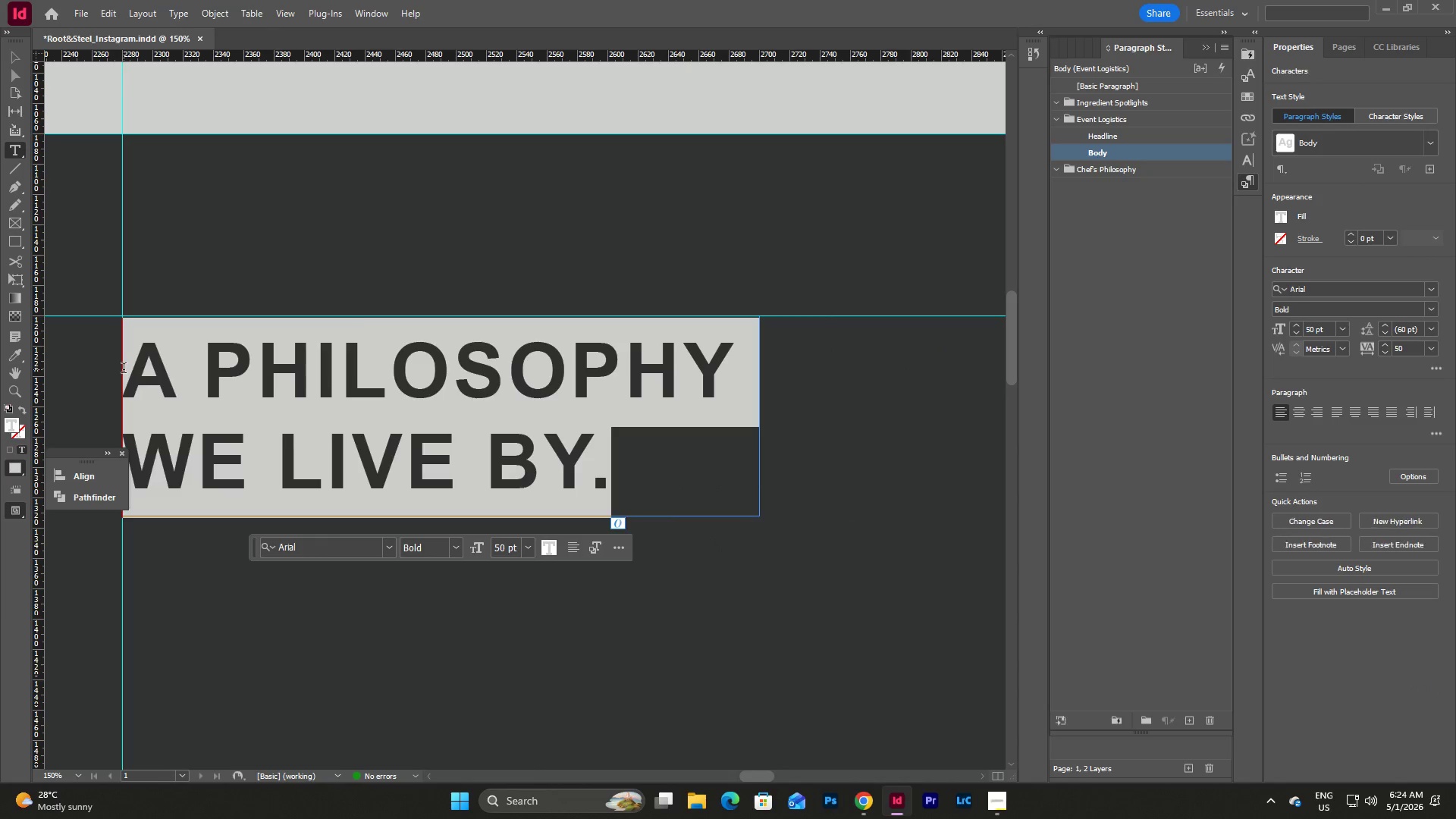 
type(EVENT LOGISTICS)
 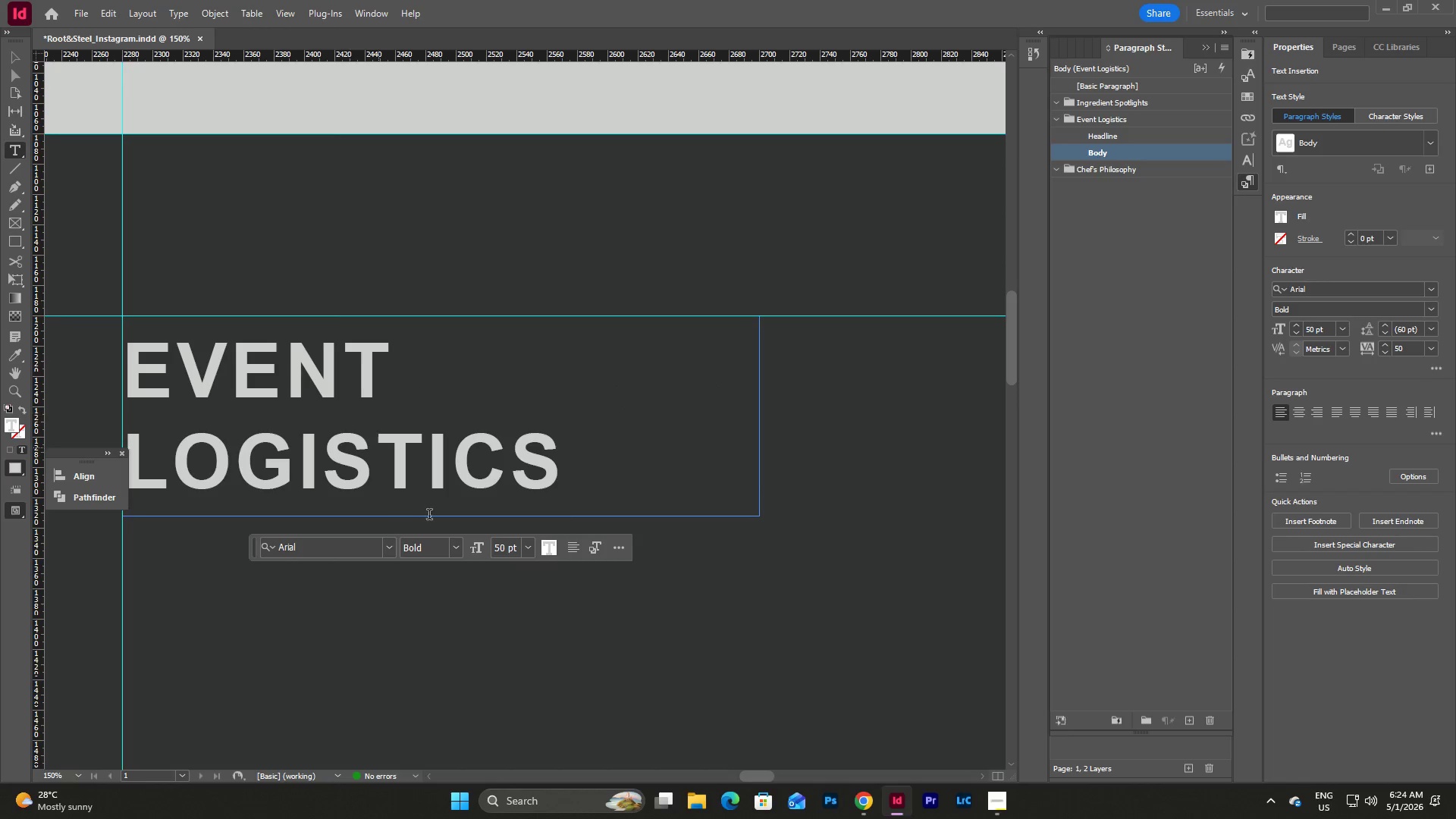 
key(Escape)
 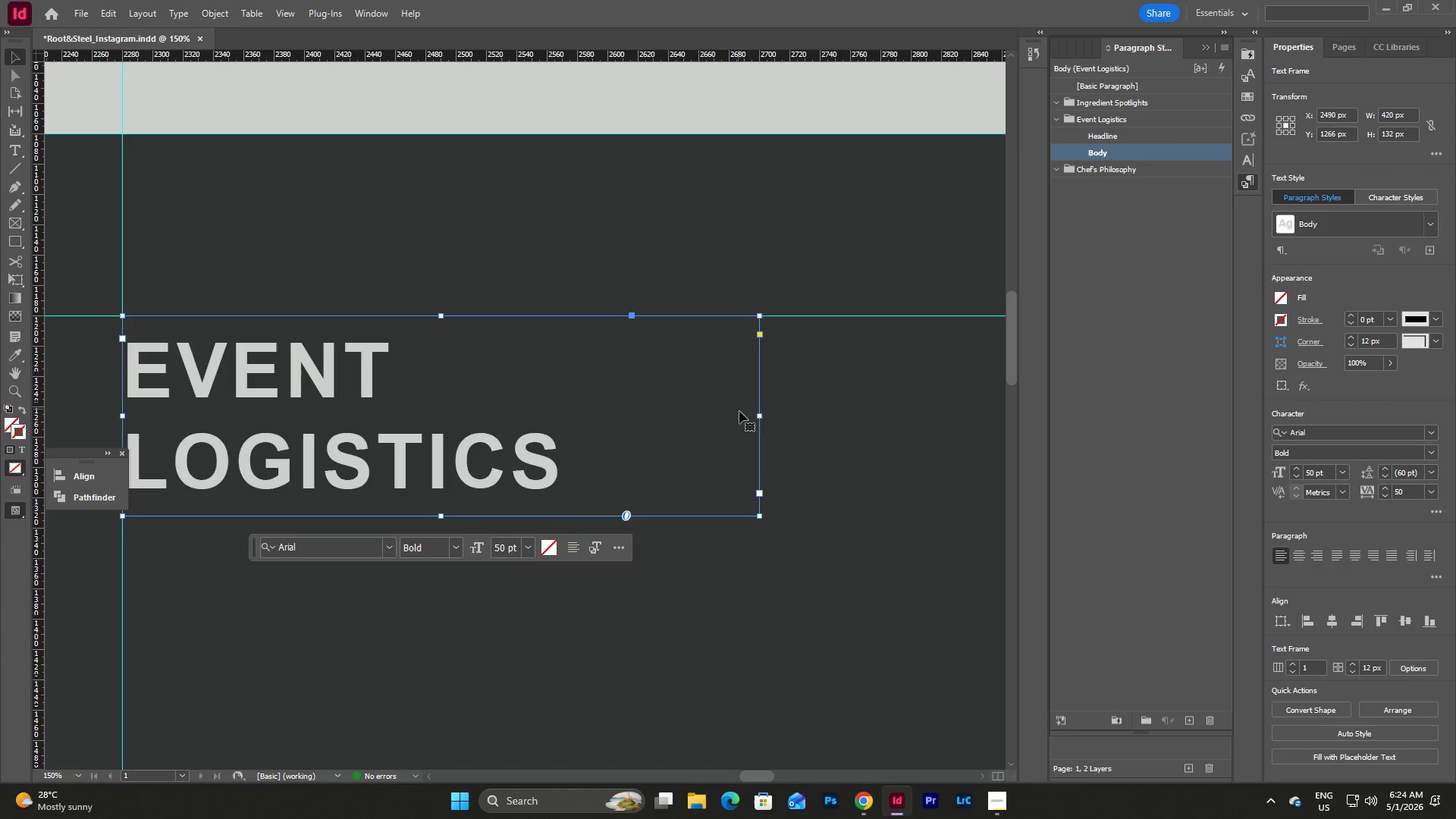 
left_click([763, 414])
 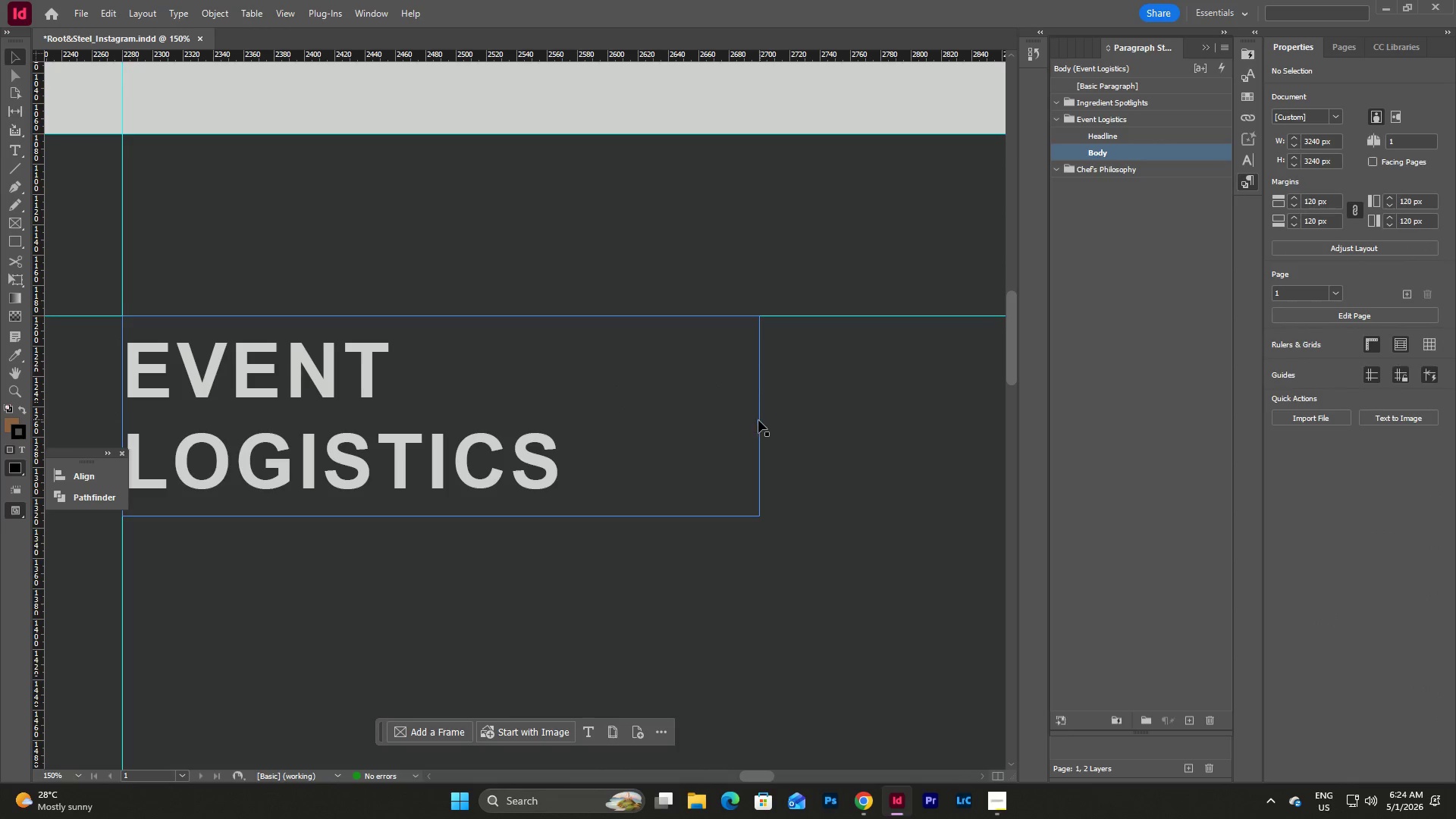 
left_click([741, 425])
 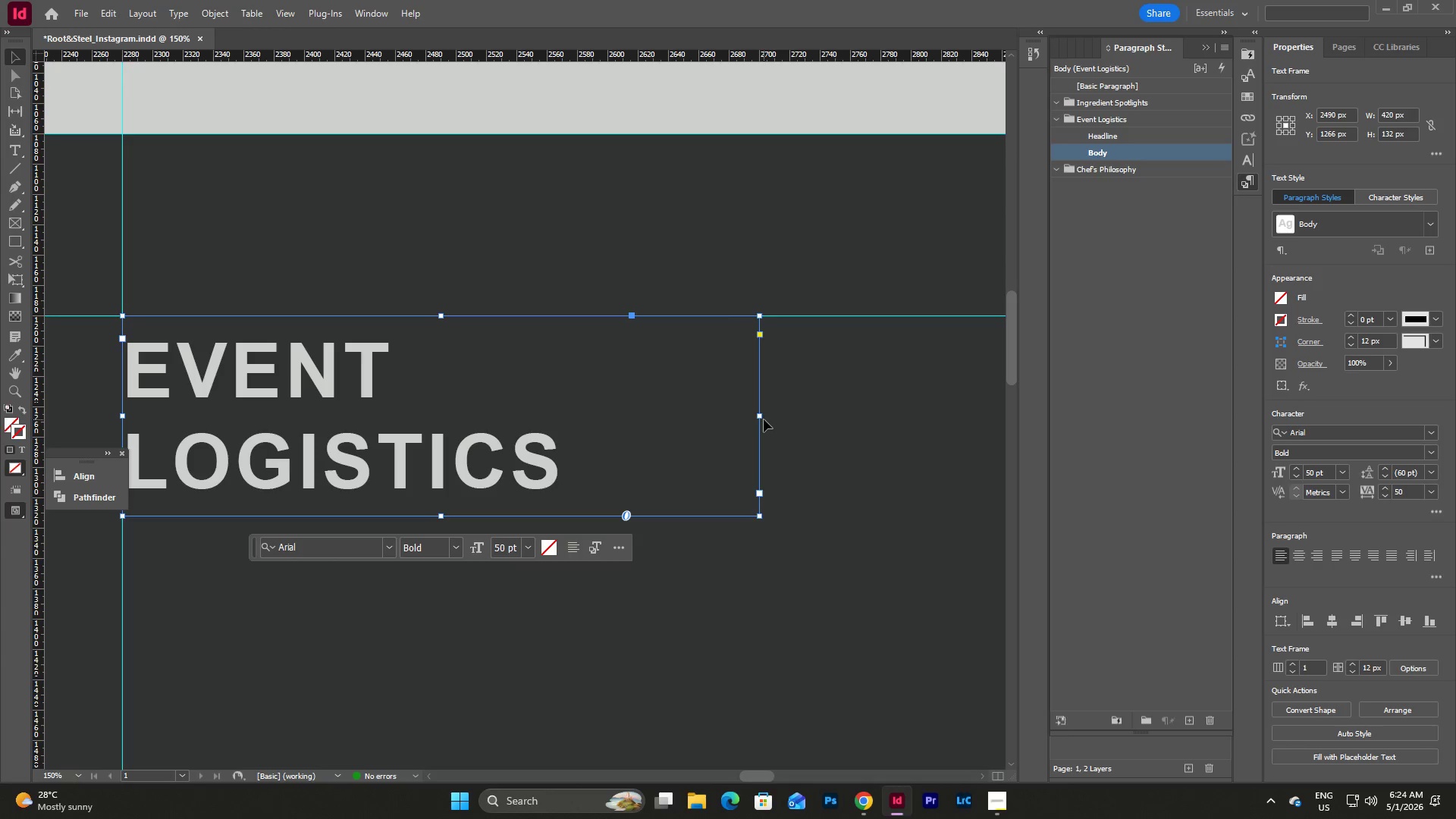 
left_click_drag(start_coordinate=[761, 417], to_coordinate=[570, 431])
 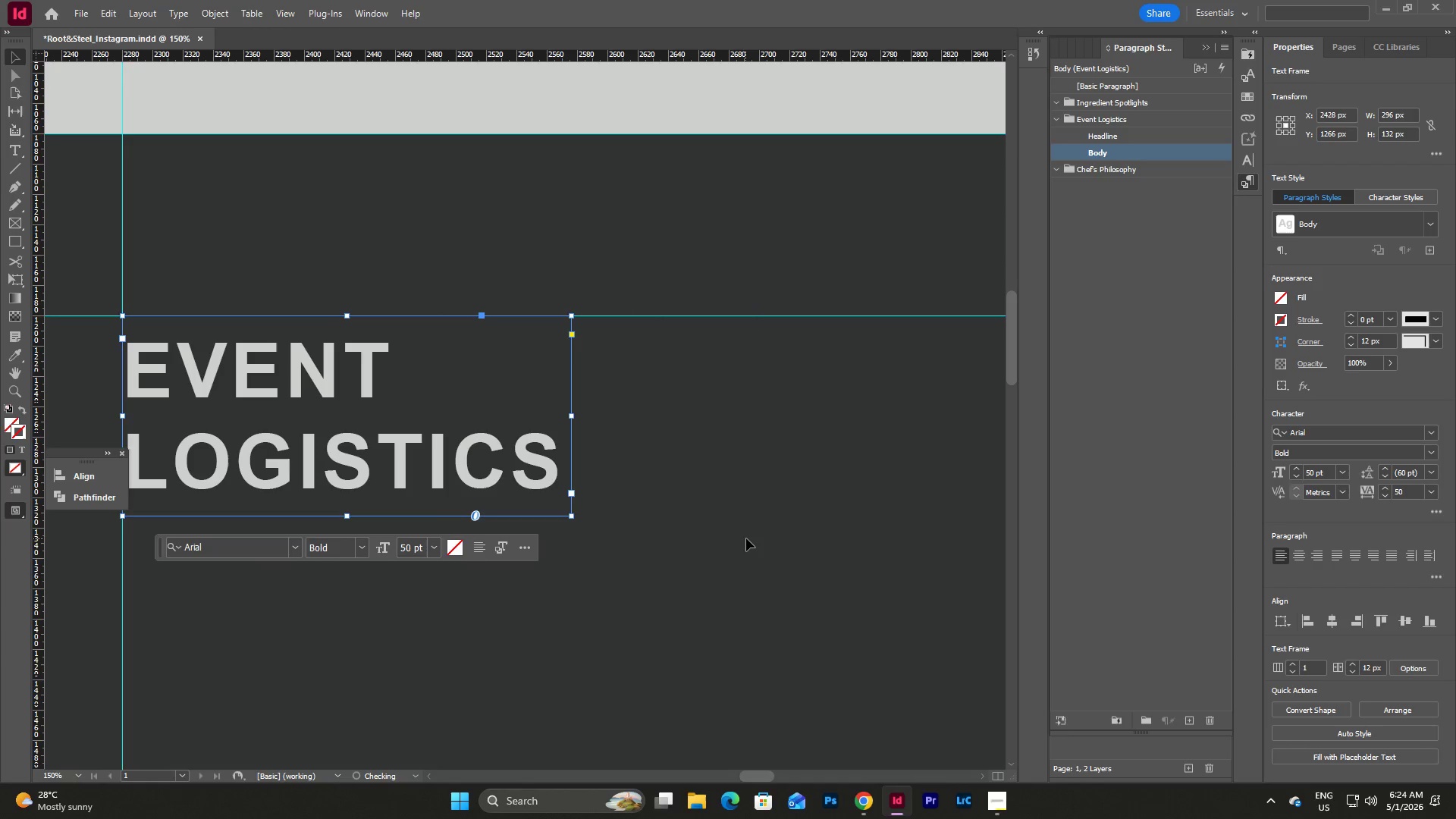 
left_click([746, 538])
 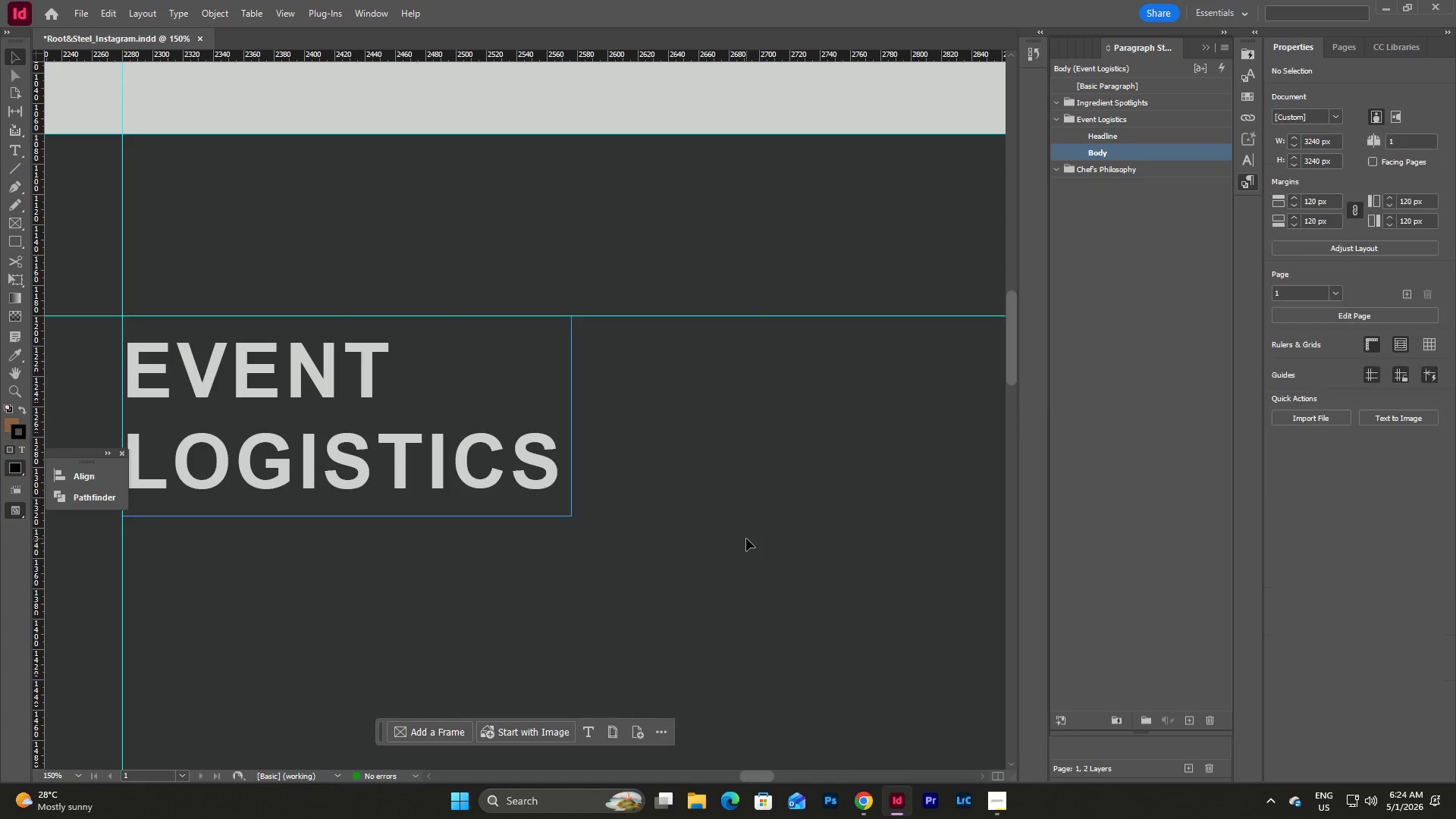 
scroll: coordinate [746, 538], scroll_direction: none, amount: 0.0
 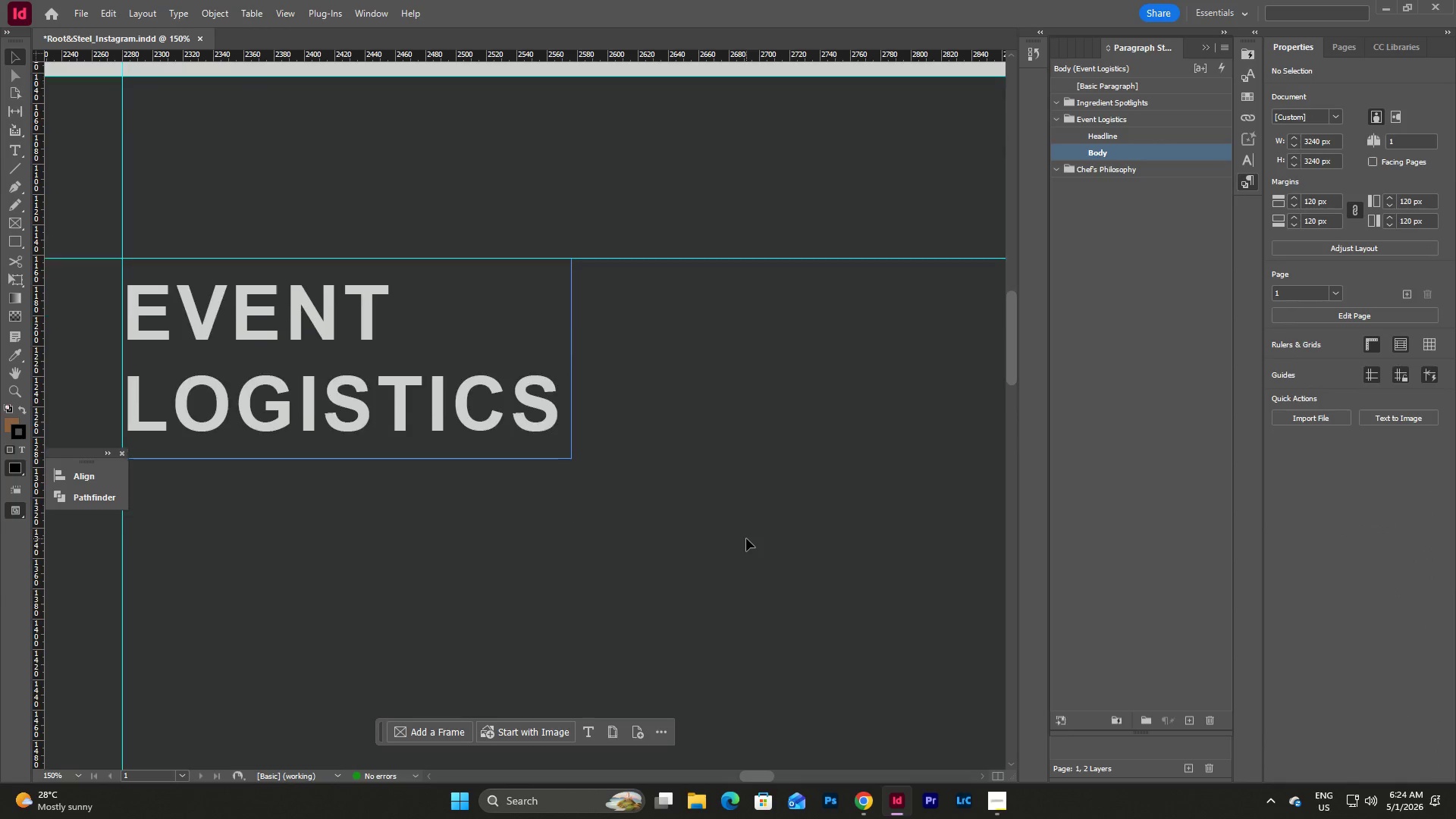 
scroll: coordinate [746, 538], scroll_direction: down, amount: 6.0
 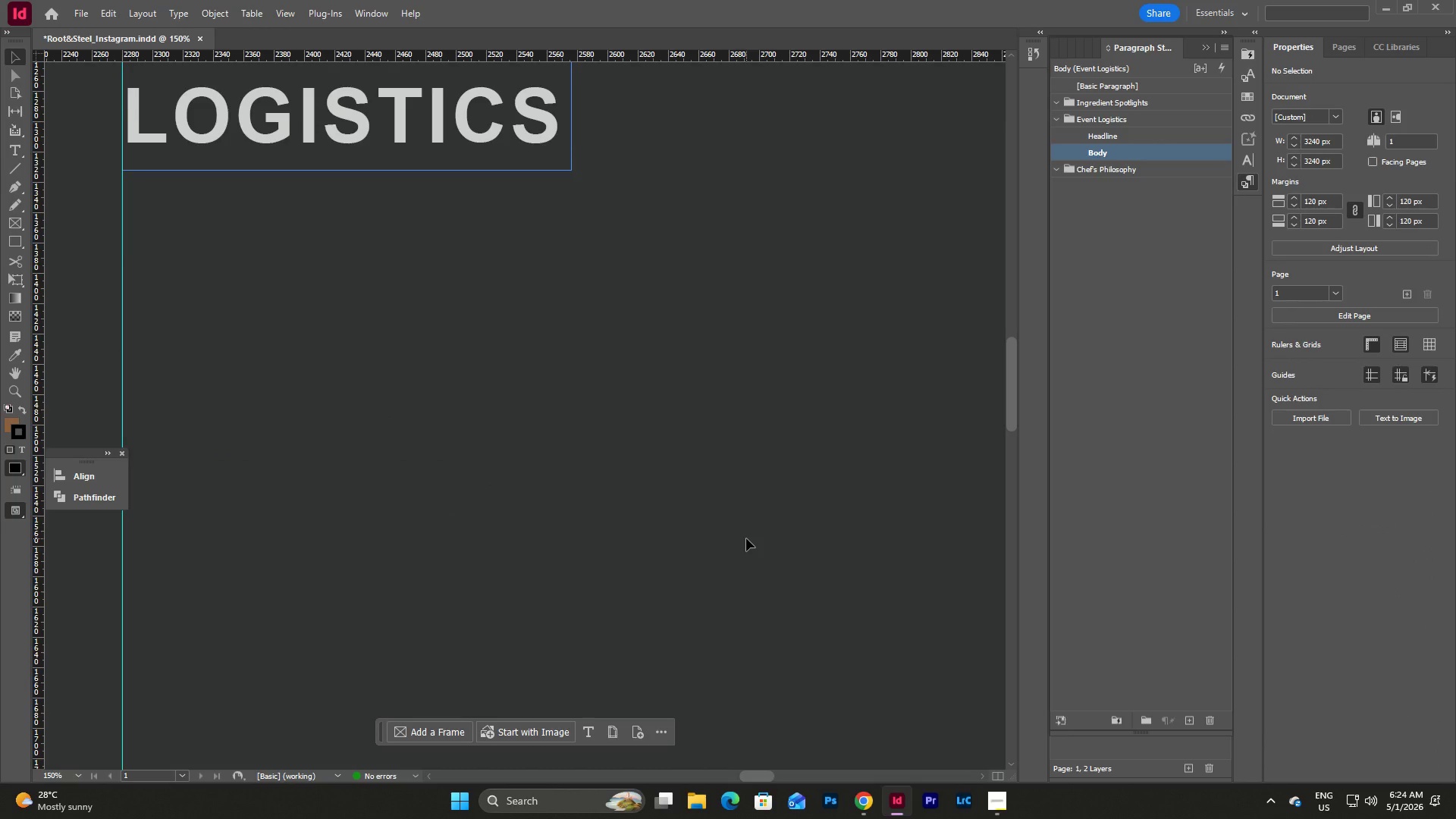 
scroll: coordinate [746, 538], scroll_direction: up, amount: 4.0
 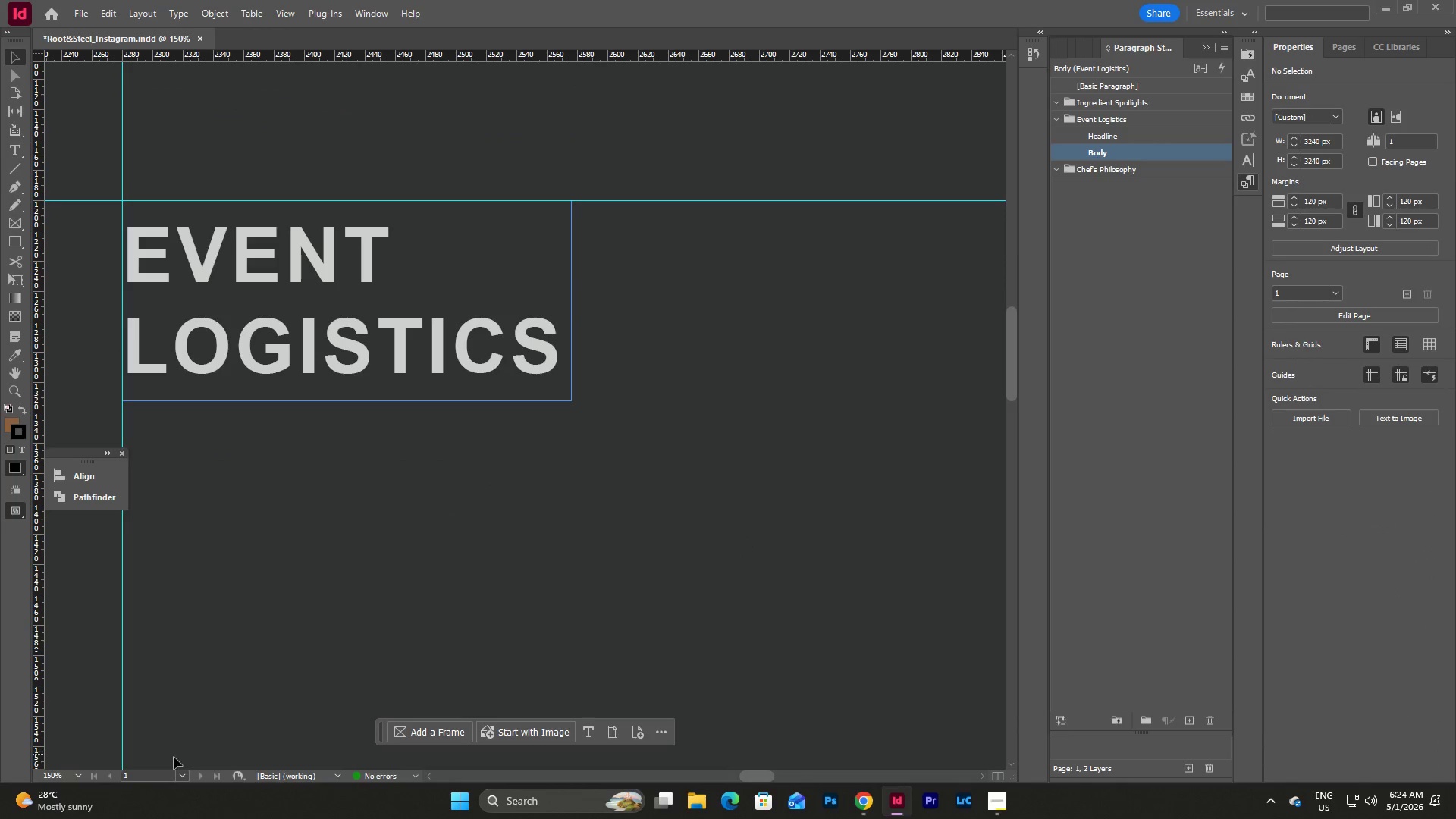 
left_click([78, 779])
 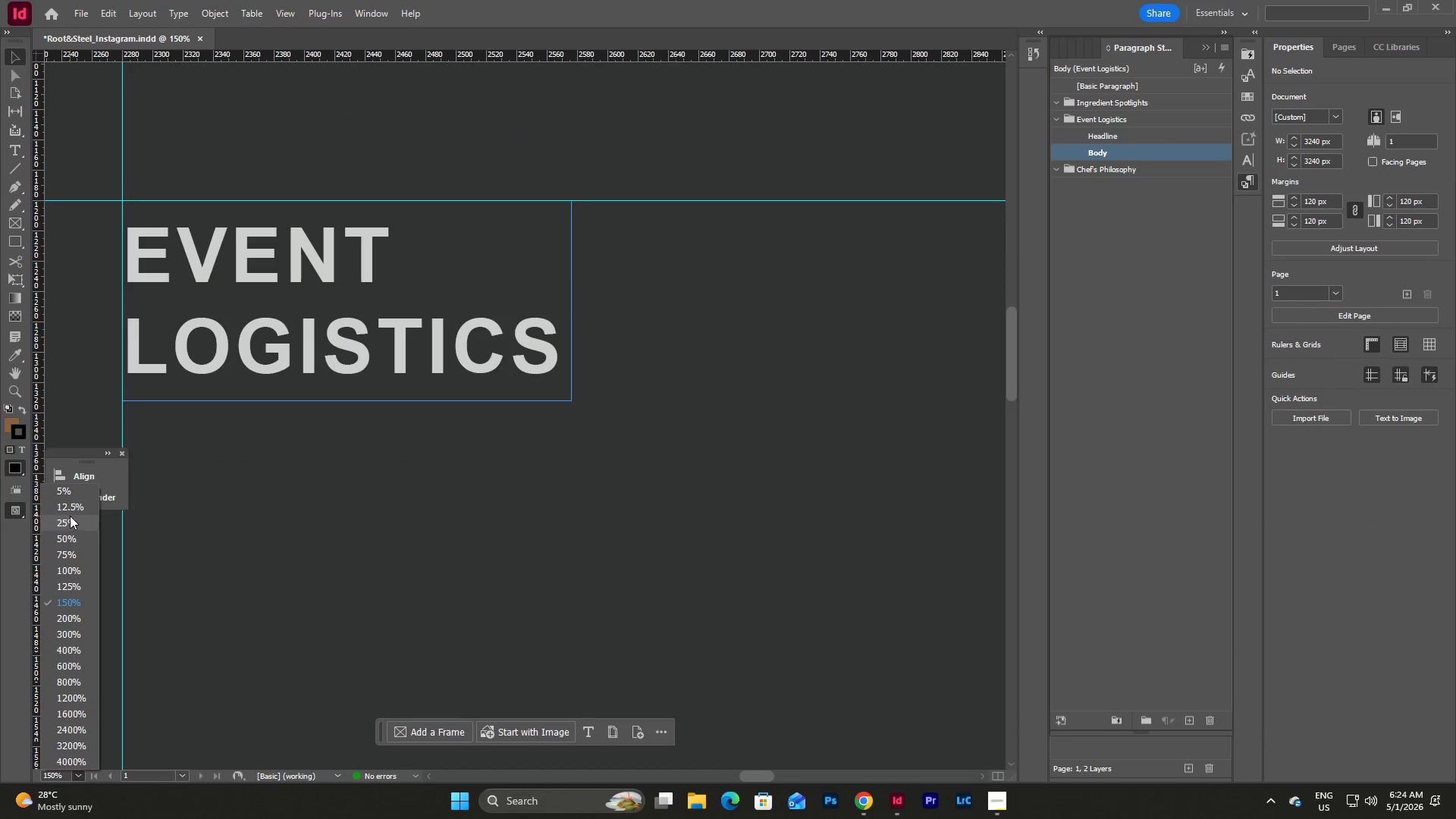 
left_click([70, 516])
 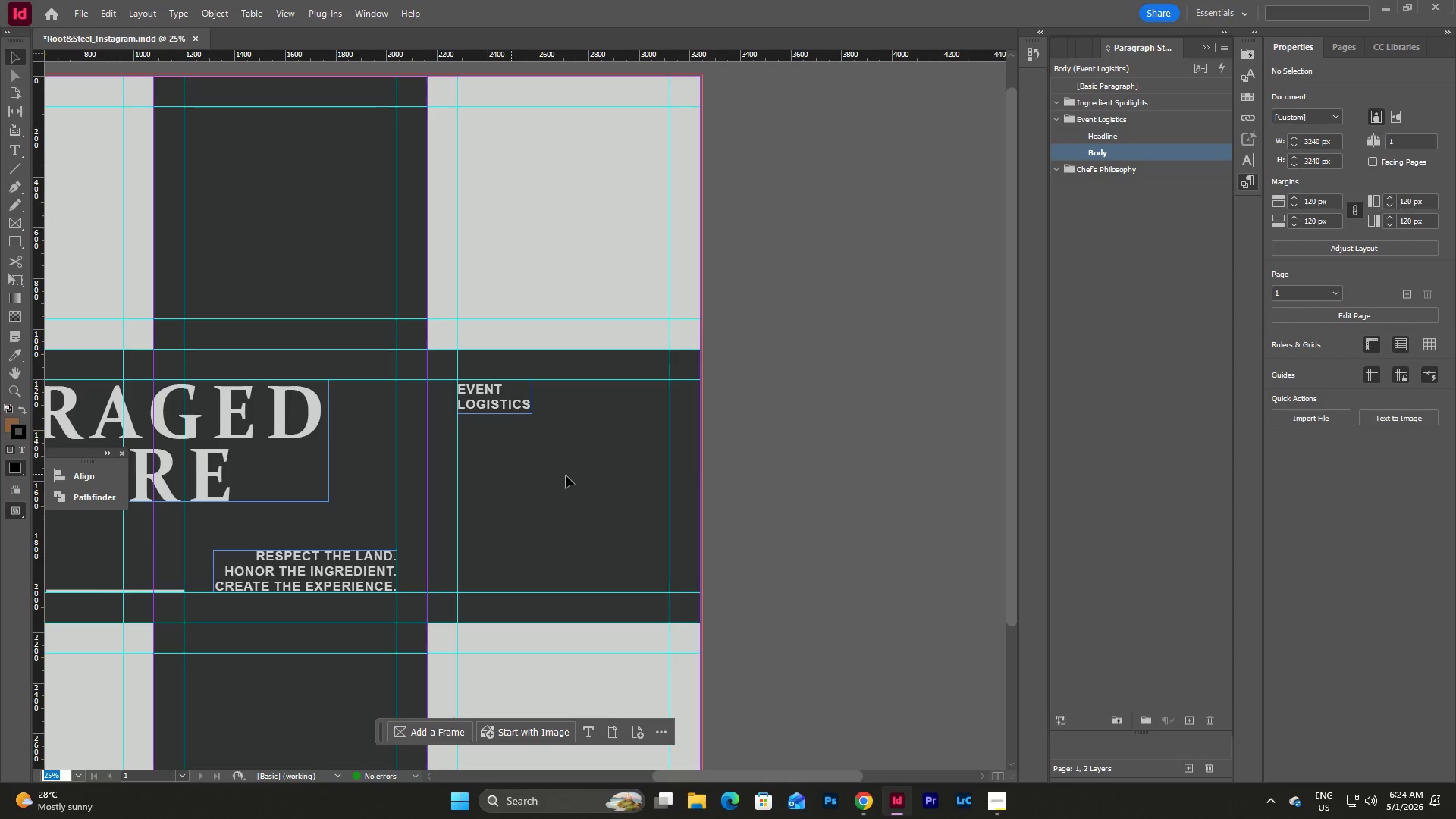 
left_click([746, 455])
 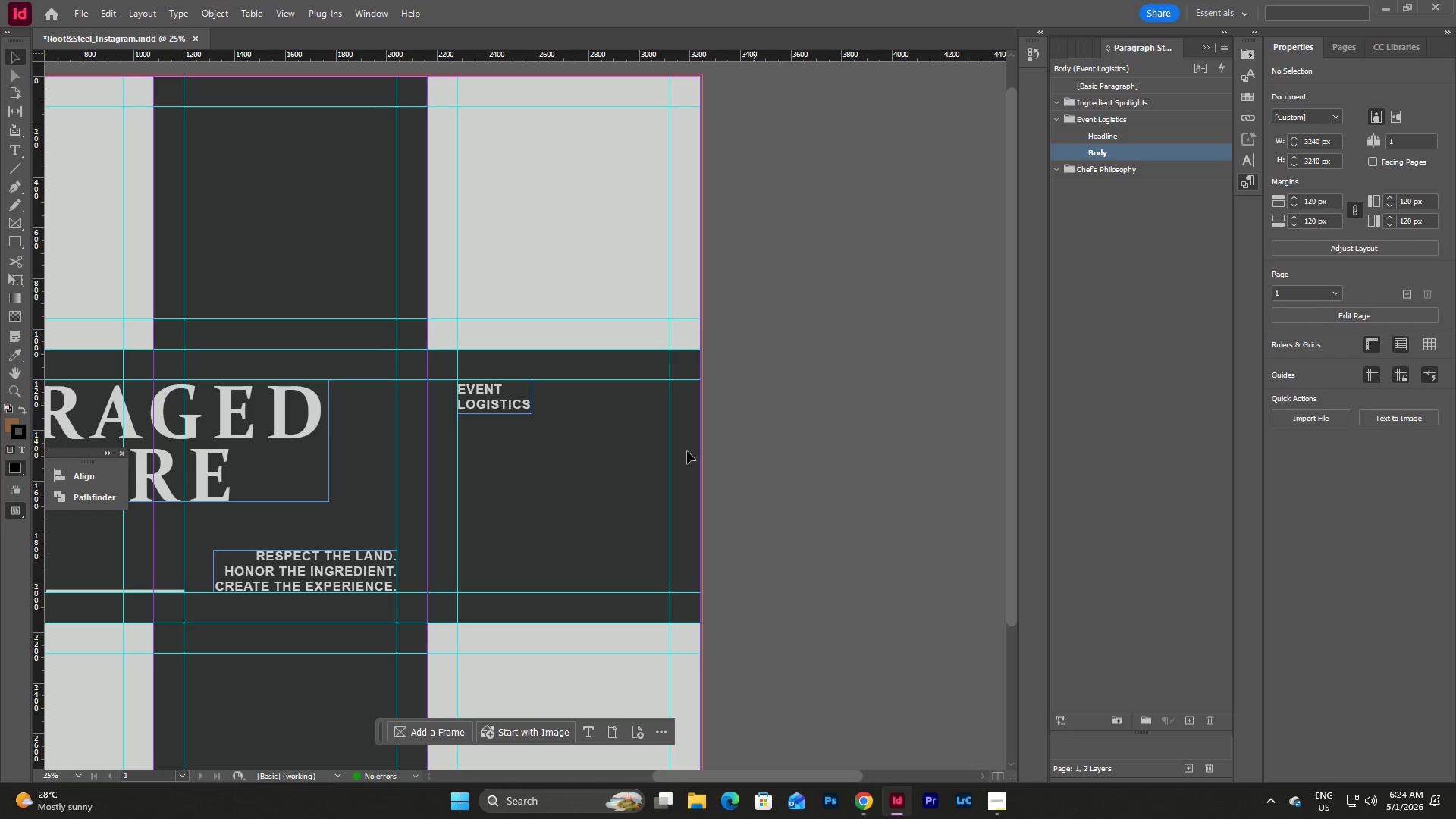 
double_click([642, 448])
 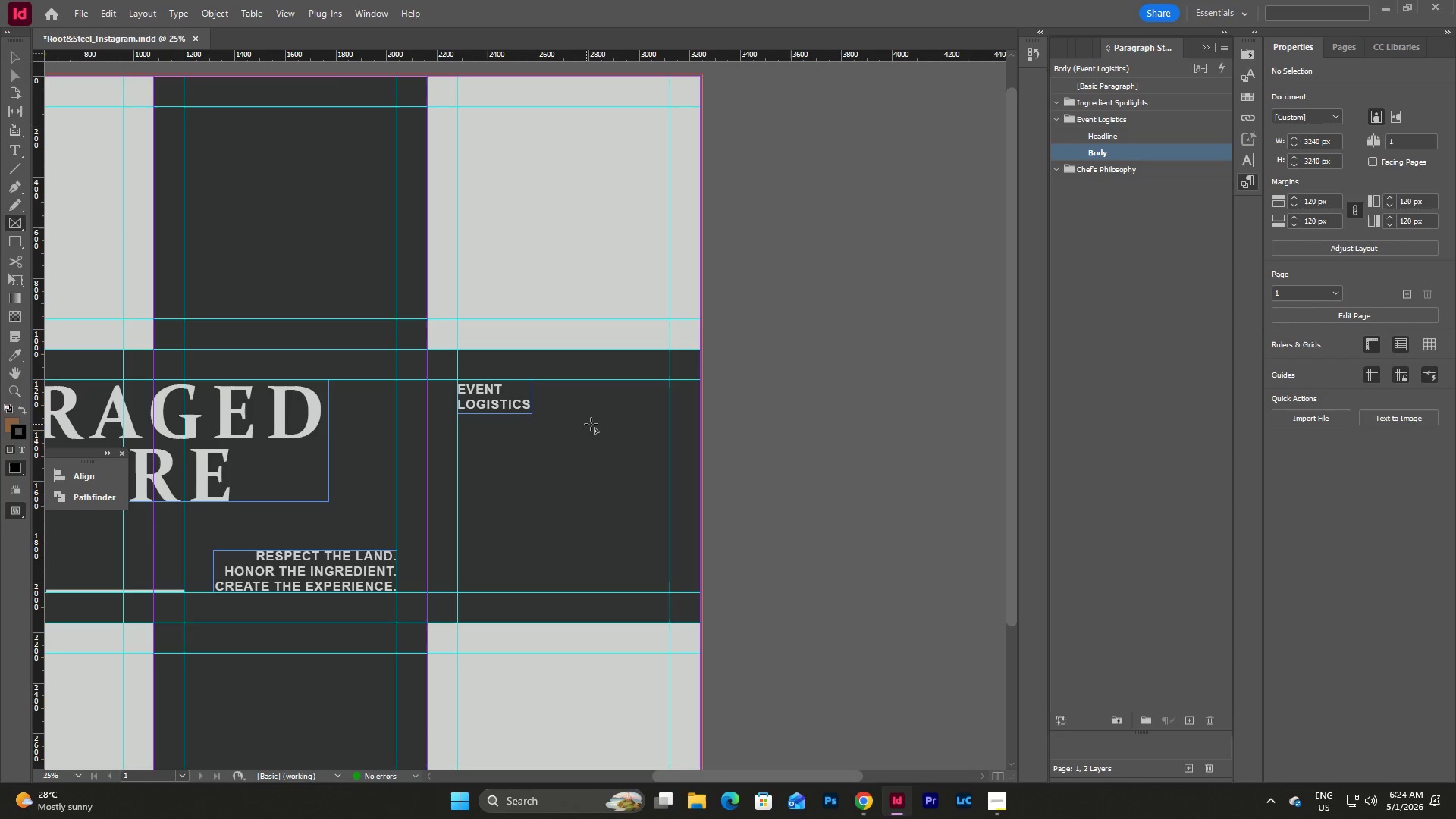 
left_click_drag(start_coordinate=[616, 405], to_coordinate=[687, 558])
 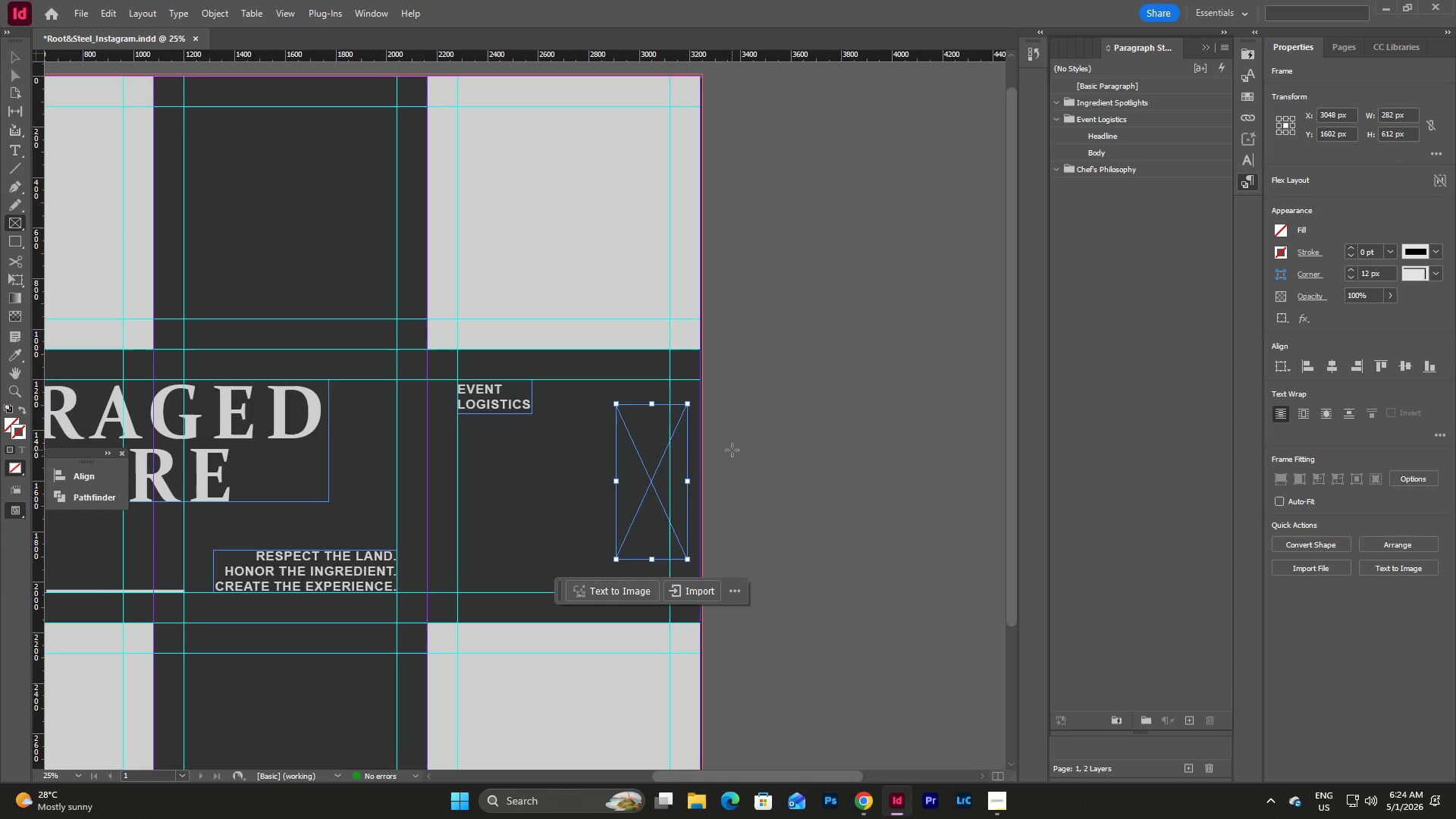 
key(V)
 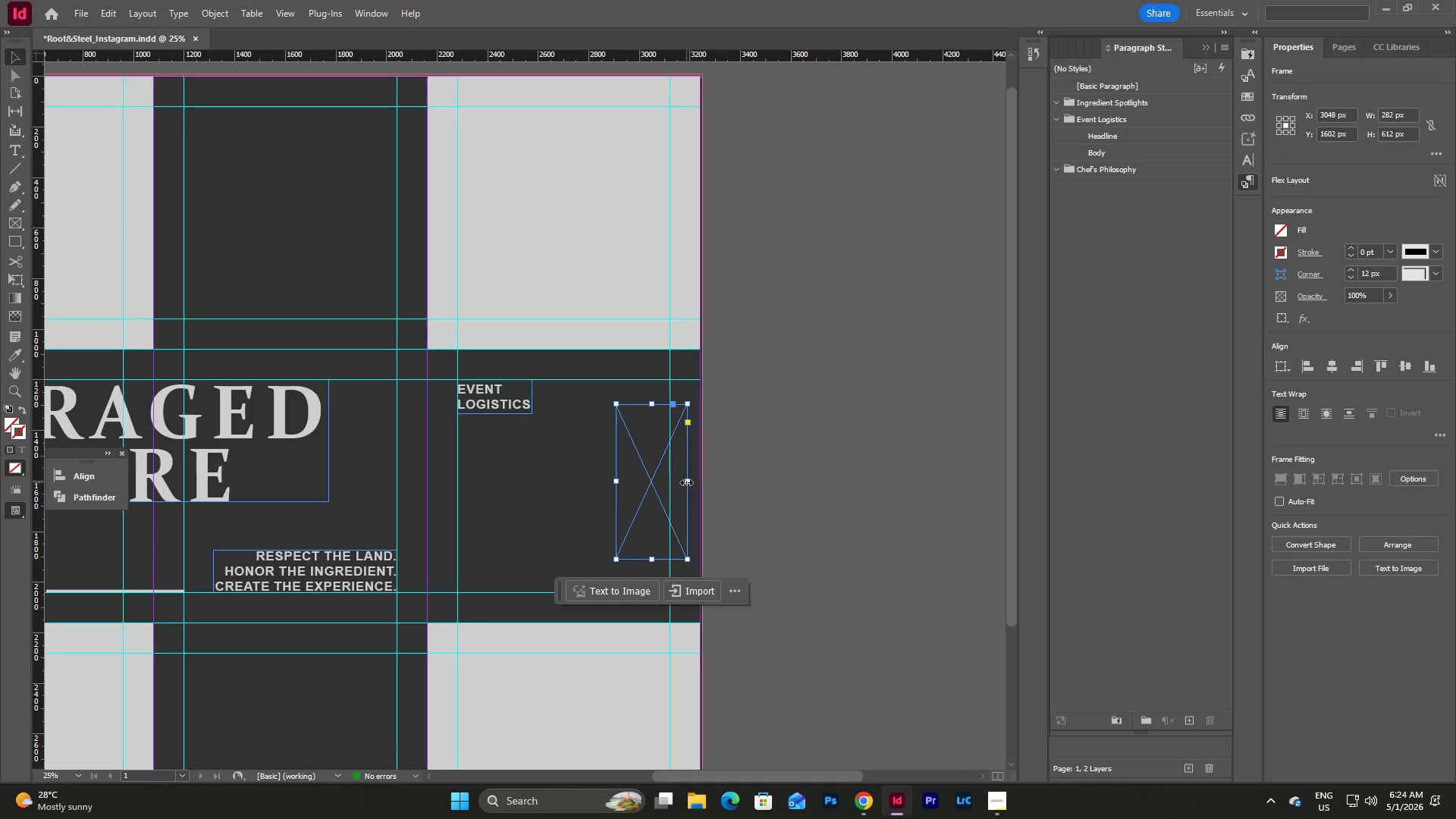 
left_click_drag(start_coordinate=[686, 482], to_coordinate=[698, 487])
 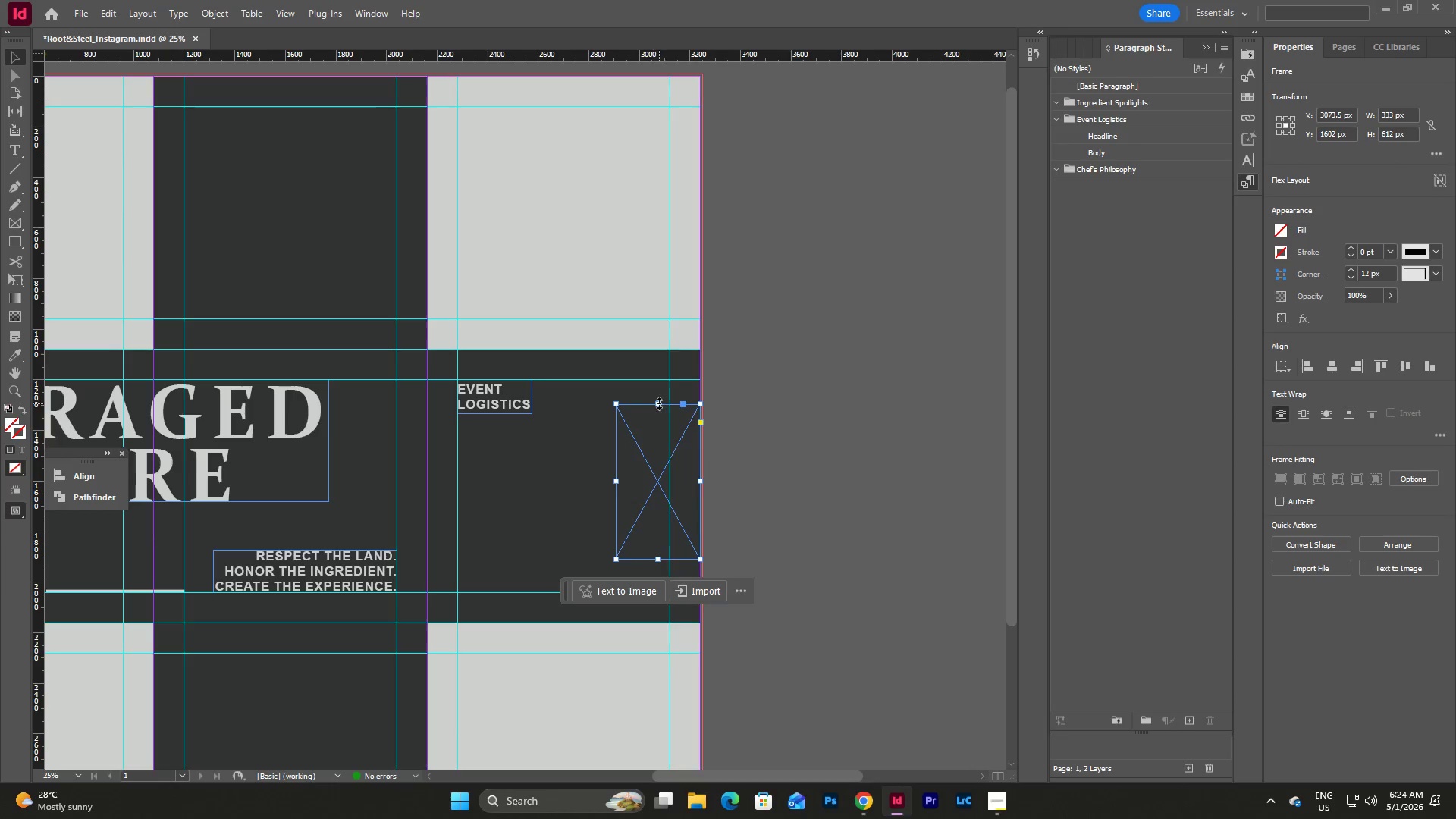 
left_click_drag(start_coordinate=[659, 403], to_coordinate=[659, 350])
 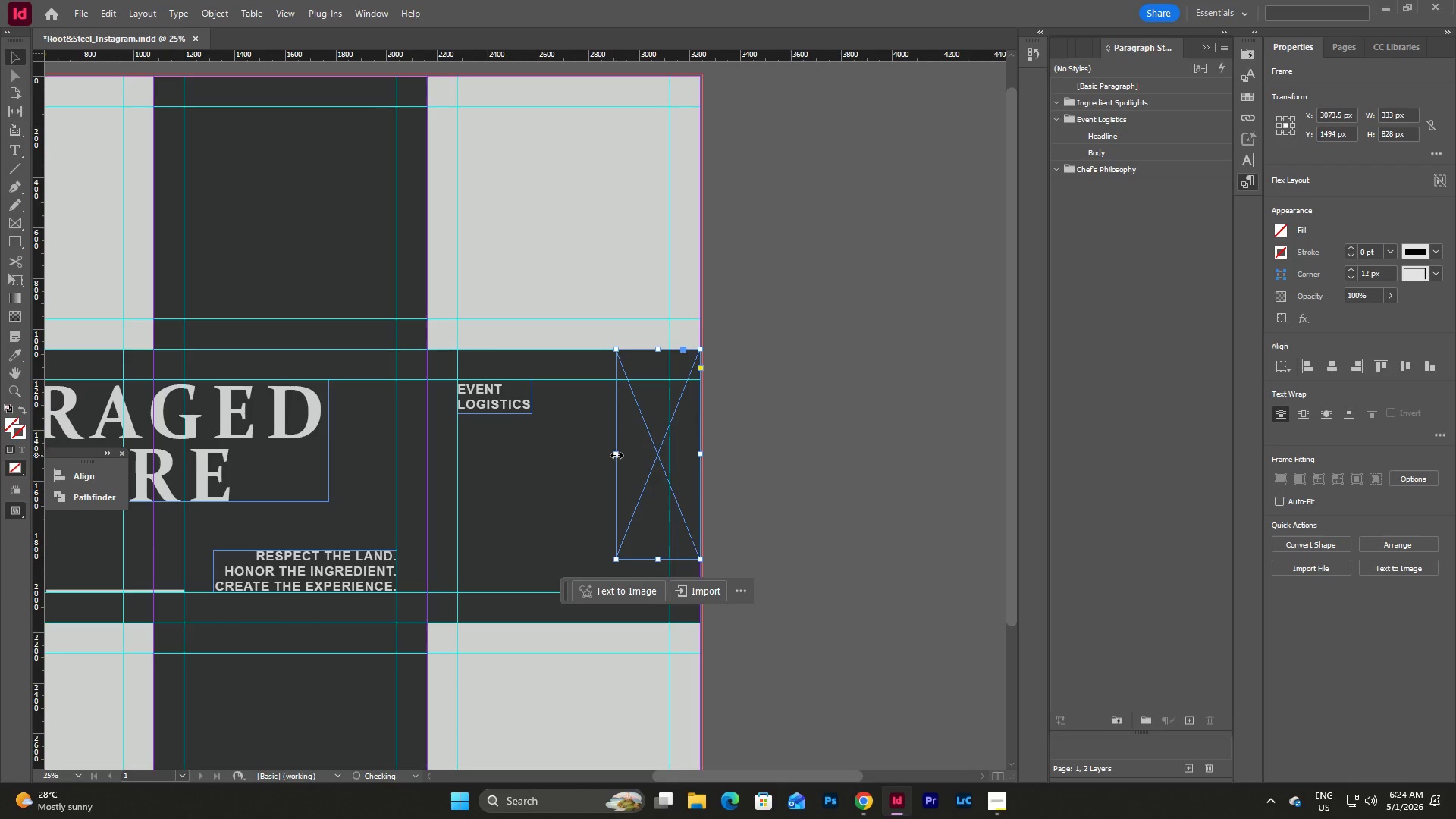 
left_click_drag(start_coordinate=[617, 455], to_coordinate=[565, 461])
 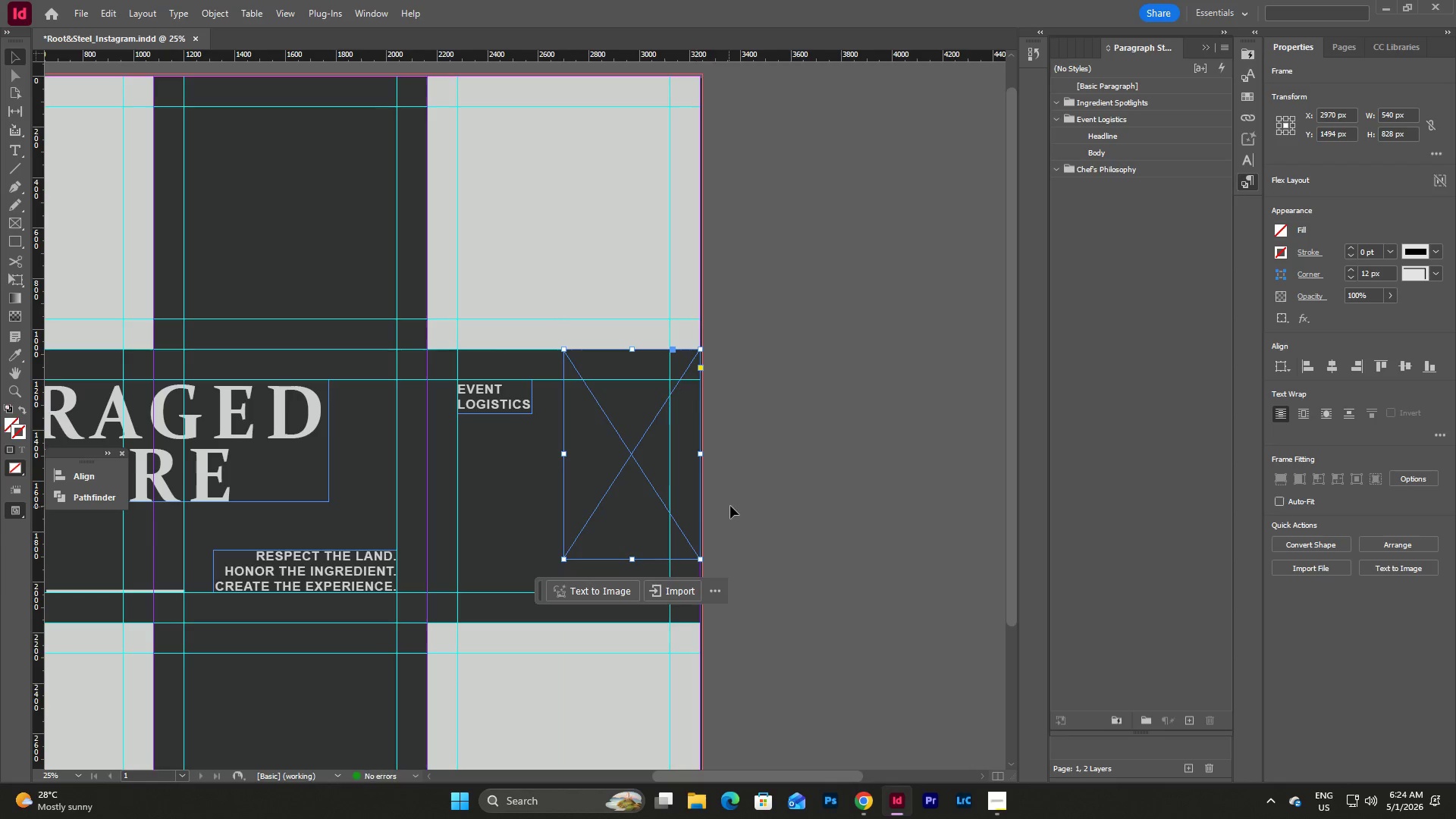 
scroll: coordinate [730, 506], scroll_direction: down, amount: 1.0
 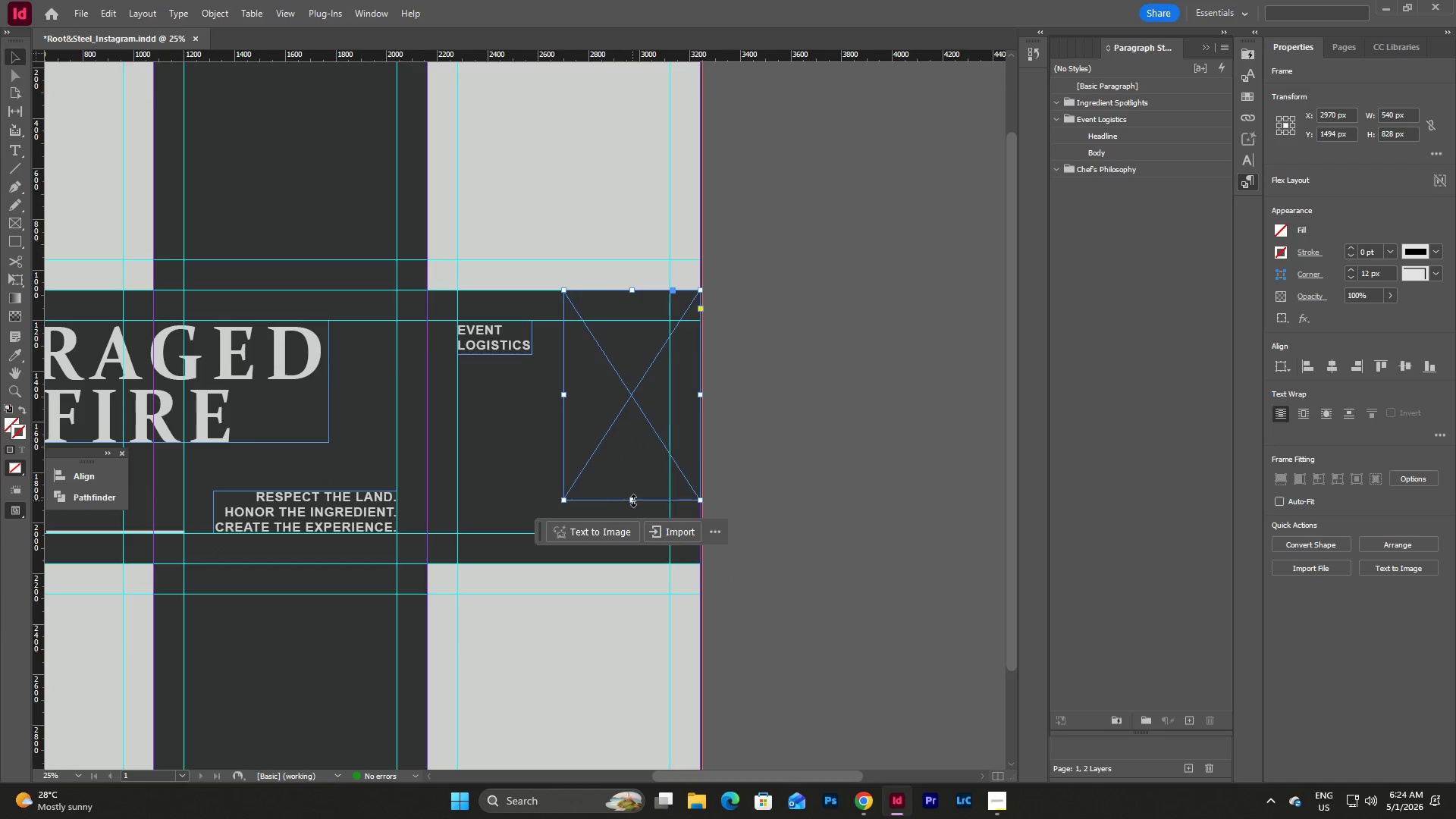 
left_click_drag(start_coordinate=[633, 500], to_coordinate=[630, 565])
 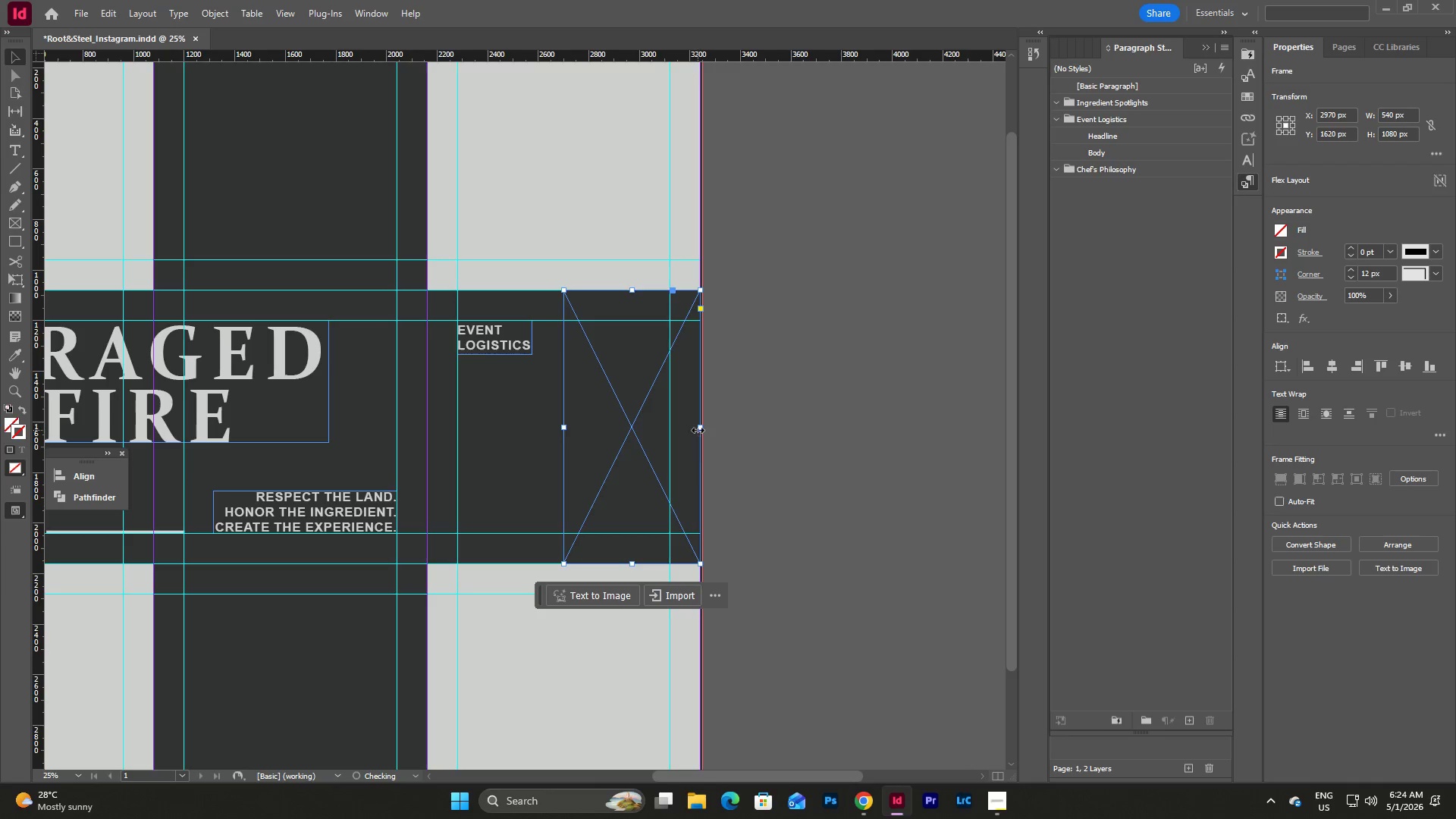 
left_click_drag(start_coordinate=[701, 428], to_coordinate=[667, 438])
 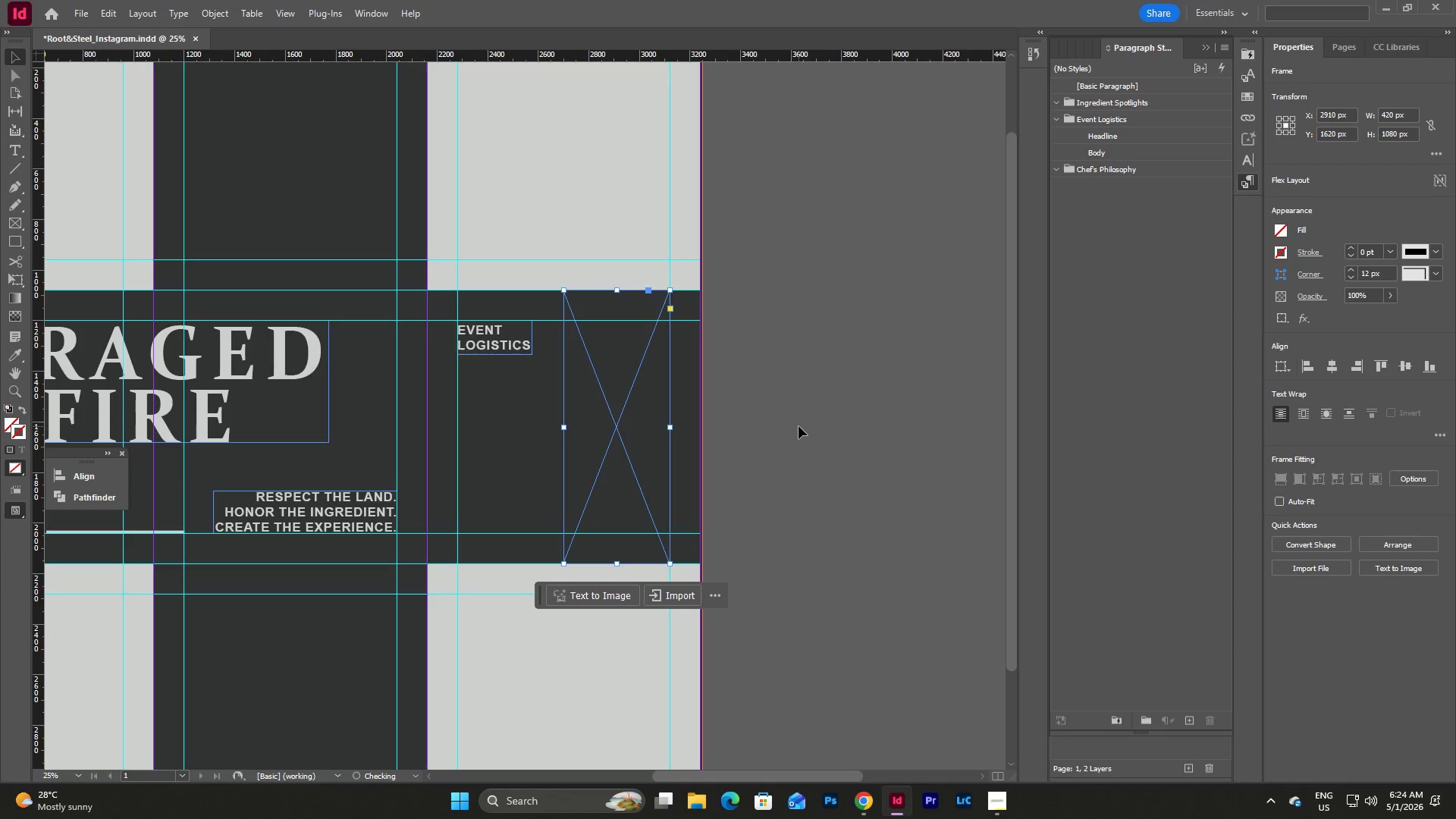 
left_click([799, 426])
 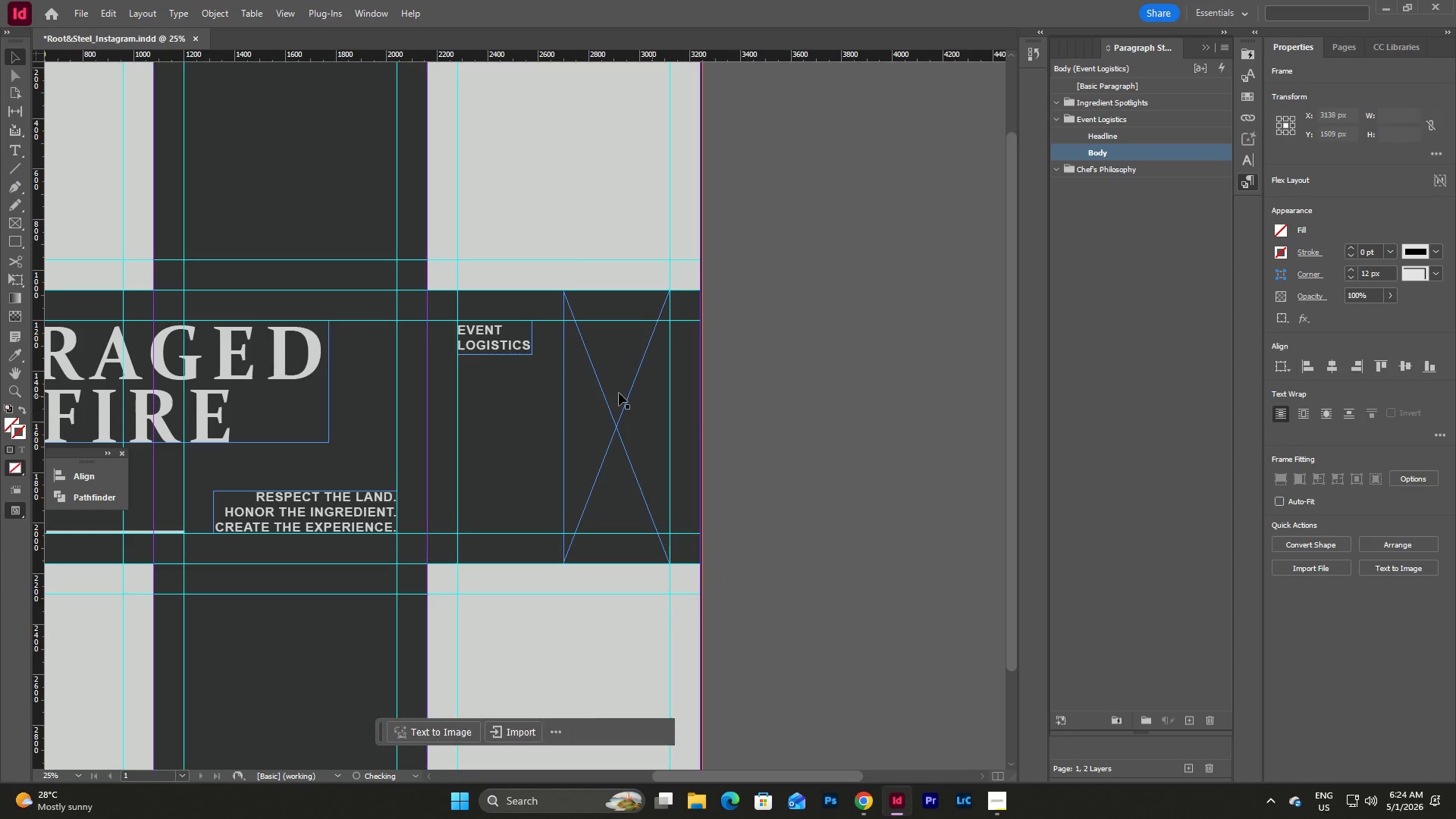 
left_click_drag(start_coordinate=[602, 391], to_coordinate=[632, 391])
 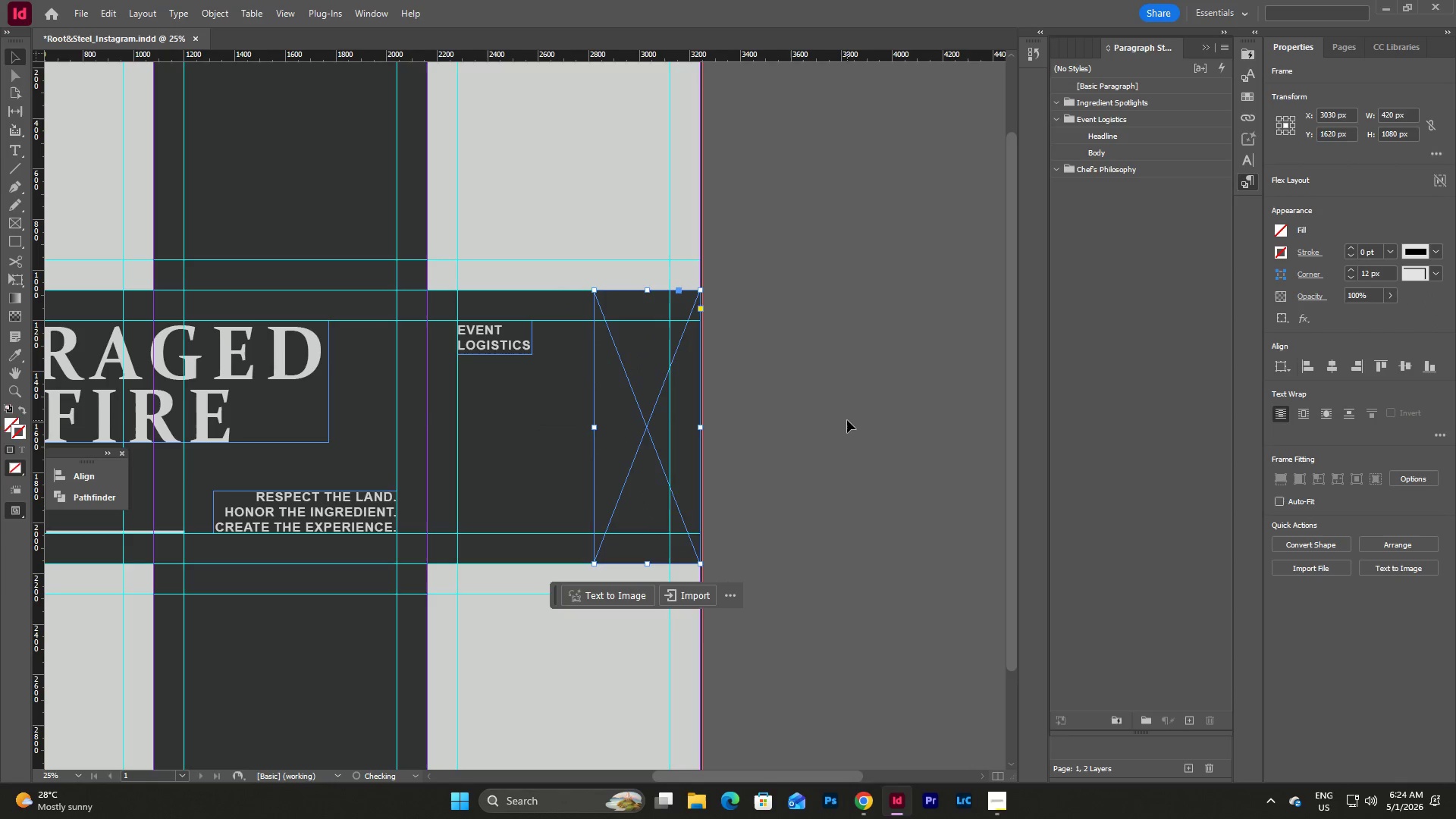 
left_click([847, 420])
 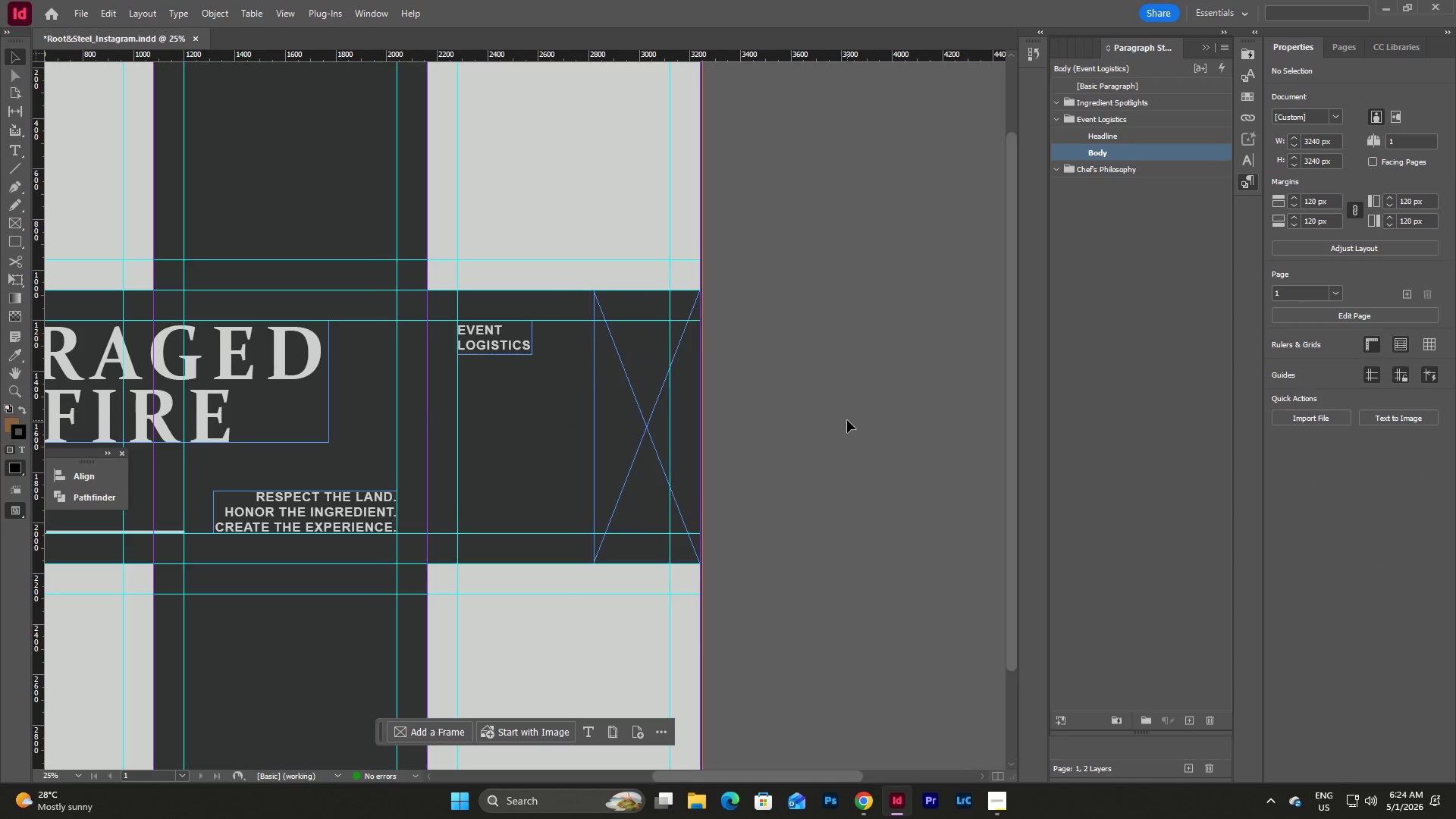 
wait(5.48)
 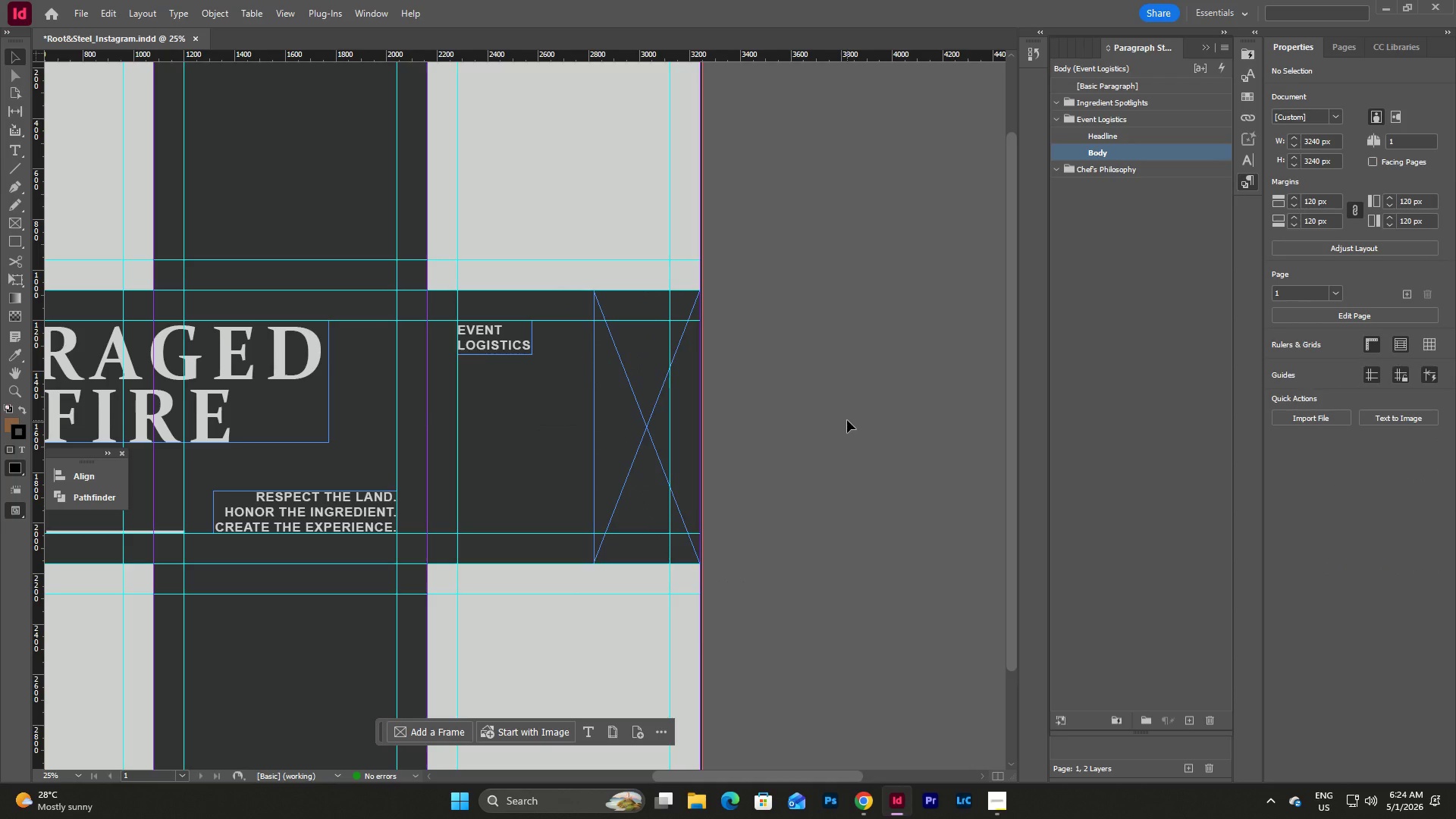 
left_click([617, 405])
 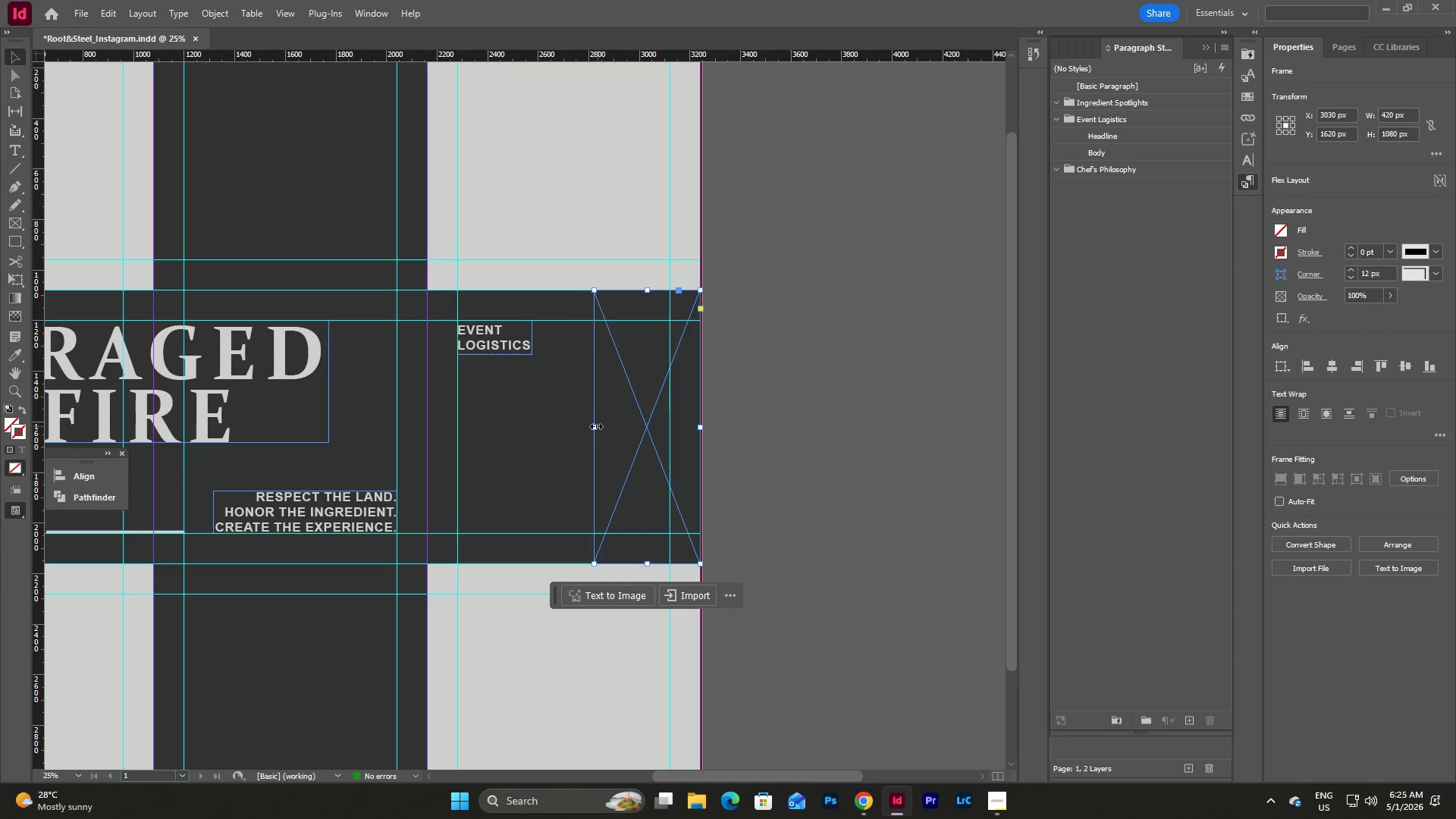 
left_click_drag(start_coordinate=[594, 426], to_coordinate=[607, 431])
 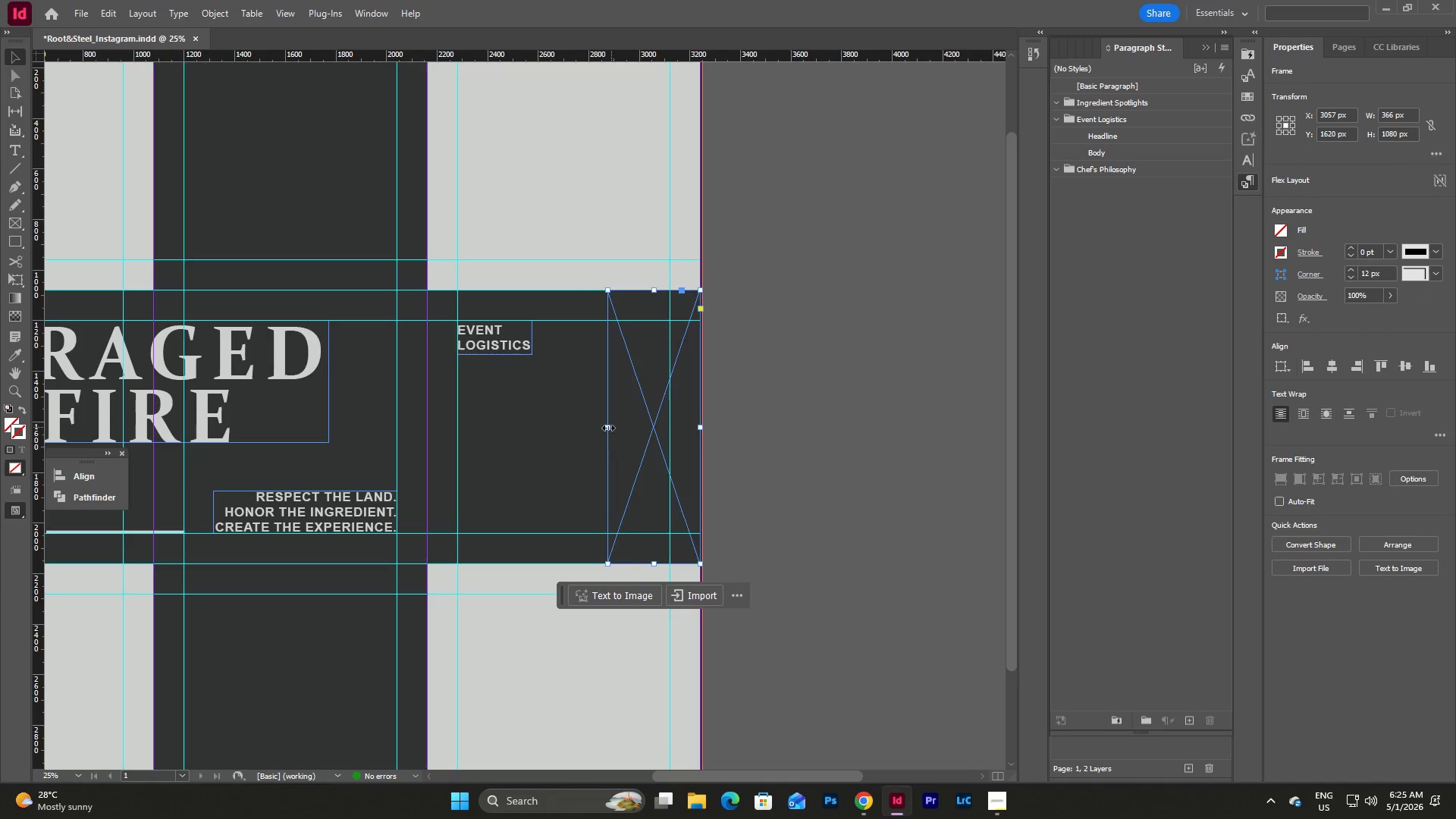 
left_click_drag(start_coordinate=[606, 428], to_coordinate=[614, 429])
 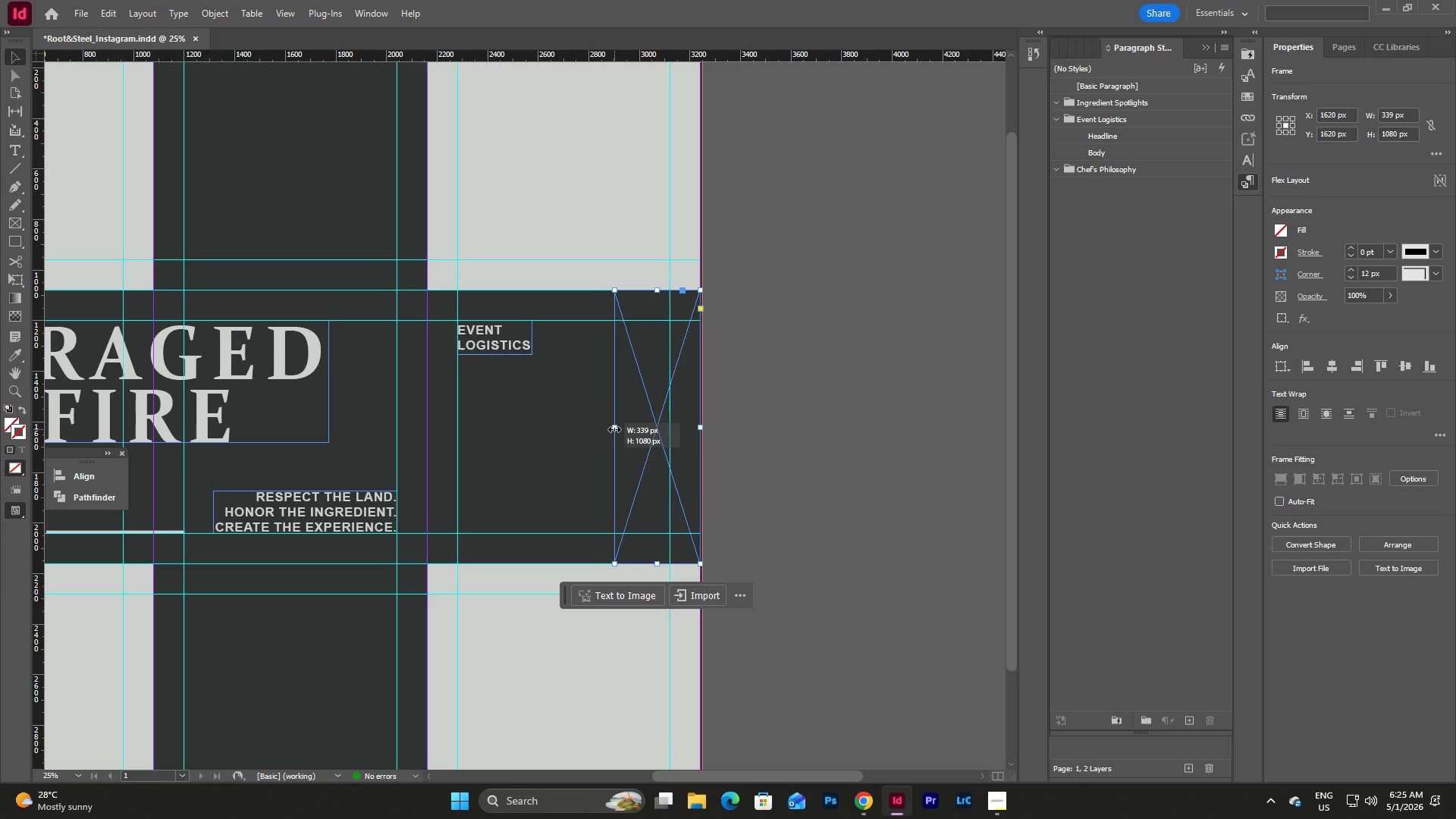 
left_click([614, 429])
 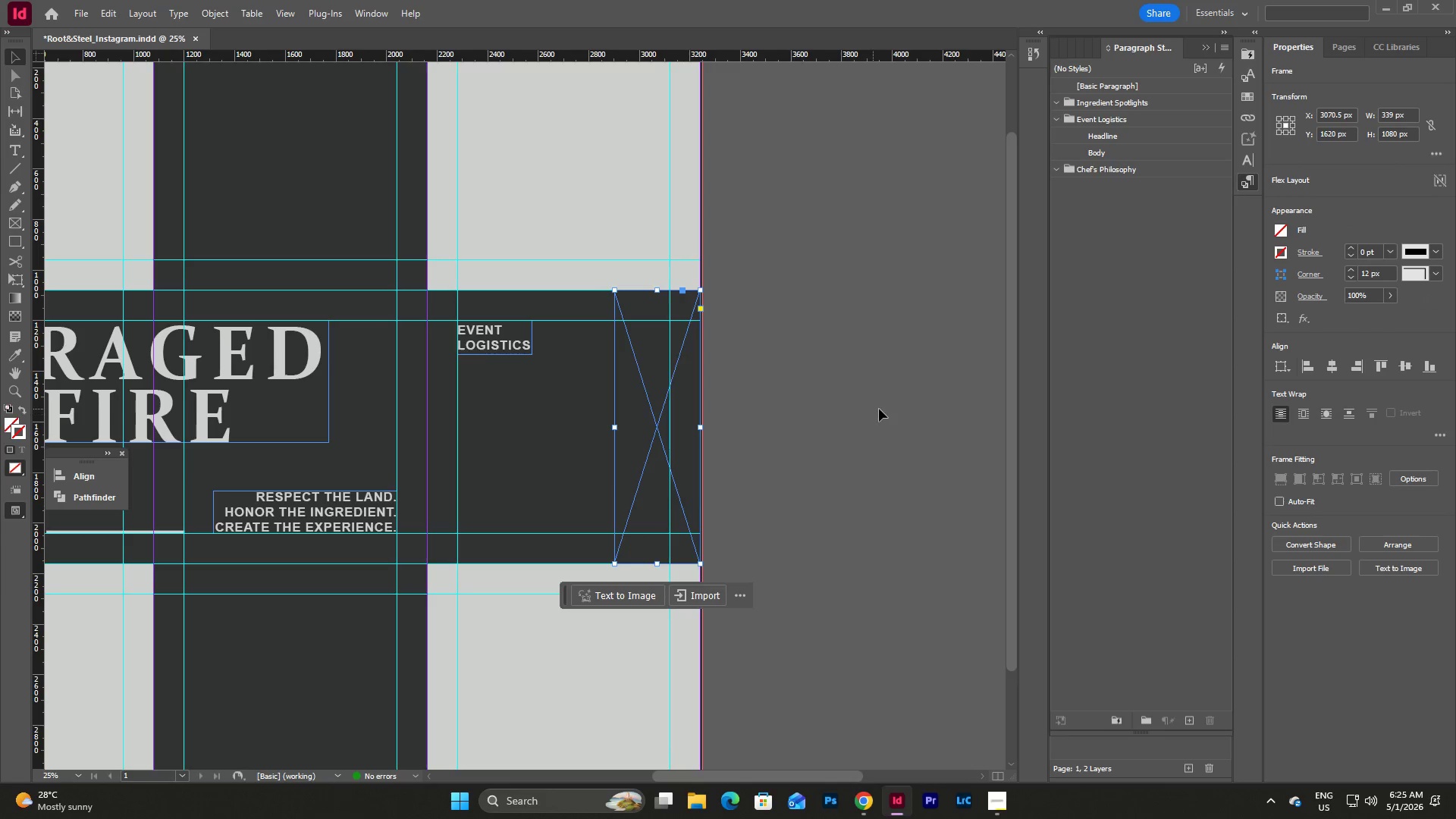 
left_click([879, 409])
 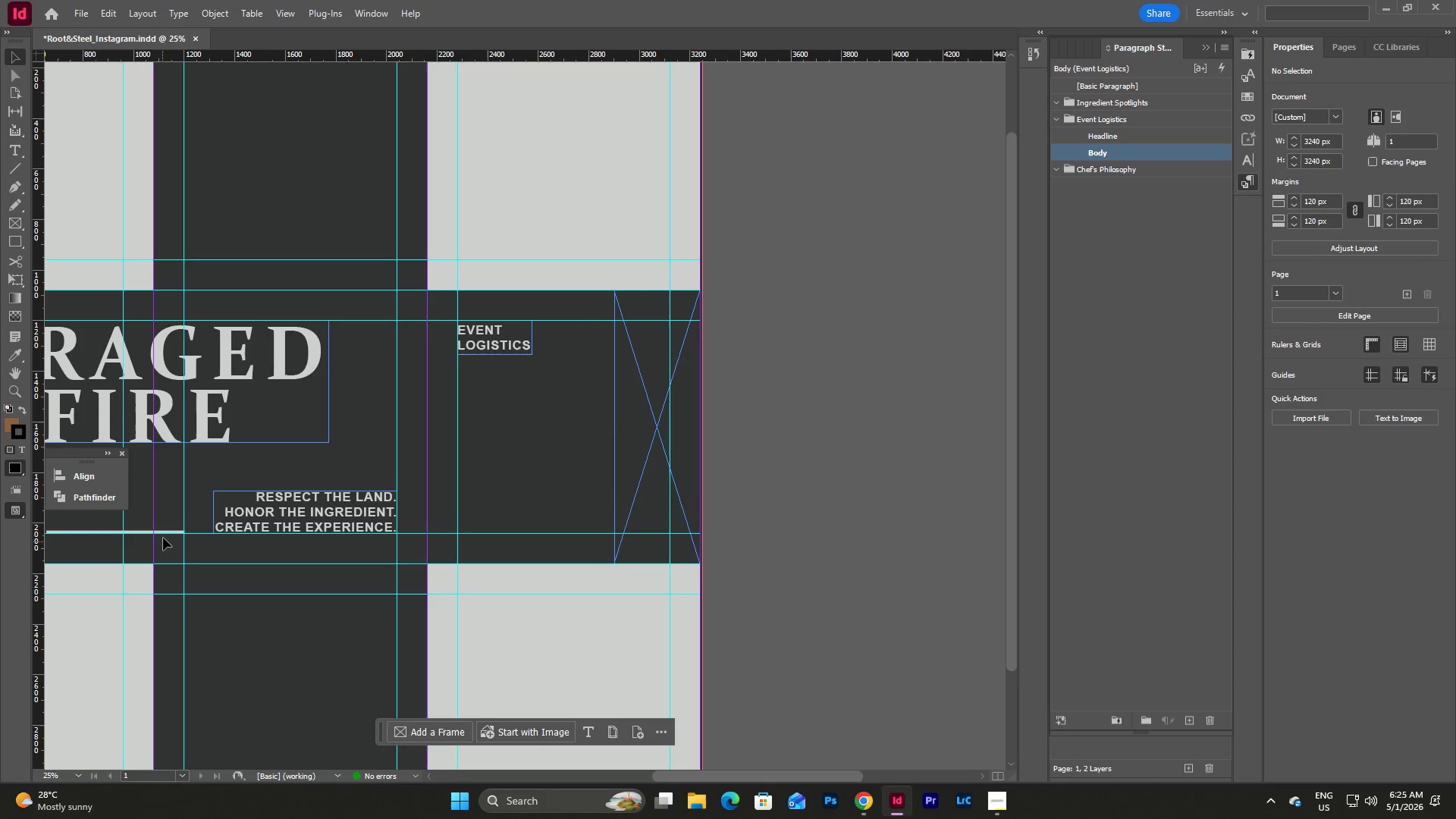 
left_click([168, 531])
 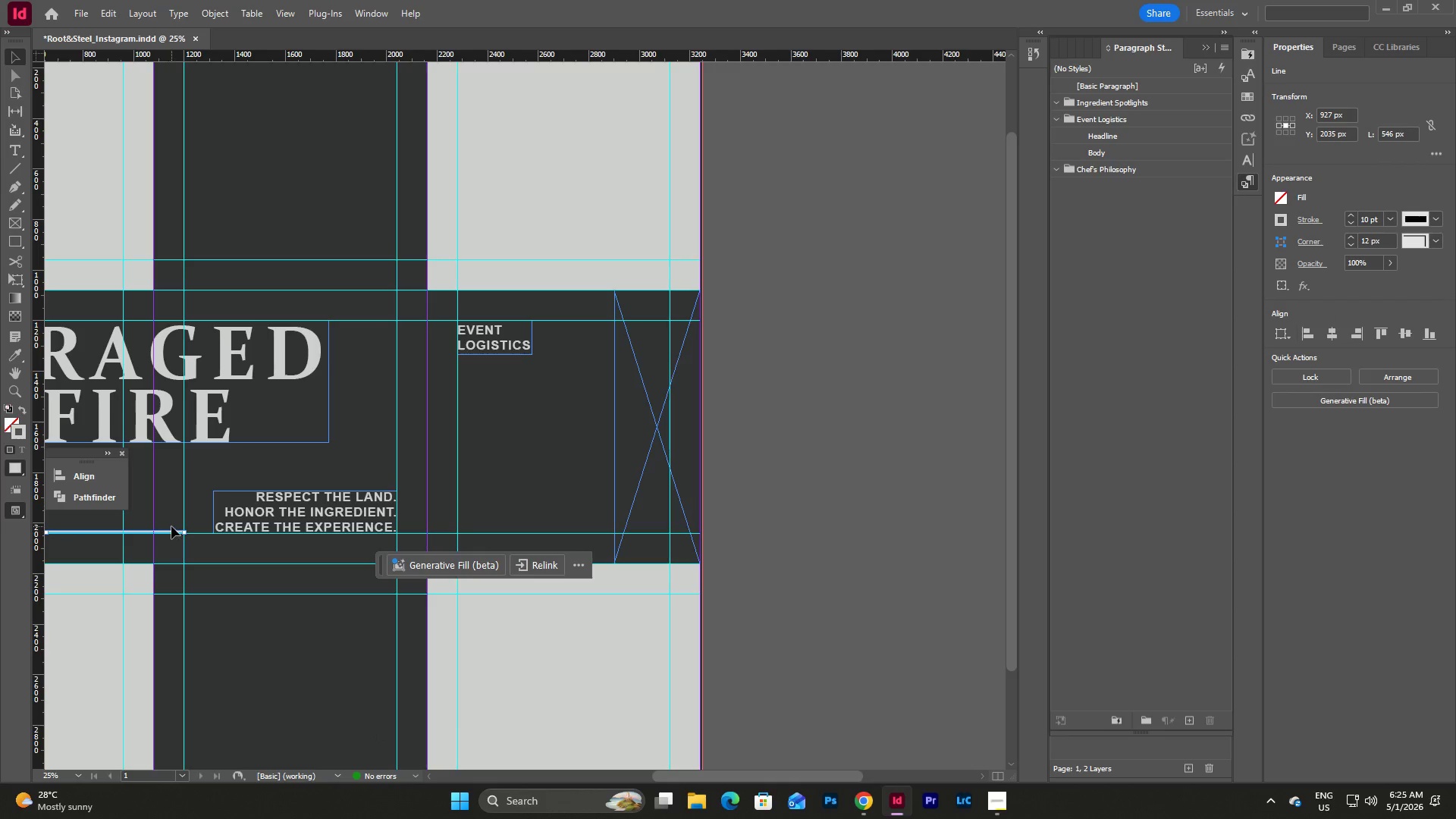 
key(Control+C)
 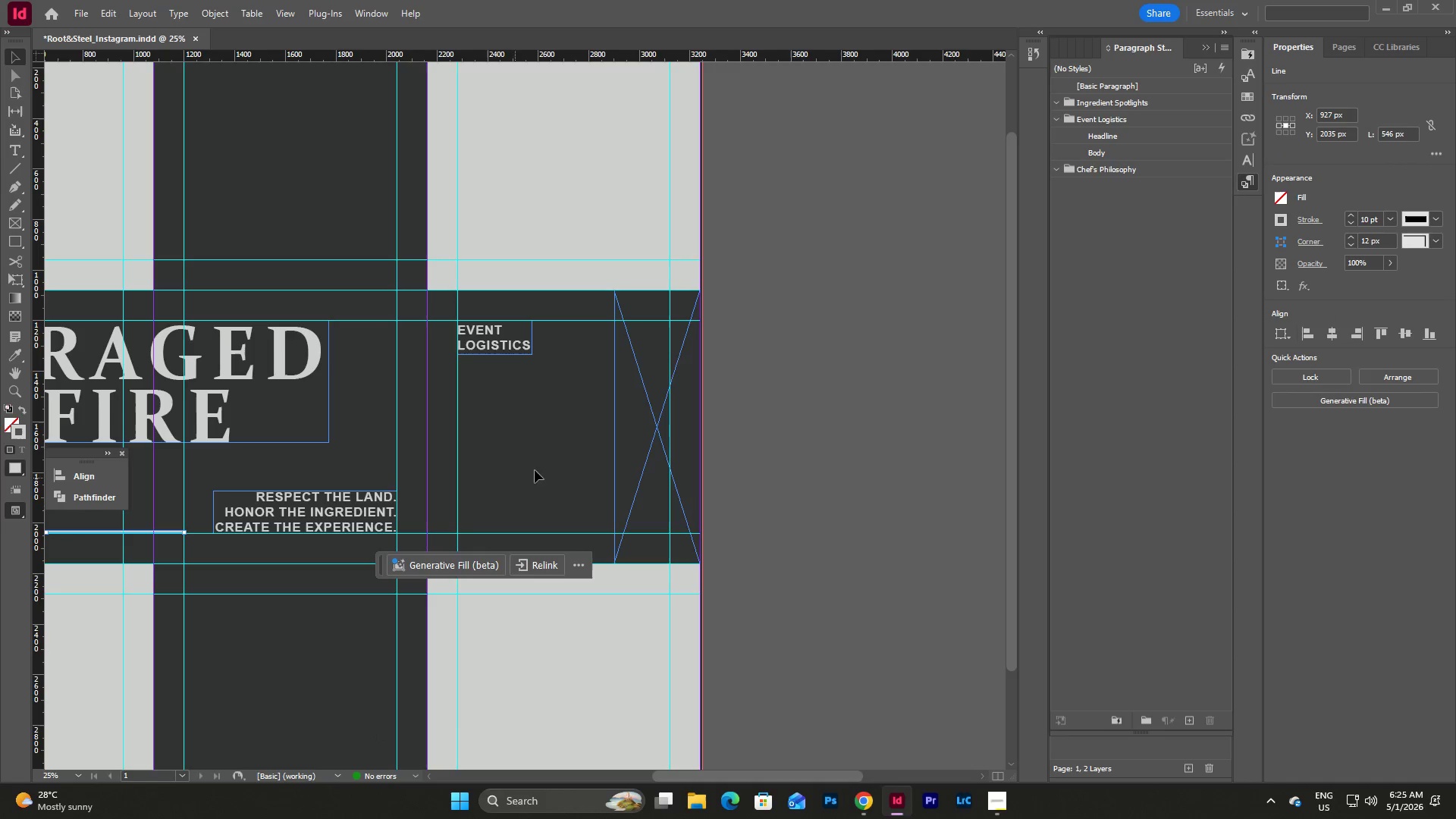 
left_click([554, 459])
 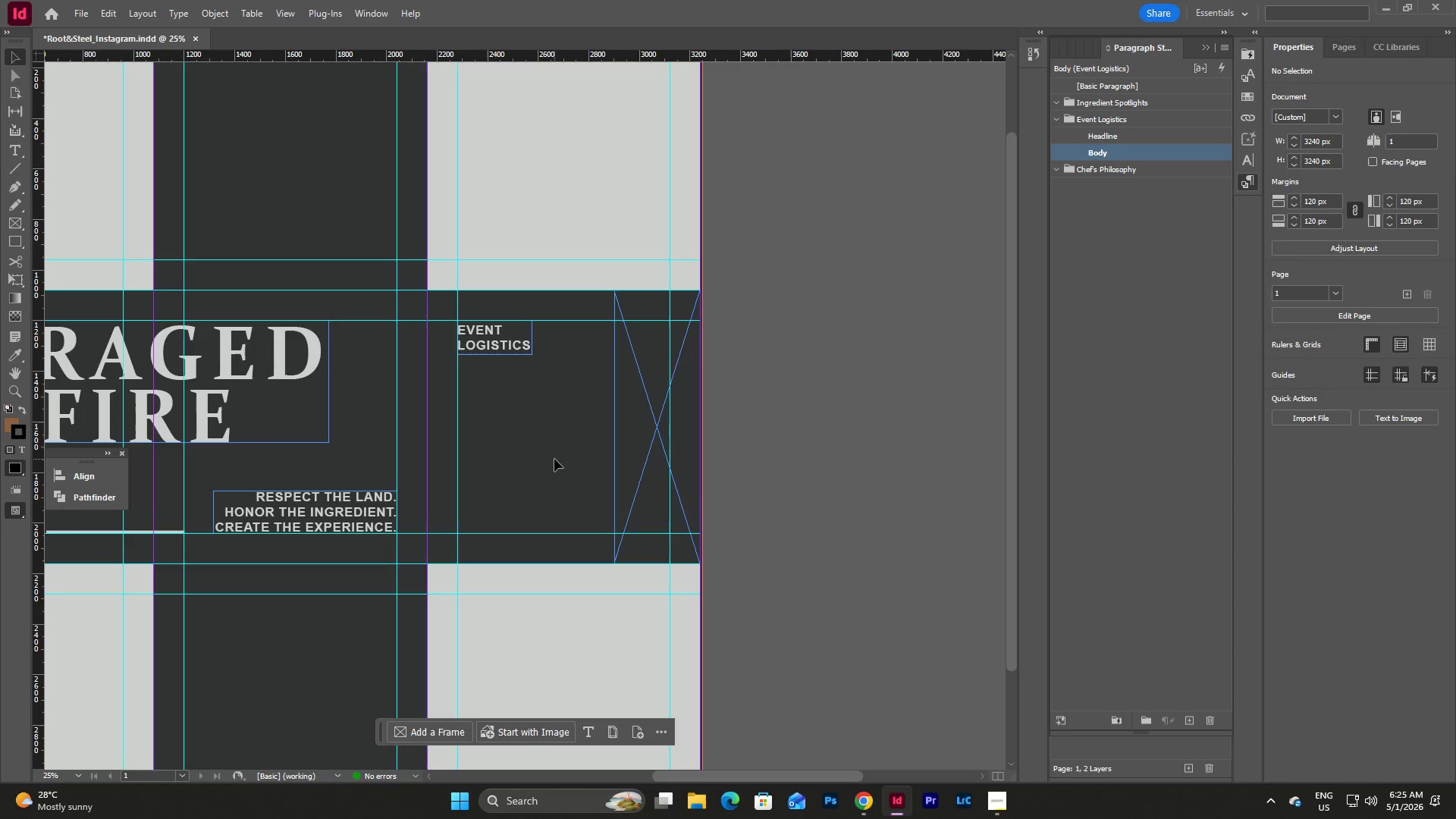 
key(Control+V)
 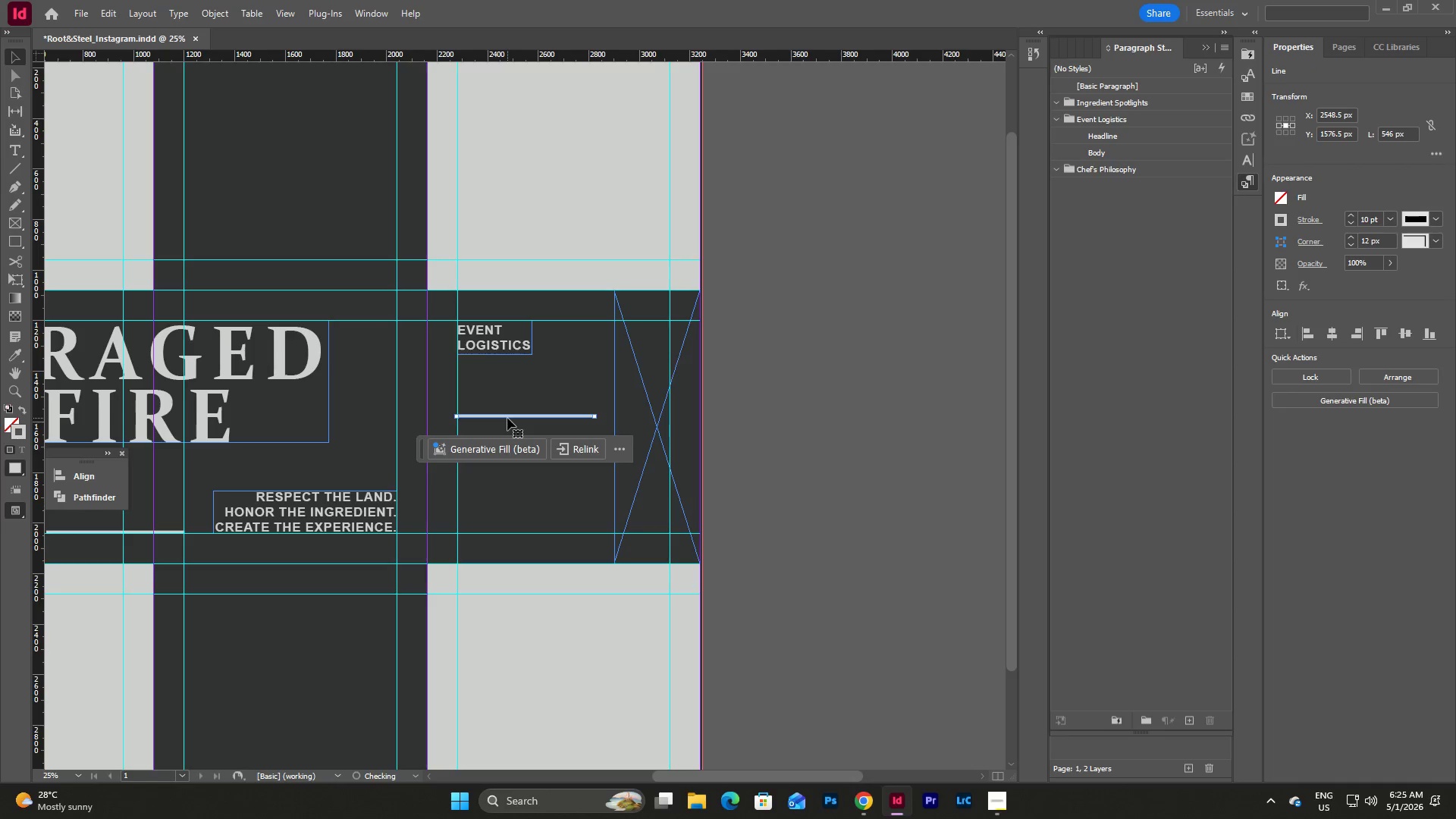 
left_click_drag(start_coordinate=[507, 418], to_coordinate=[584, 360])
 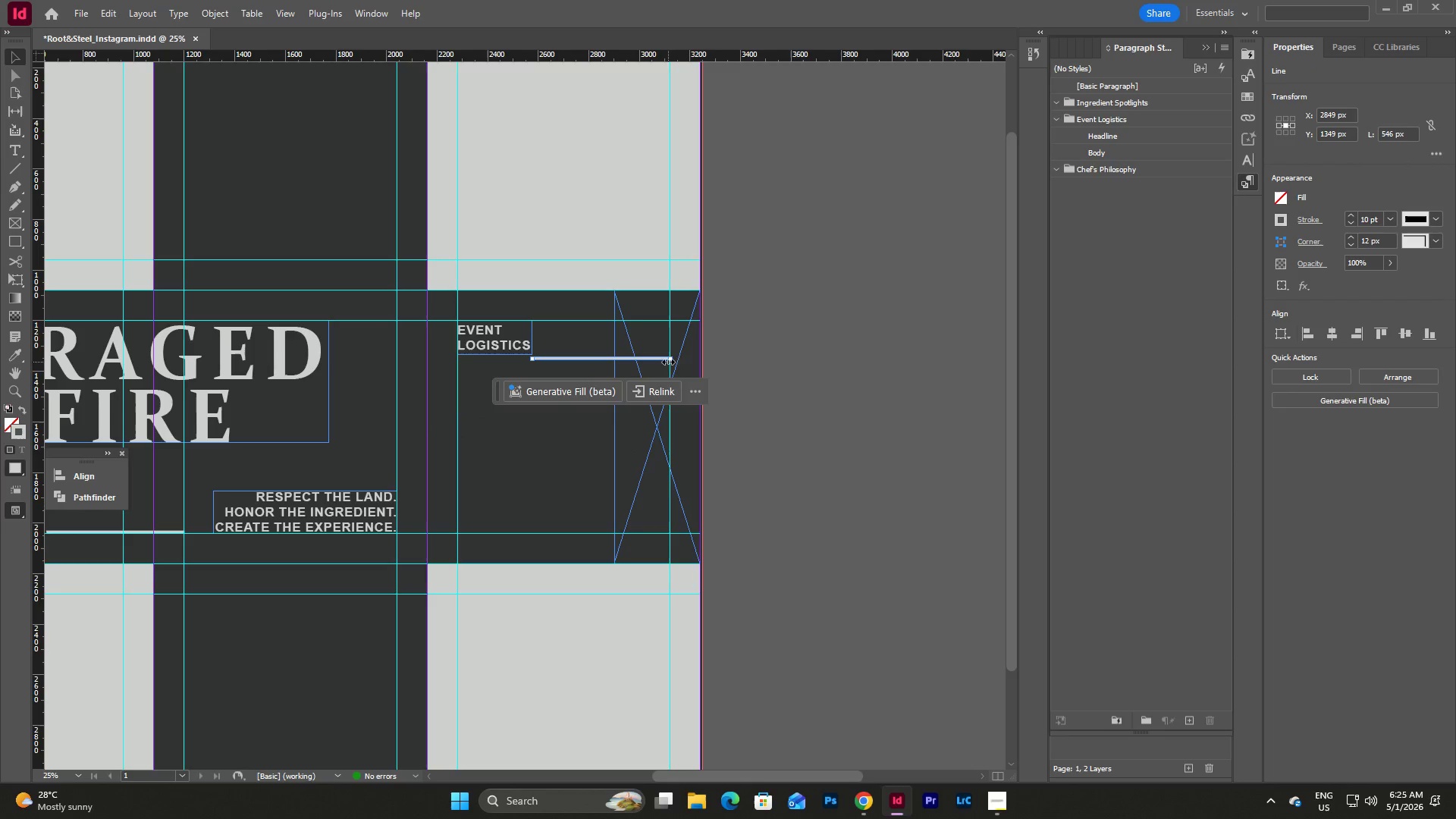 
left_click_drag(start_coordinate=[668, 360], to_coordinate=[700, 364])
 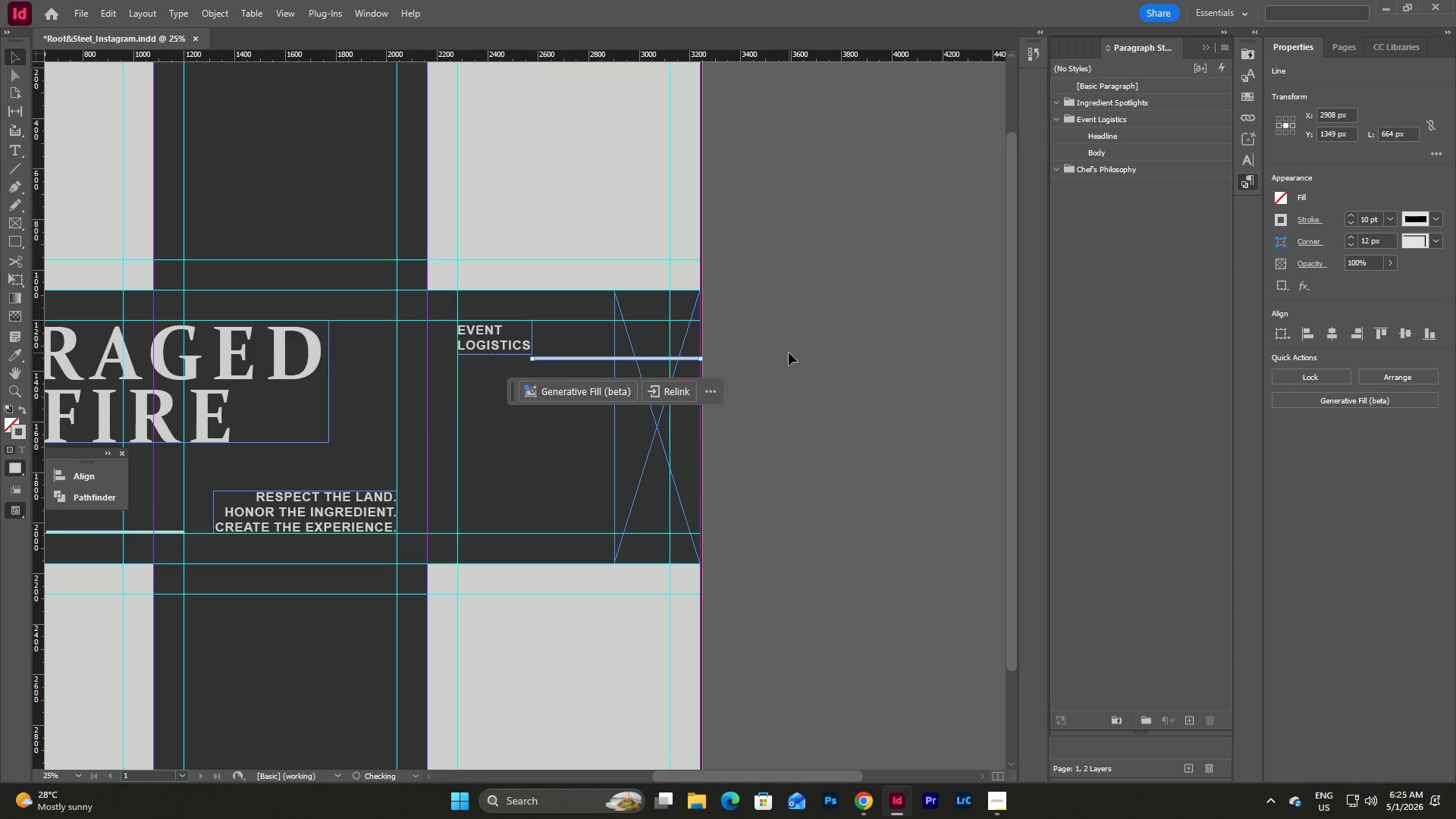 
left_click([789, 353])
 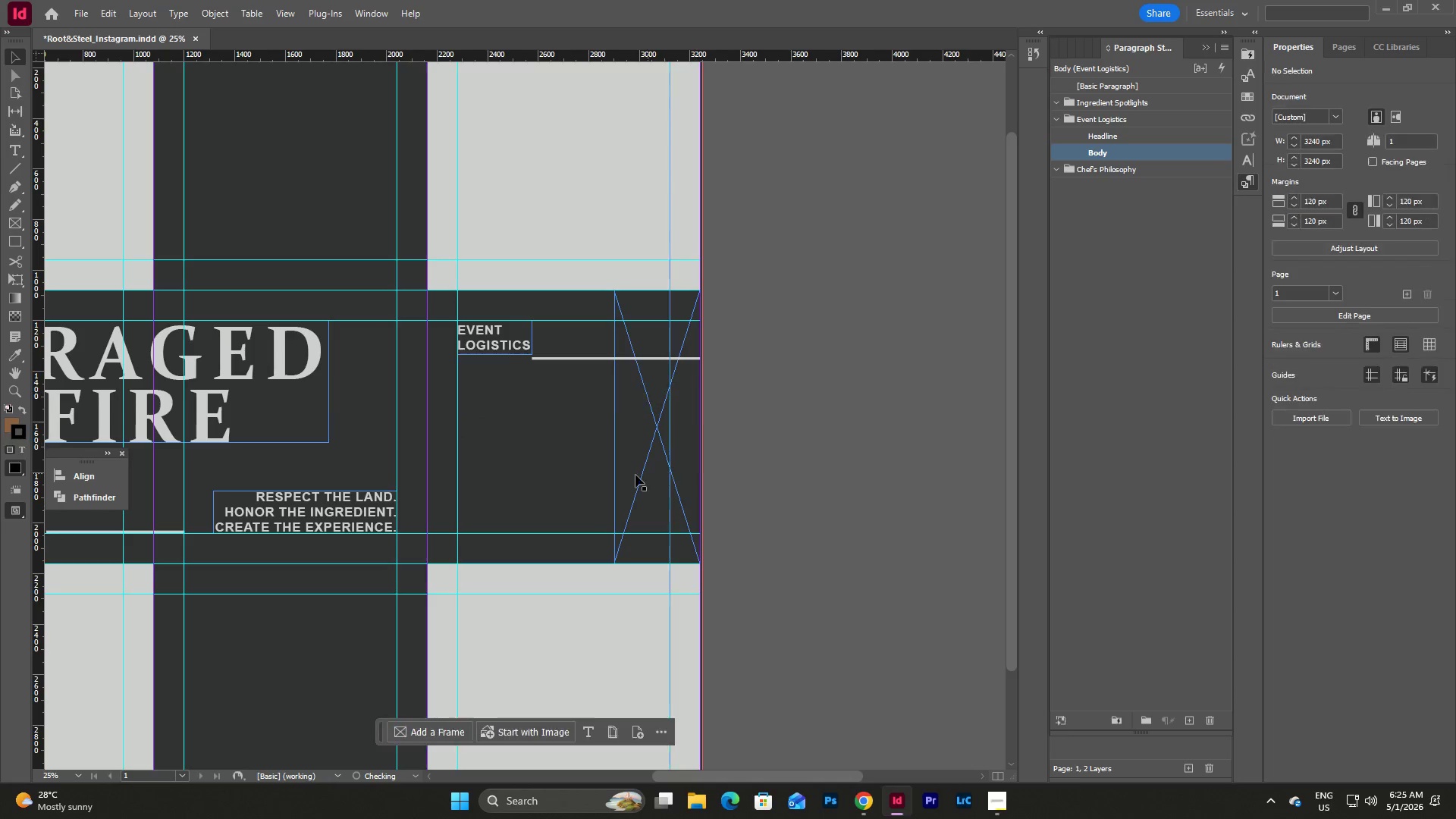 
left_click([622, 475])
 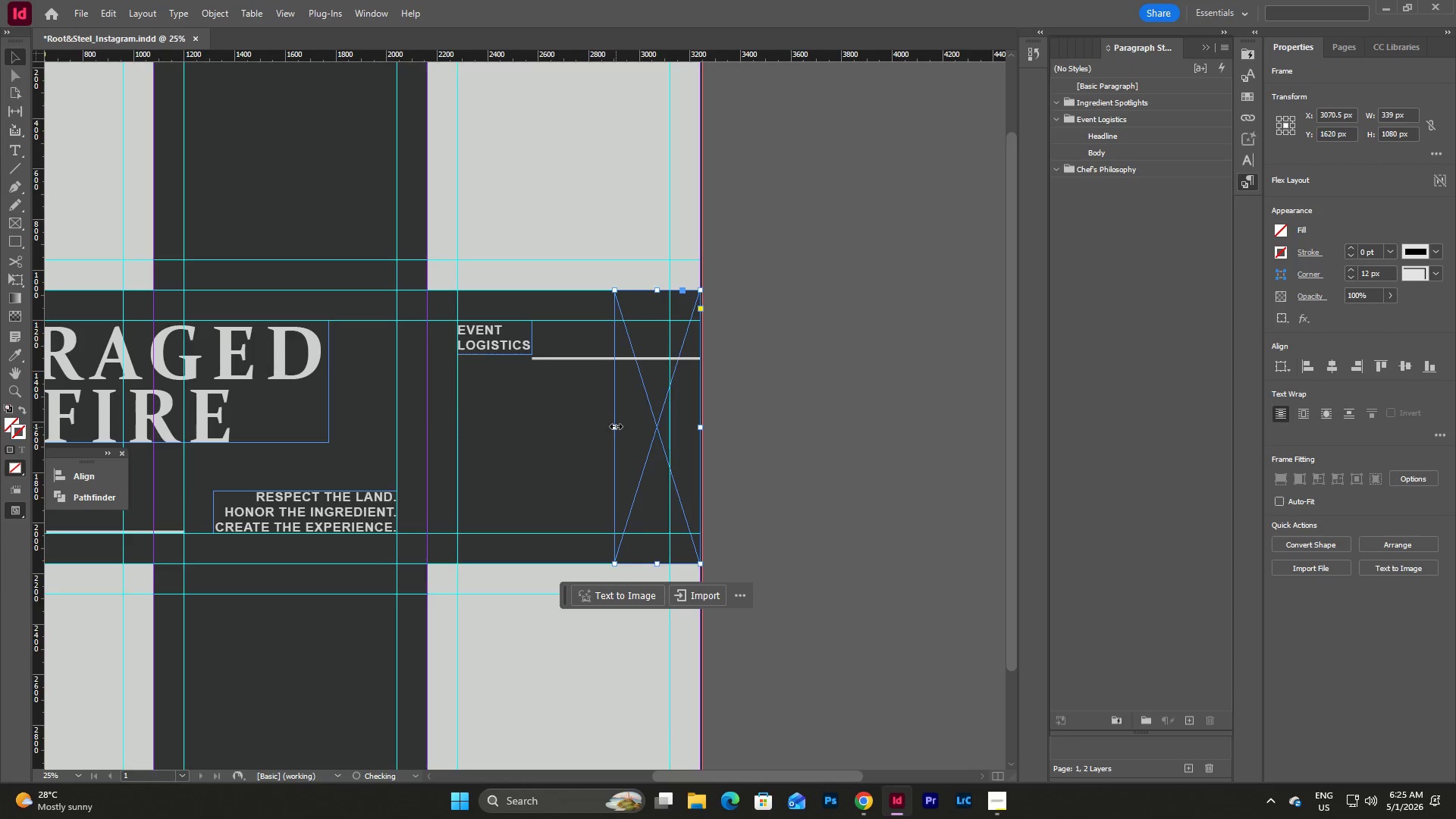 
left_click_drag(start_coordinate=[614, 424], to_coordinate=[583, 451])
 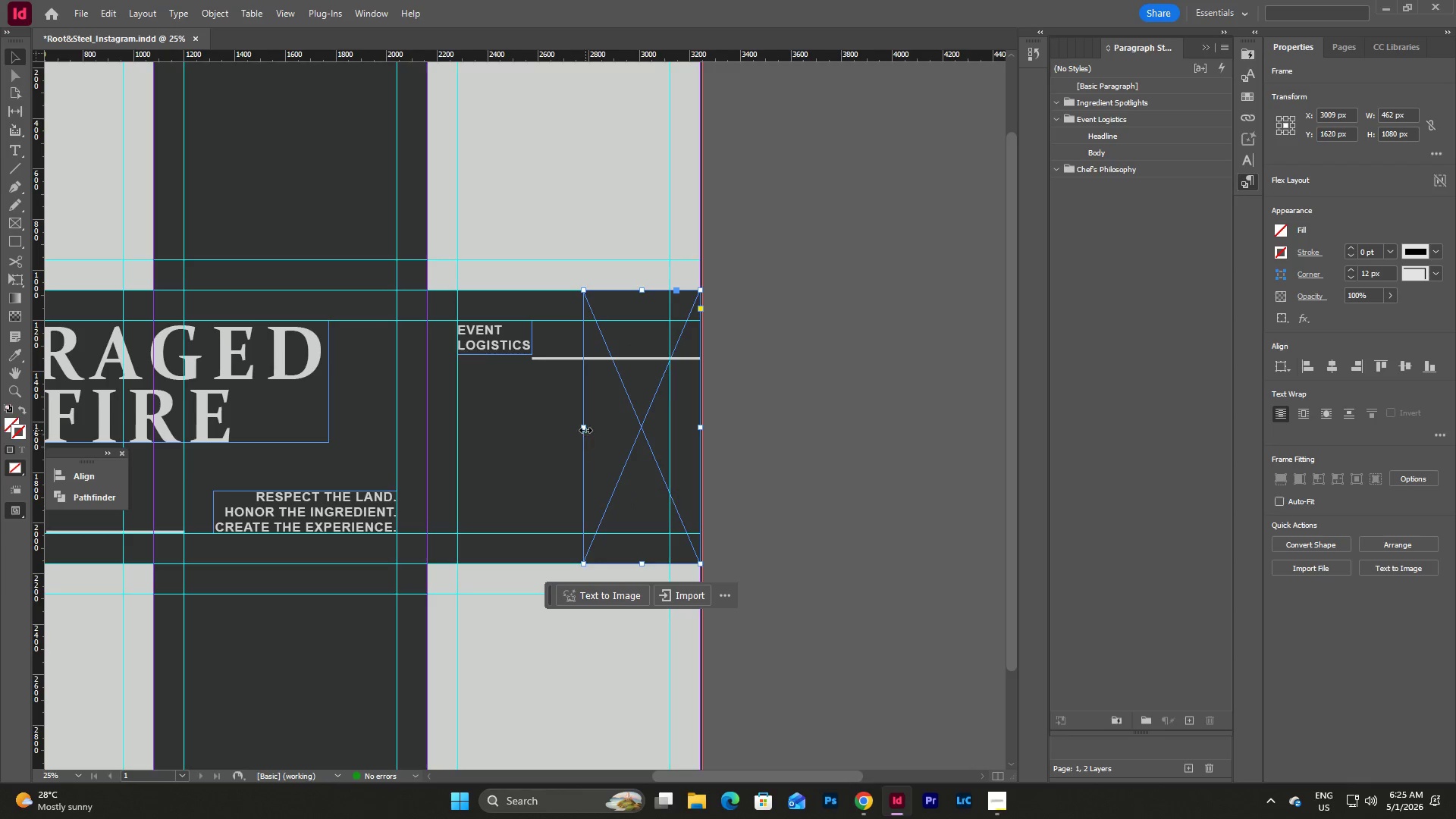 
left_click_drag(start_coordinate=[585, 430], to_coordinate=[615, 430])
 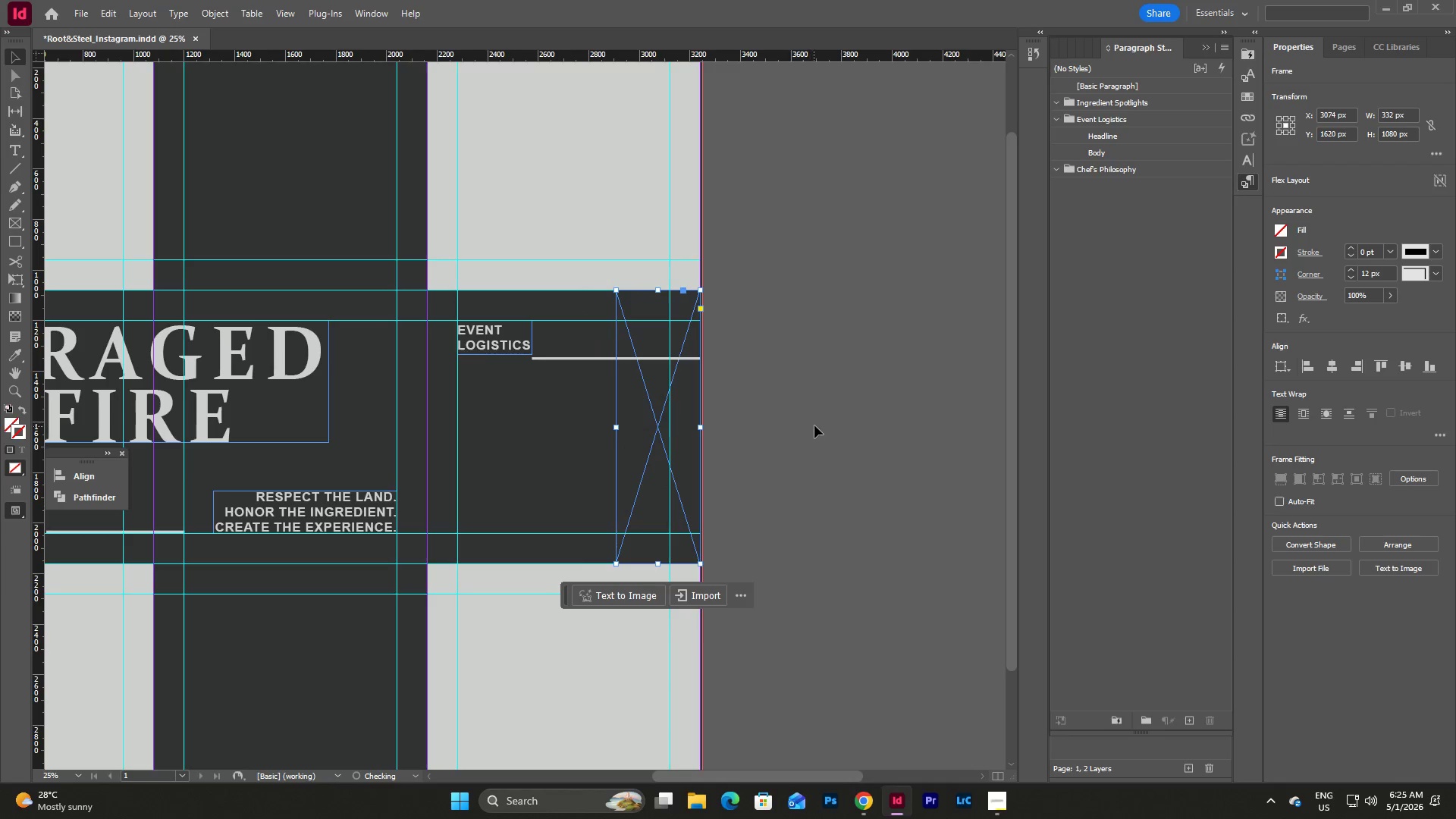 
left_click([814, 425])
 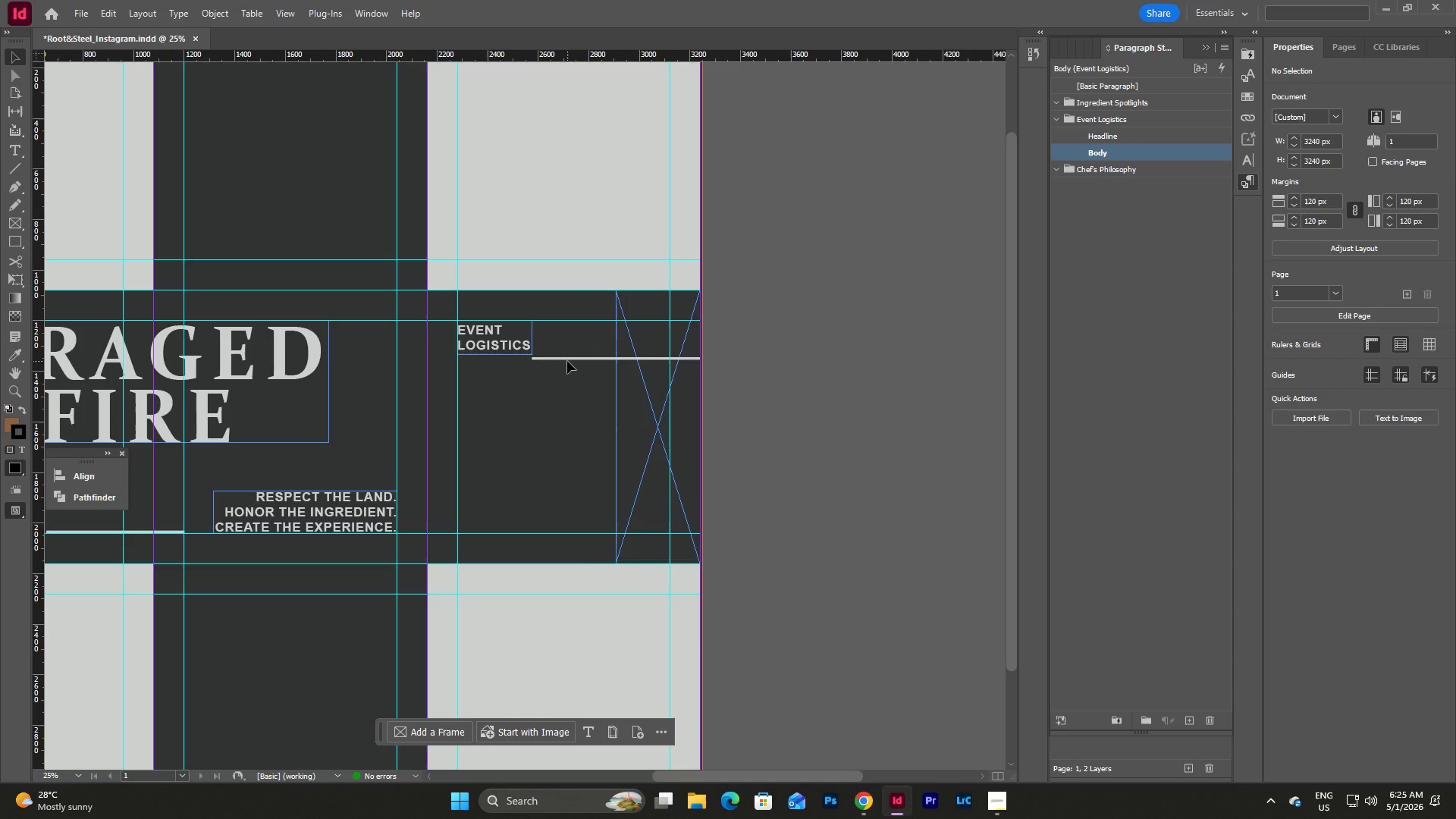 
wait(12.49)
 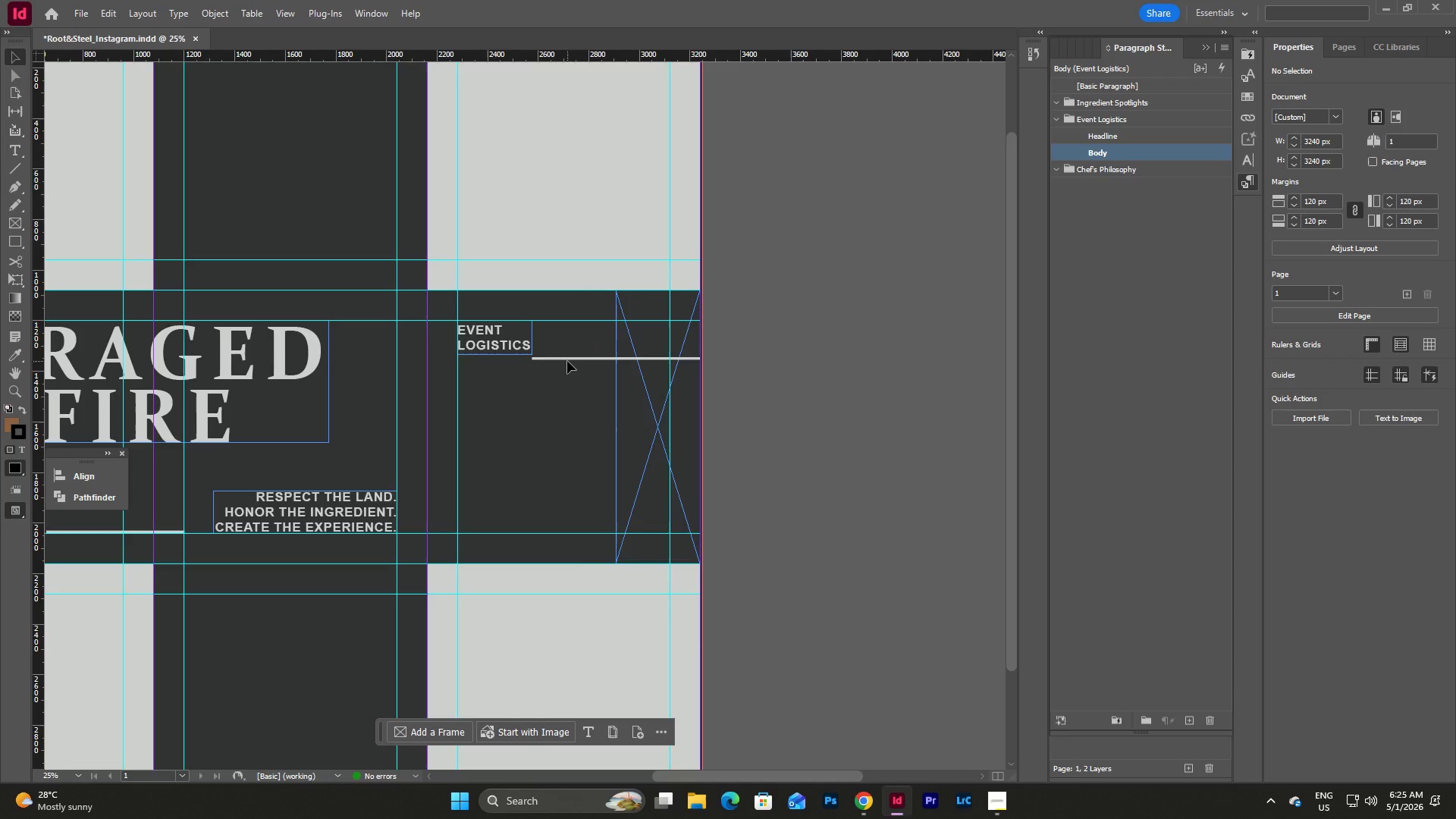 
left_click_drag(start_coordinate=[578, 359], to_coordinate=[579, 462])
 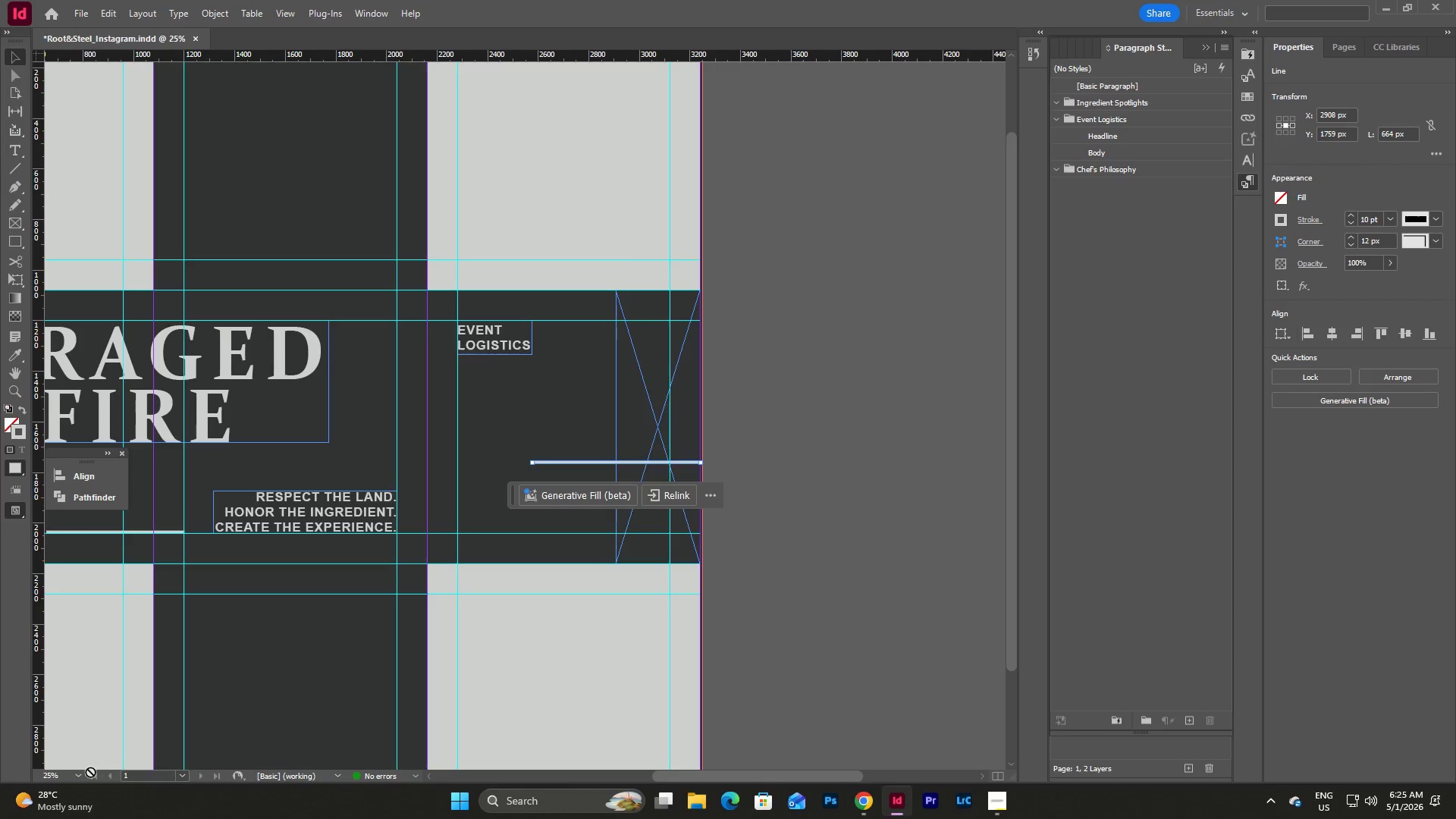 
left_click([81, 775])
 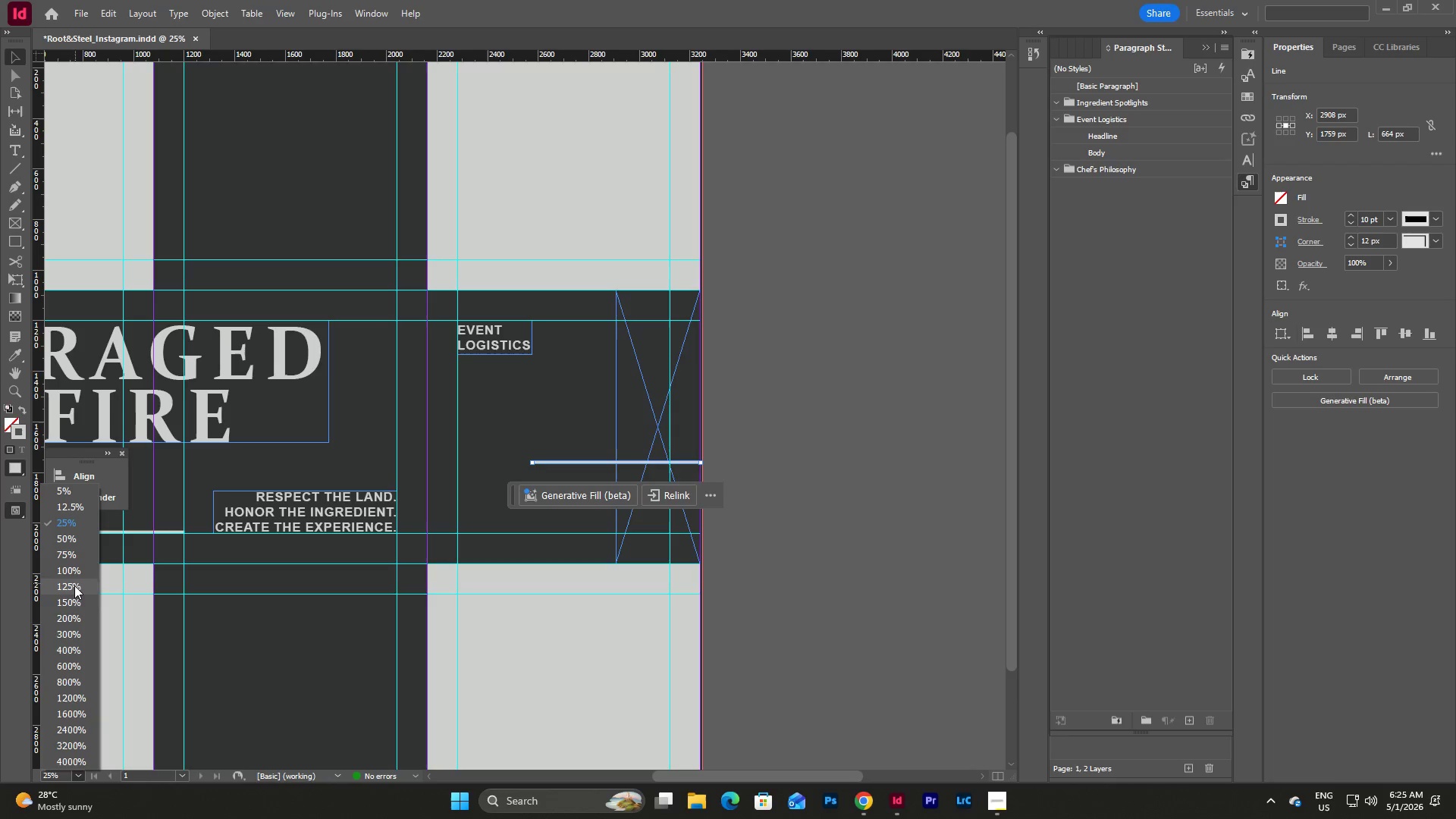 
left_click([74, 604])
 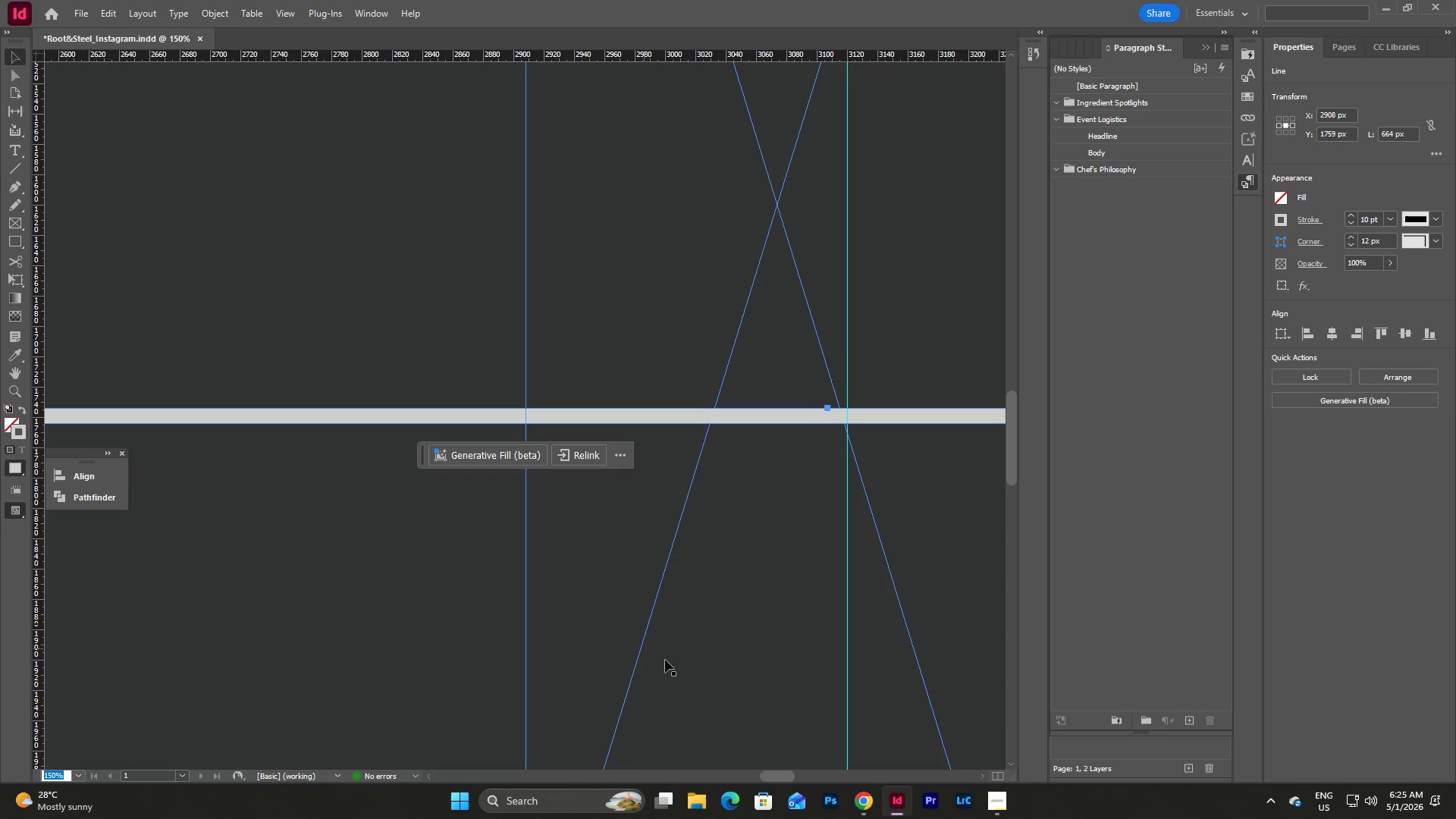 
scroll: coordinate [677, 661], scroll_direction: up, amount: 2.0
 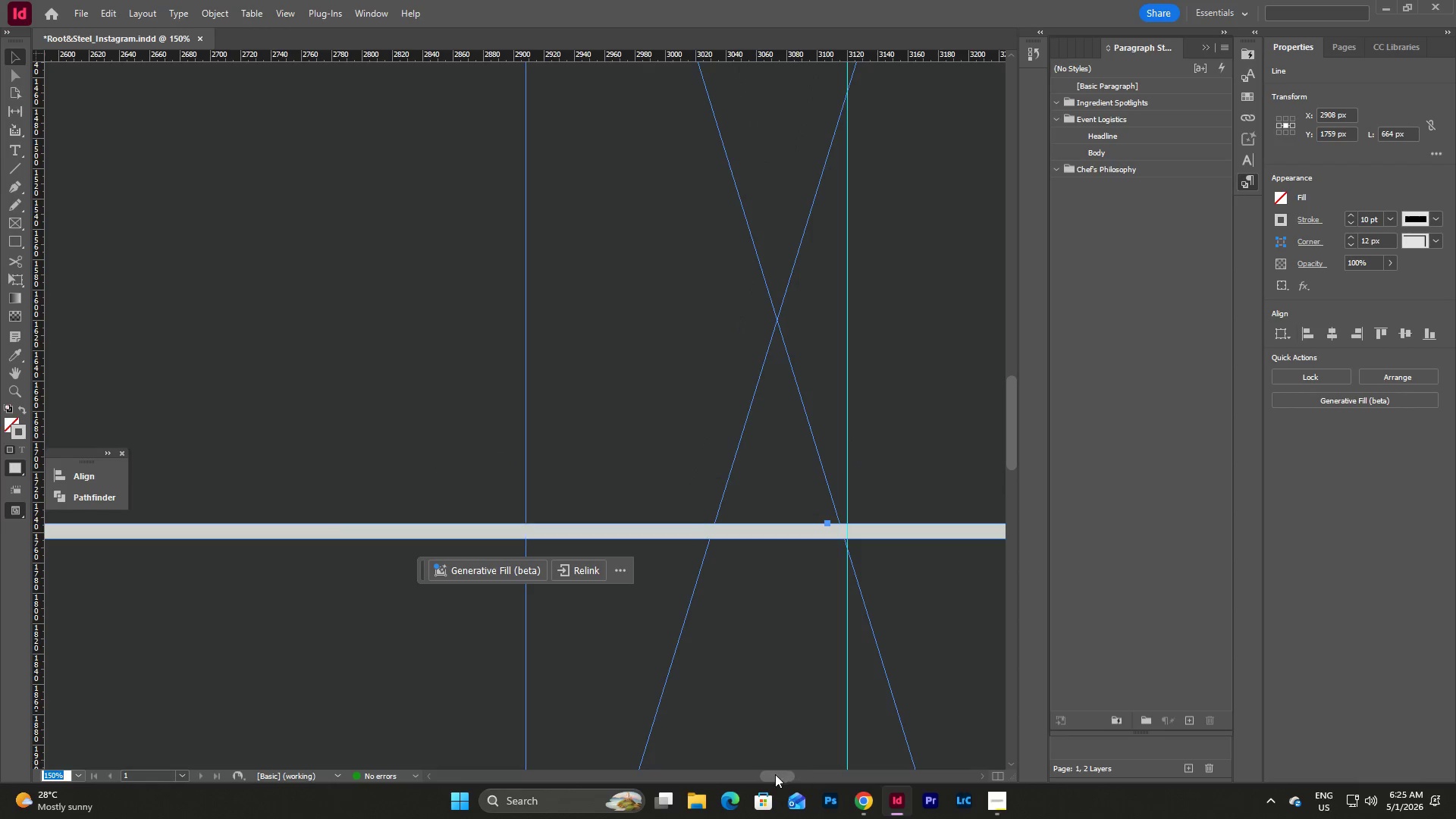 
left_click_drag(start_coordinate=[770, 779], to_coordinate=[723, 782])
 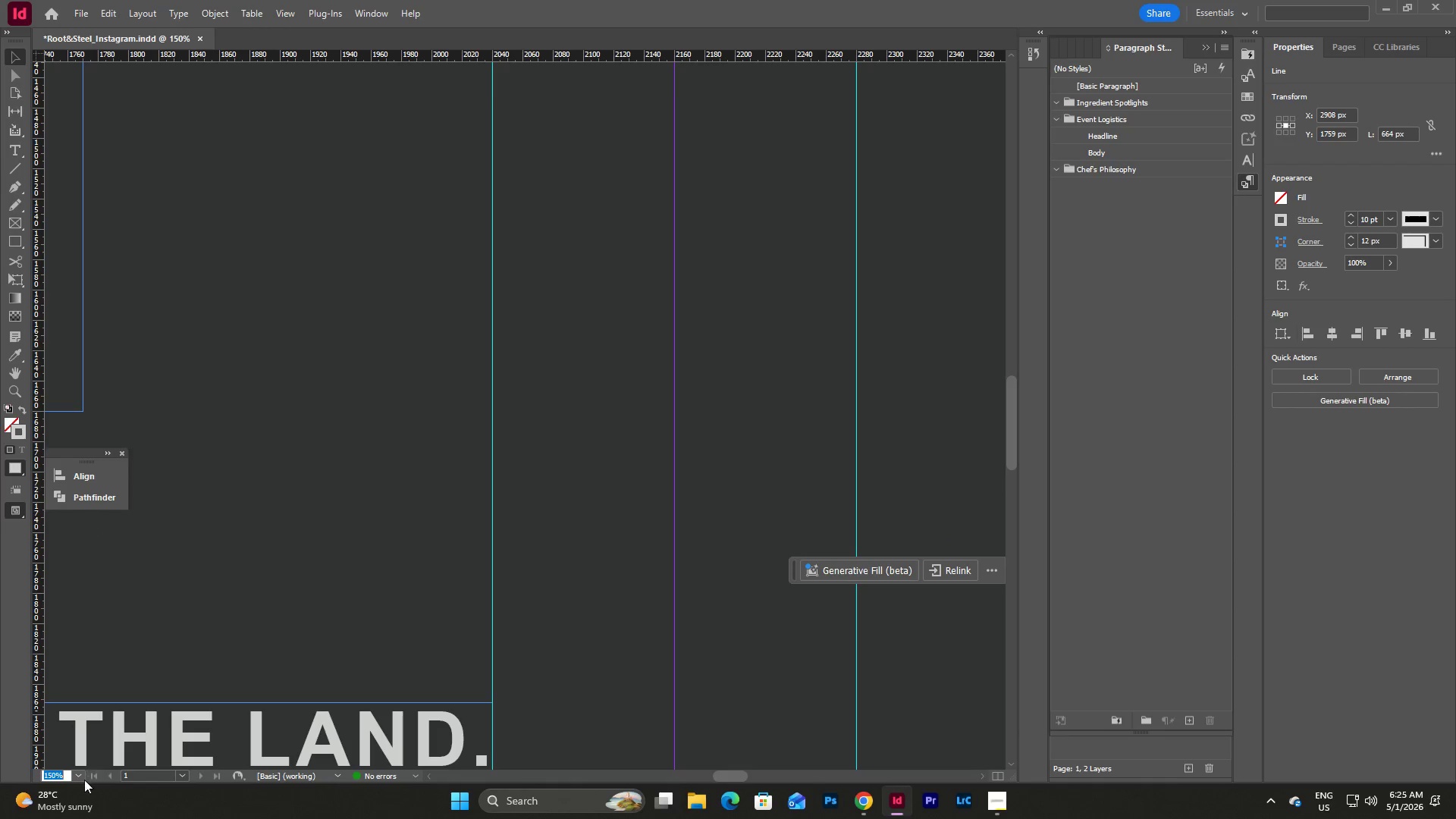 
left_click([81, 779])
 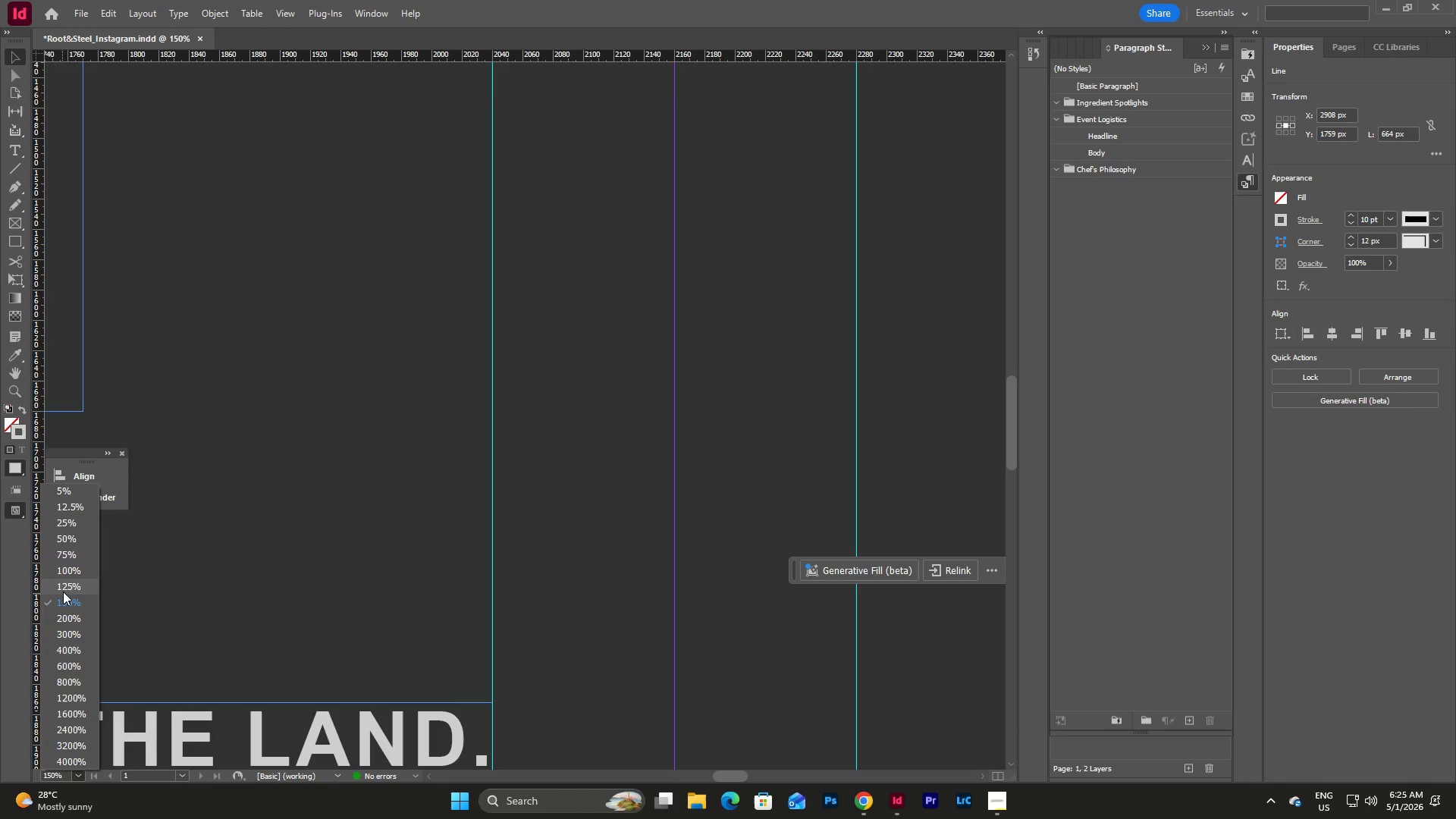 
left_click([64, 589])
 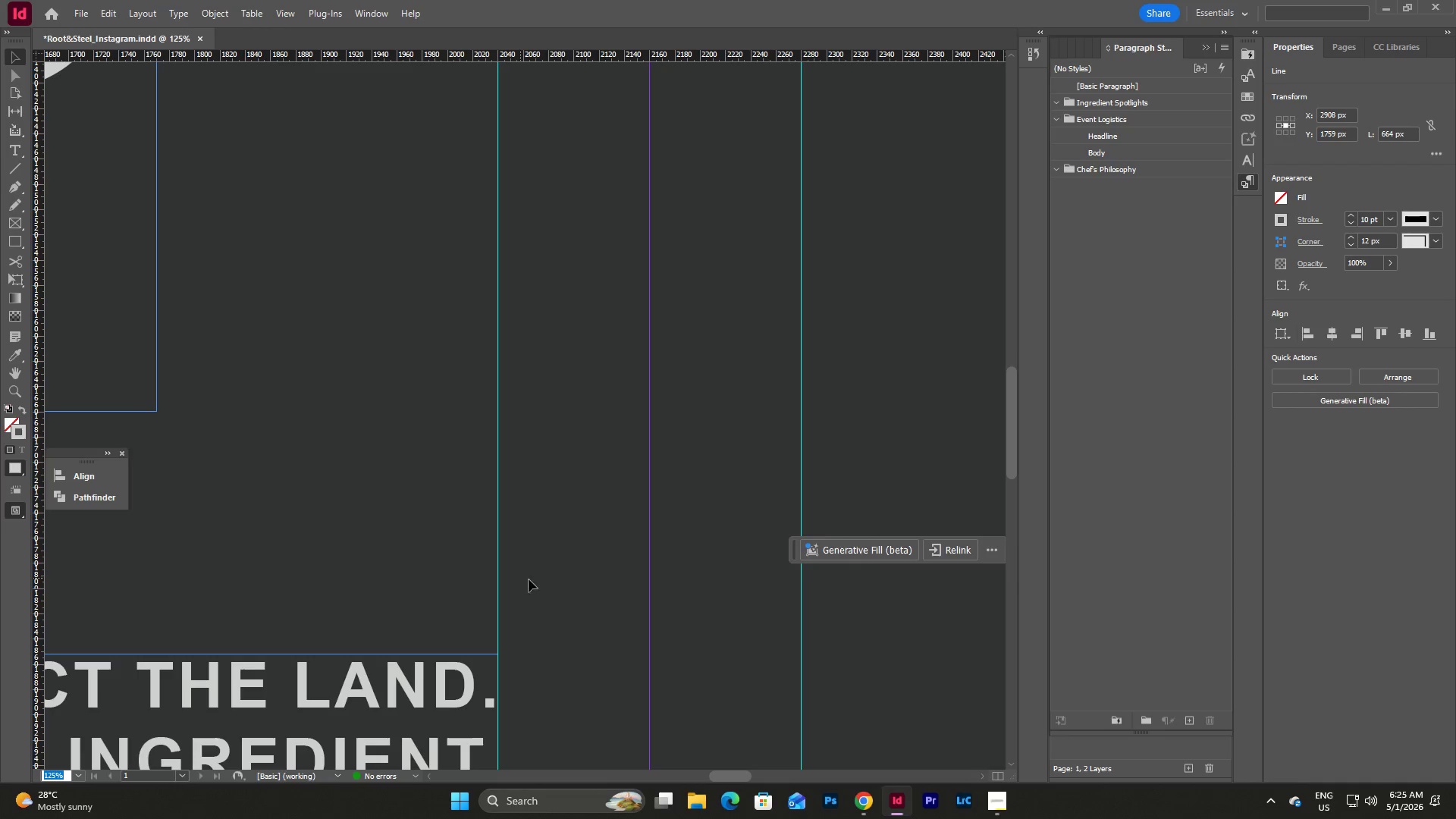 
scroll: coordinate [584, 588], scroll_direction: down, amount: 3.0
 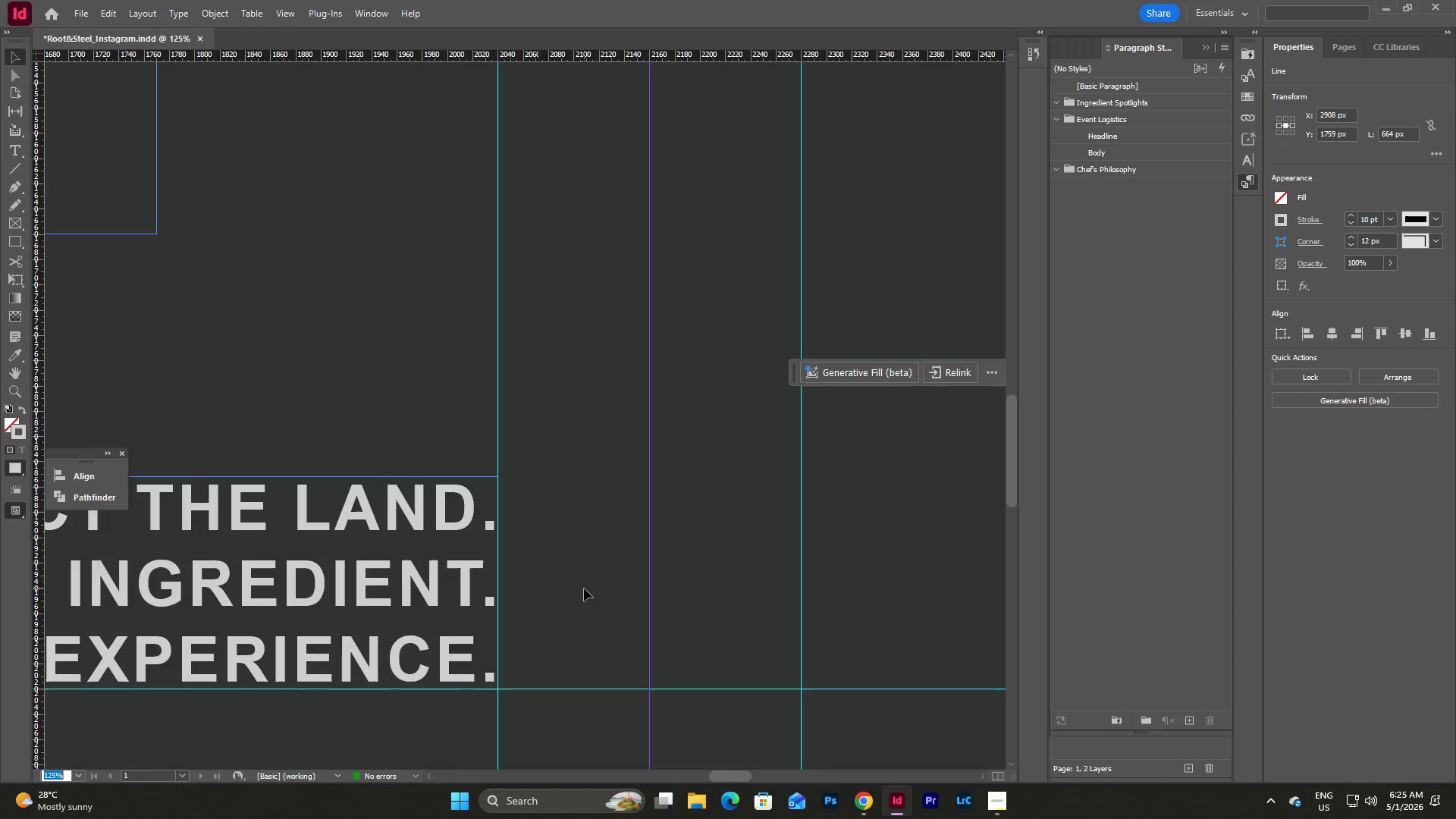 
scroll: coordinate [584, 588], scroll_direction: up, amount: 9.0
 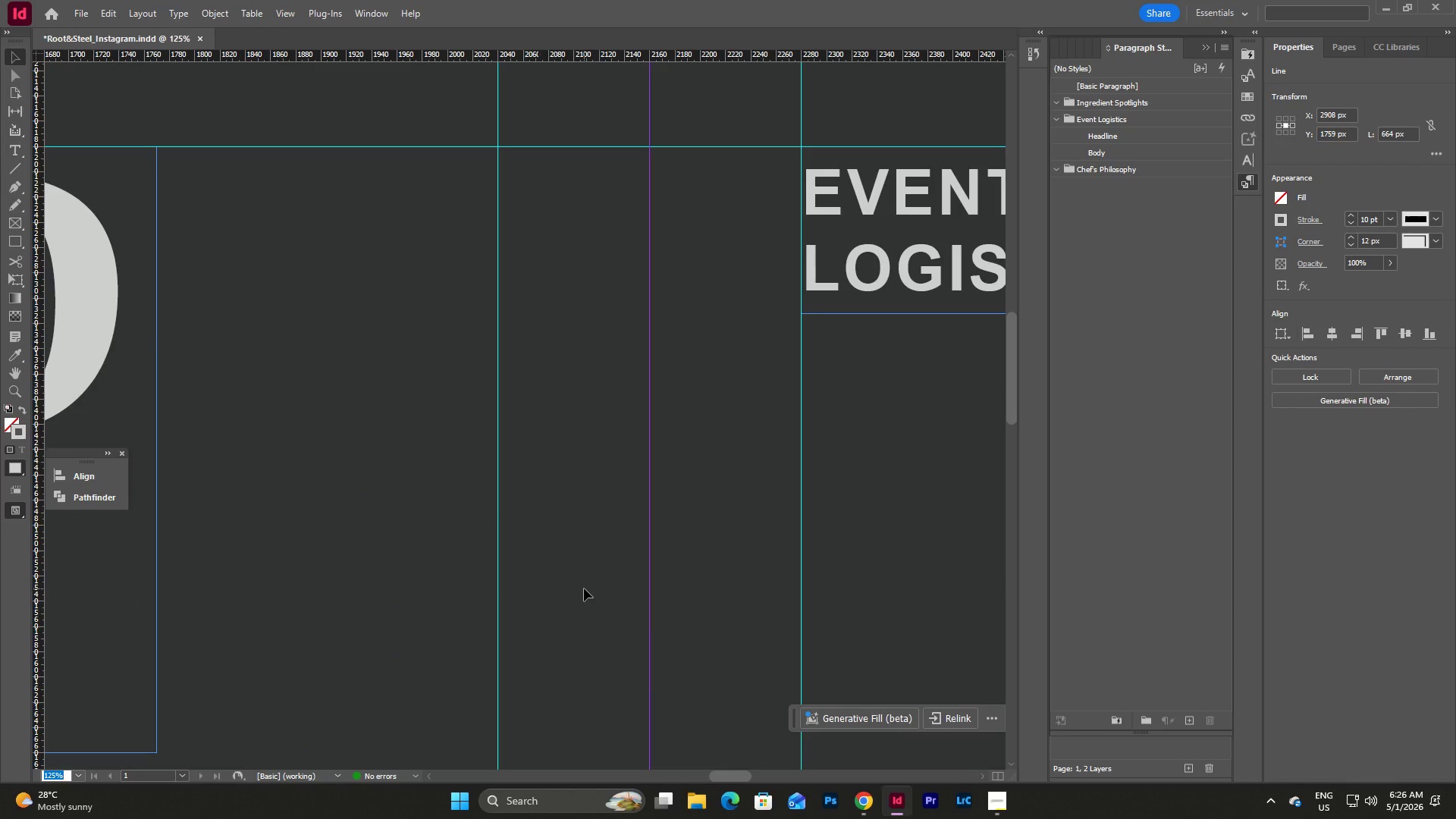 
scroll: coordinate [584, 588], scroll_direction: none, amount: 0.0
 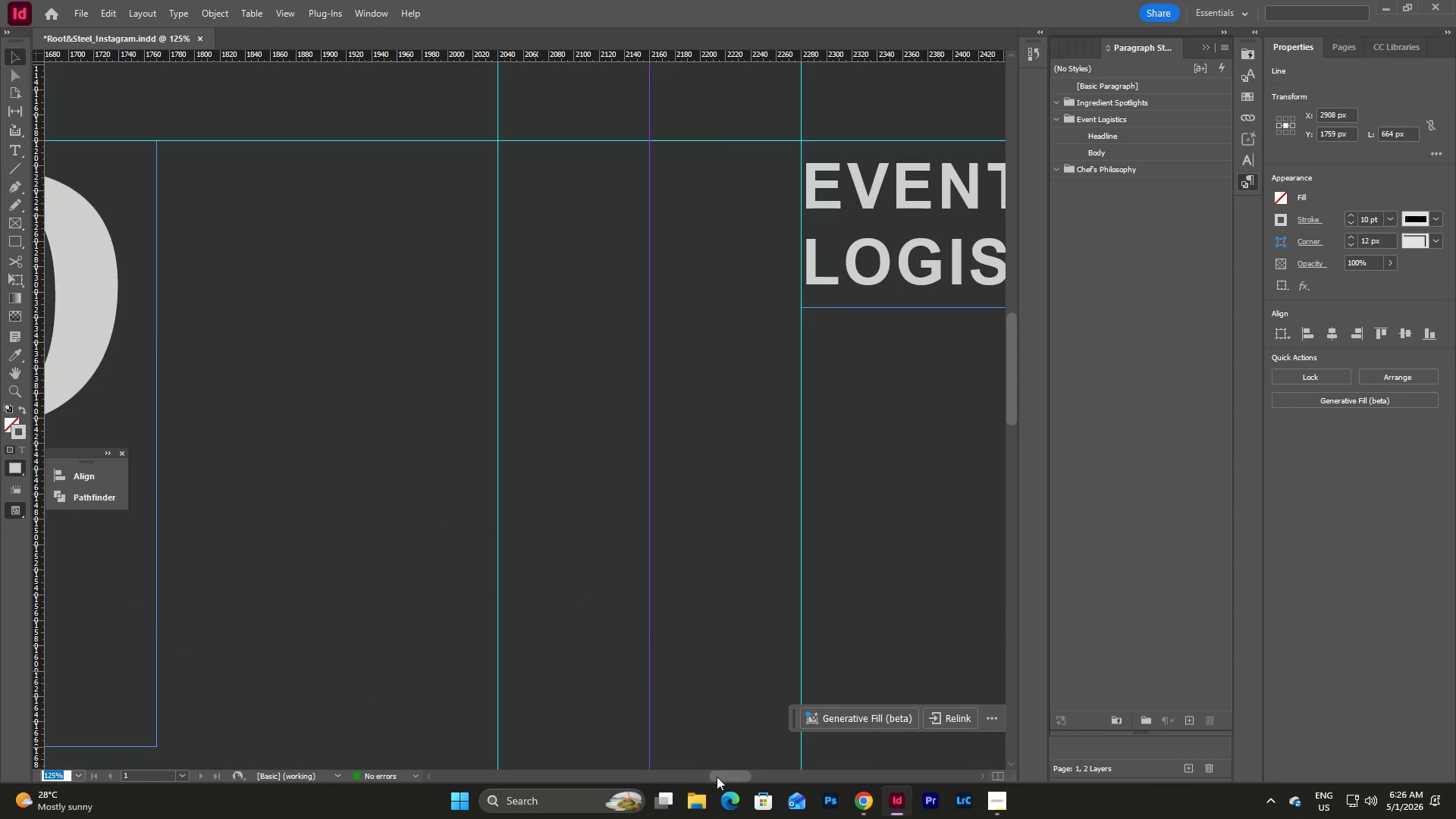 
left_click_drag(start_coordinate=[720, 777], to_coordinate=[753, 774])
 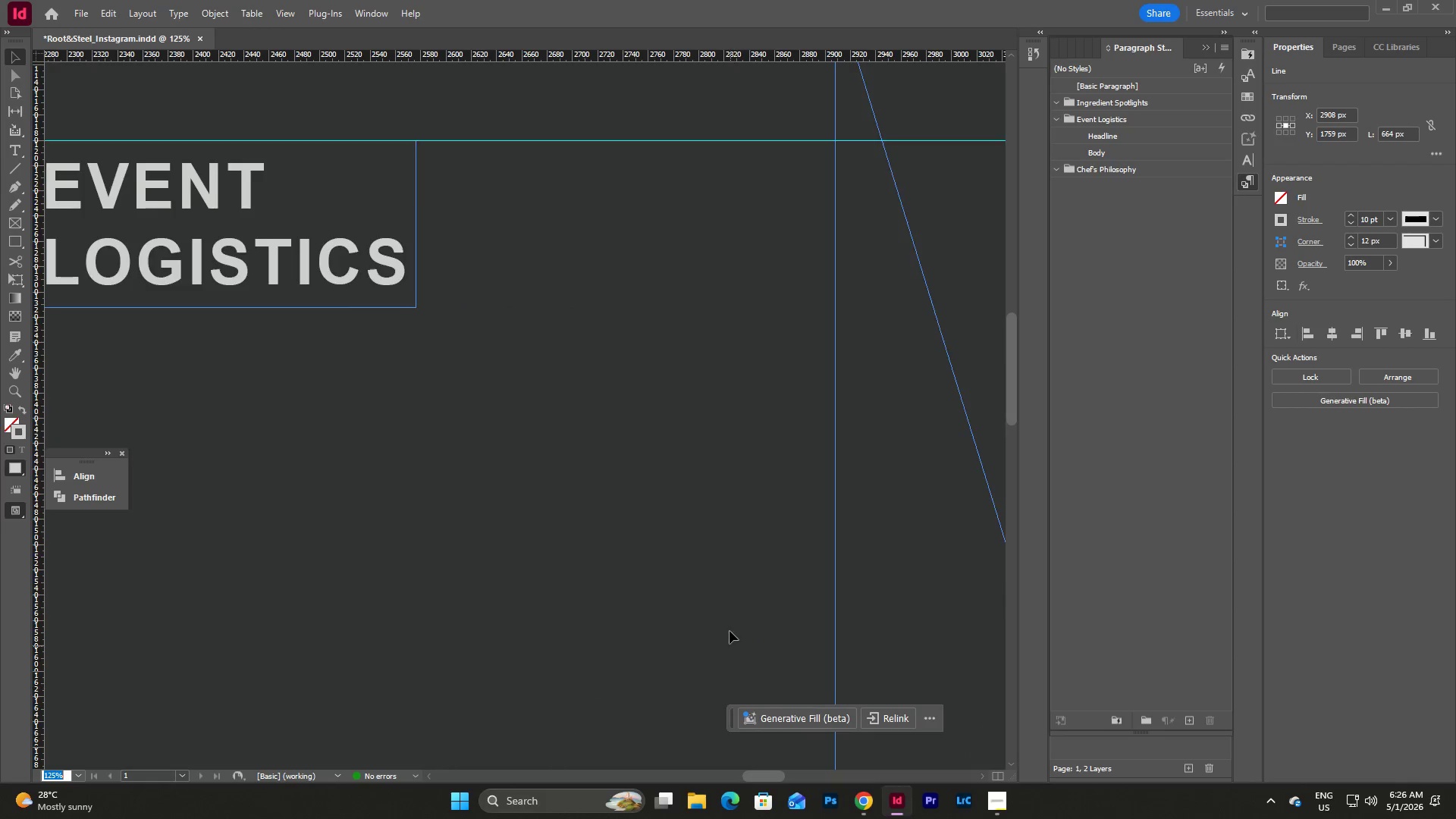 
scroll: coordinate [698, 736], scroll_direction: down, amount: 3.0
 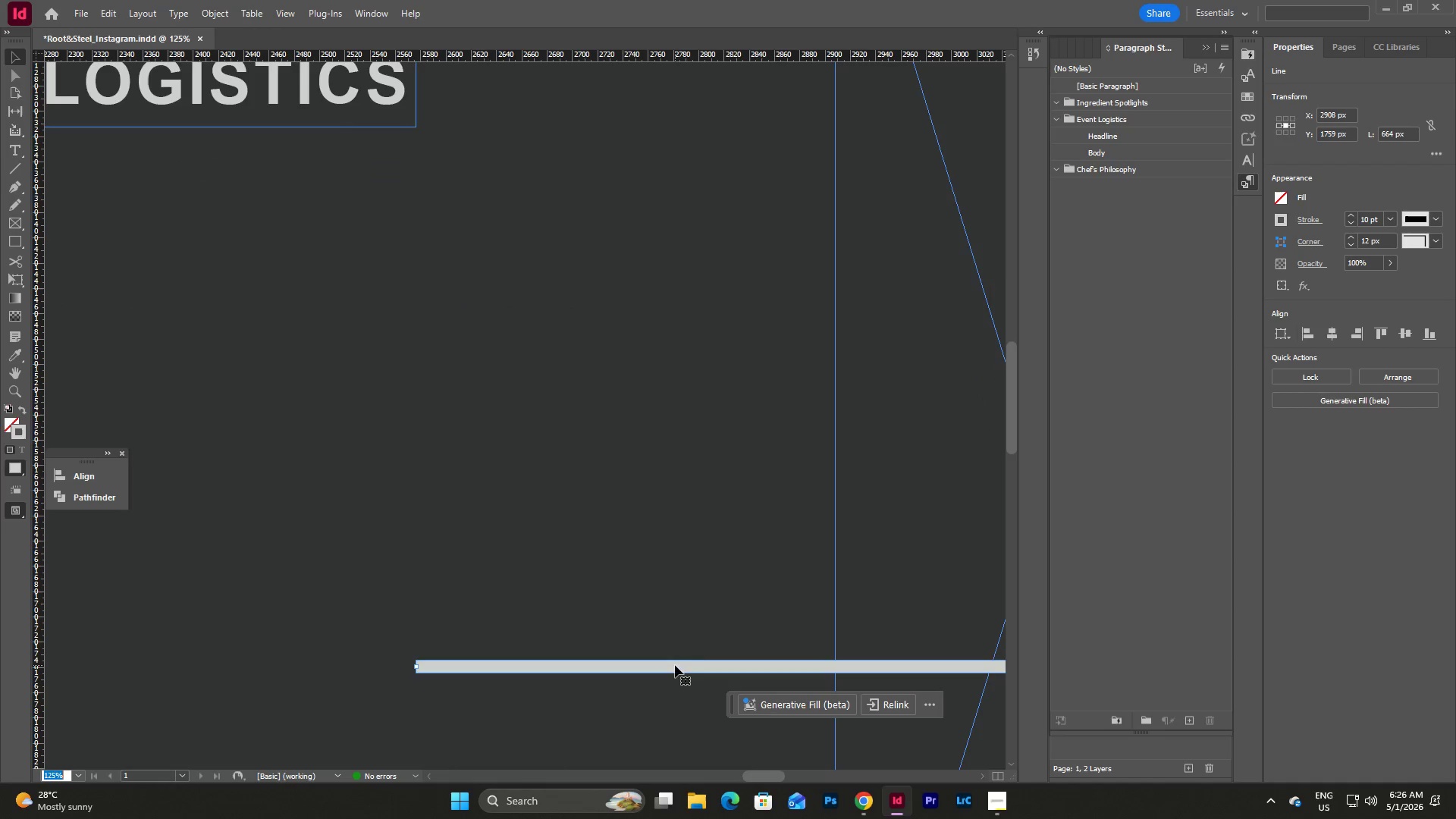 
left_click_drag(start_coordinate=[675, 665], to_coordinate=[695, 311])
 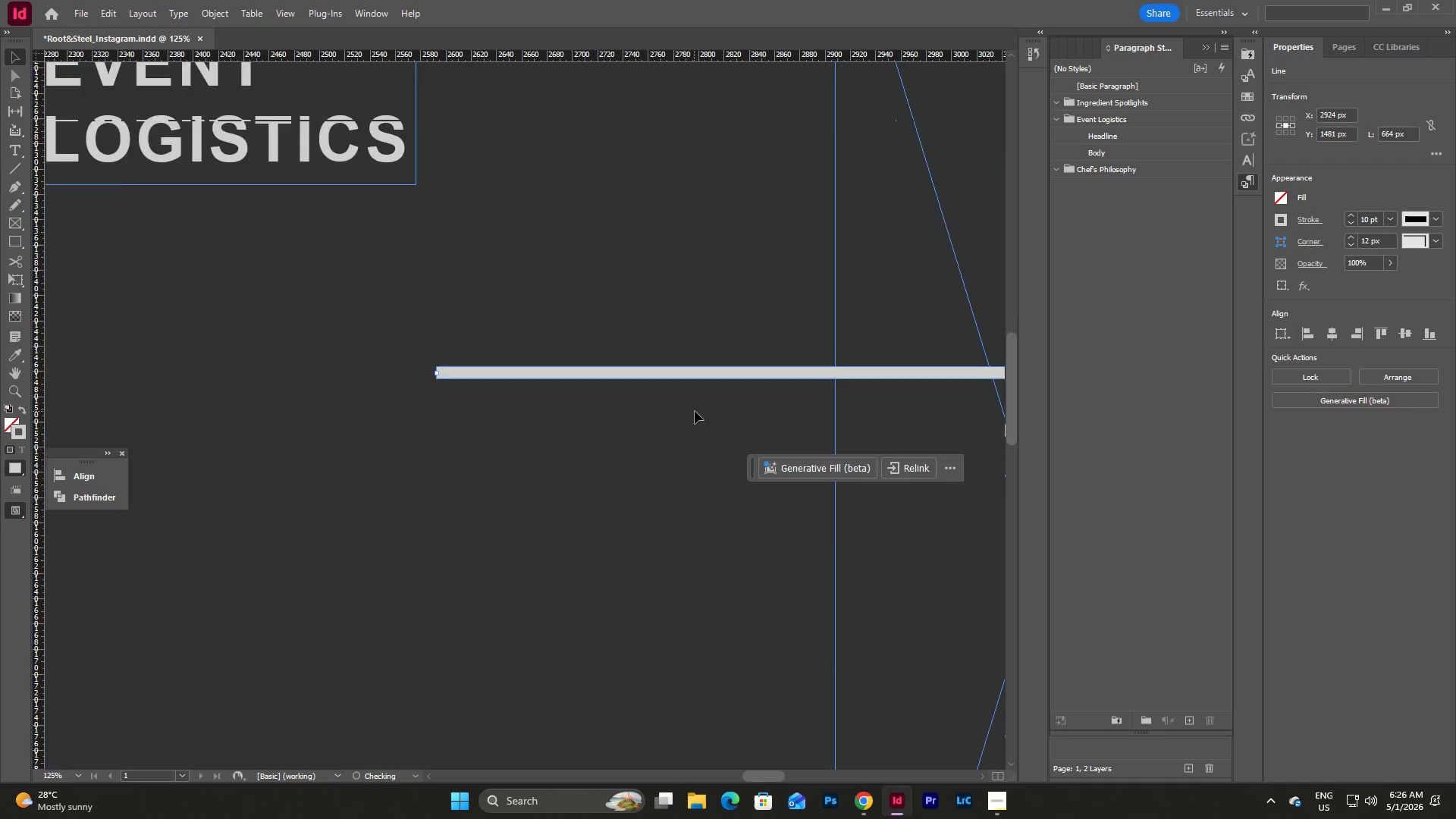 
scroll: coordinate [680, 452], scroll_direction: up, amount: 6.0
 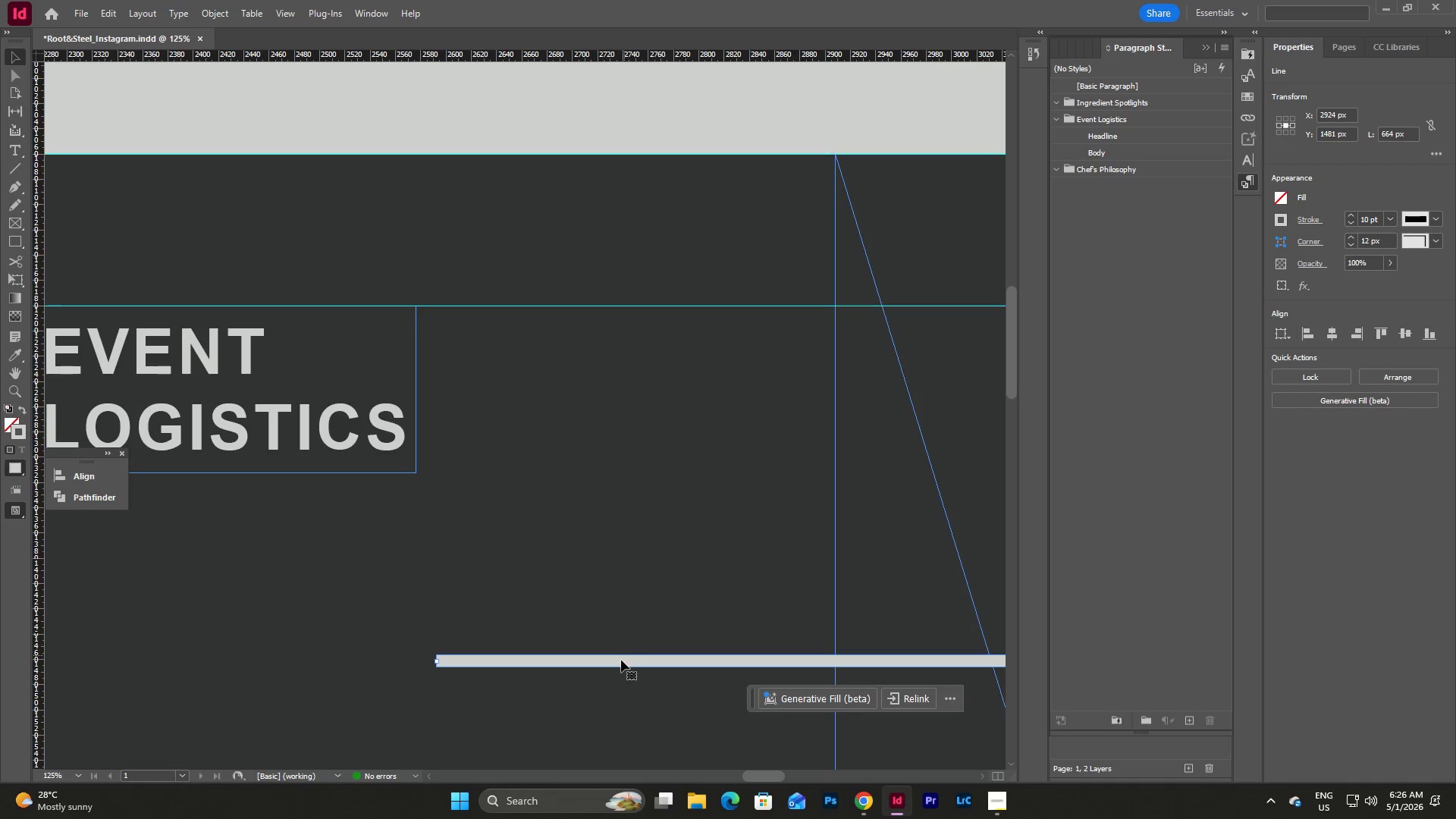 
left_click_drag(start_coordinate=[620, 663], to_coordinate=[600, 392])
 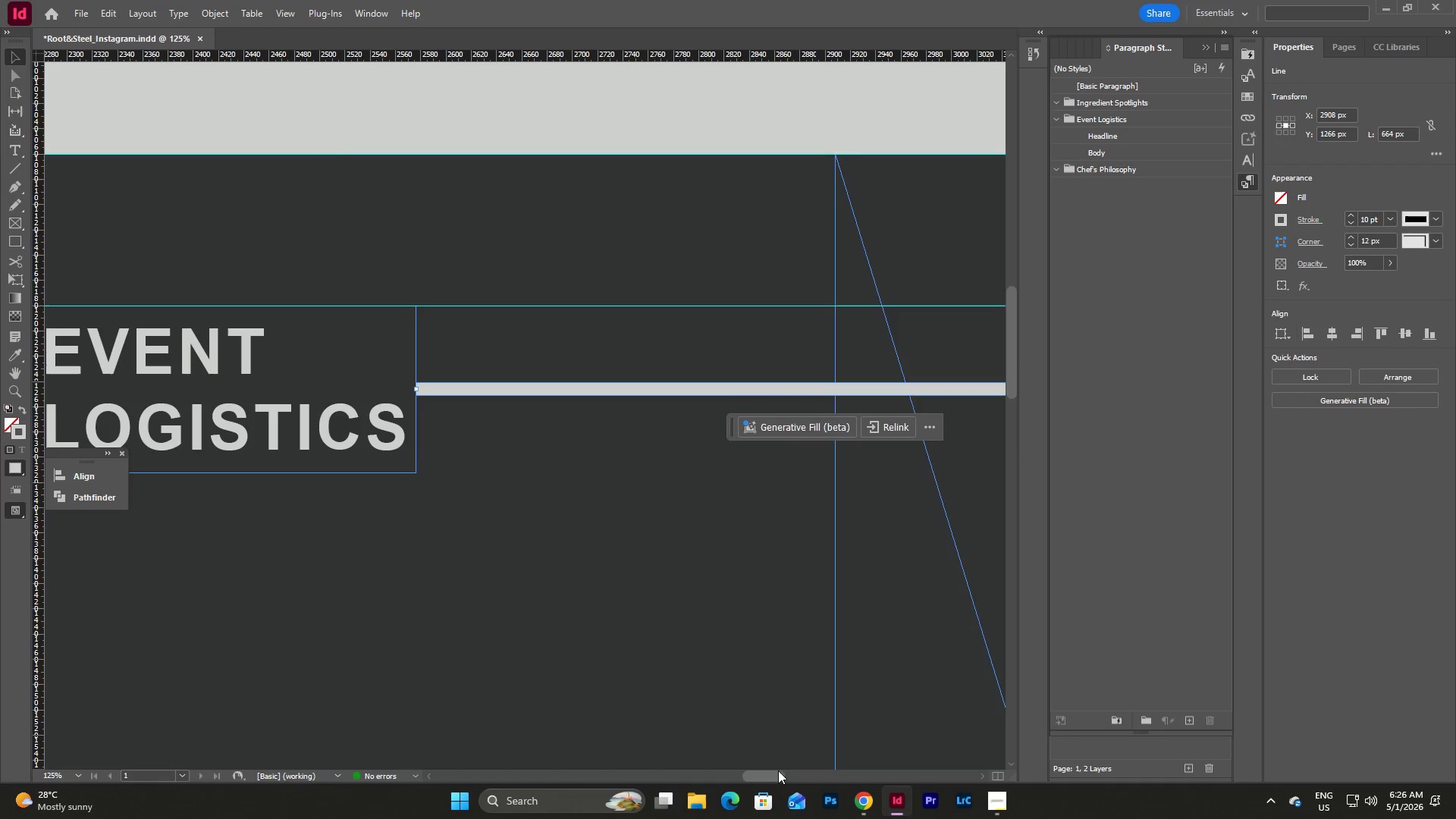 
left_click_drag(start_coordinate=[771, 777], to_coordinate=[787, 778])
 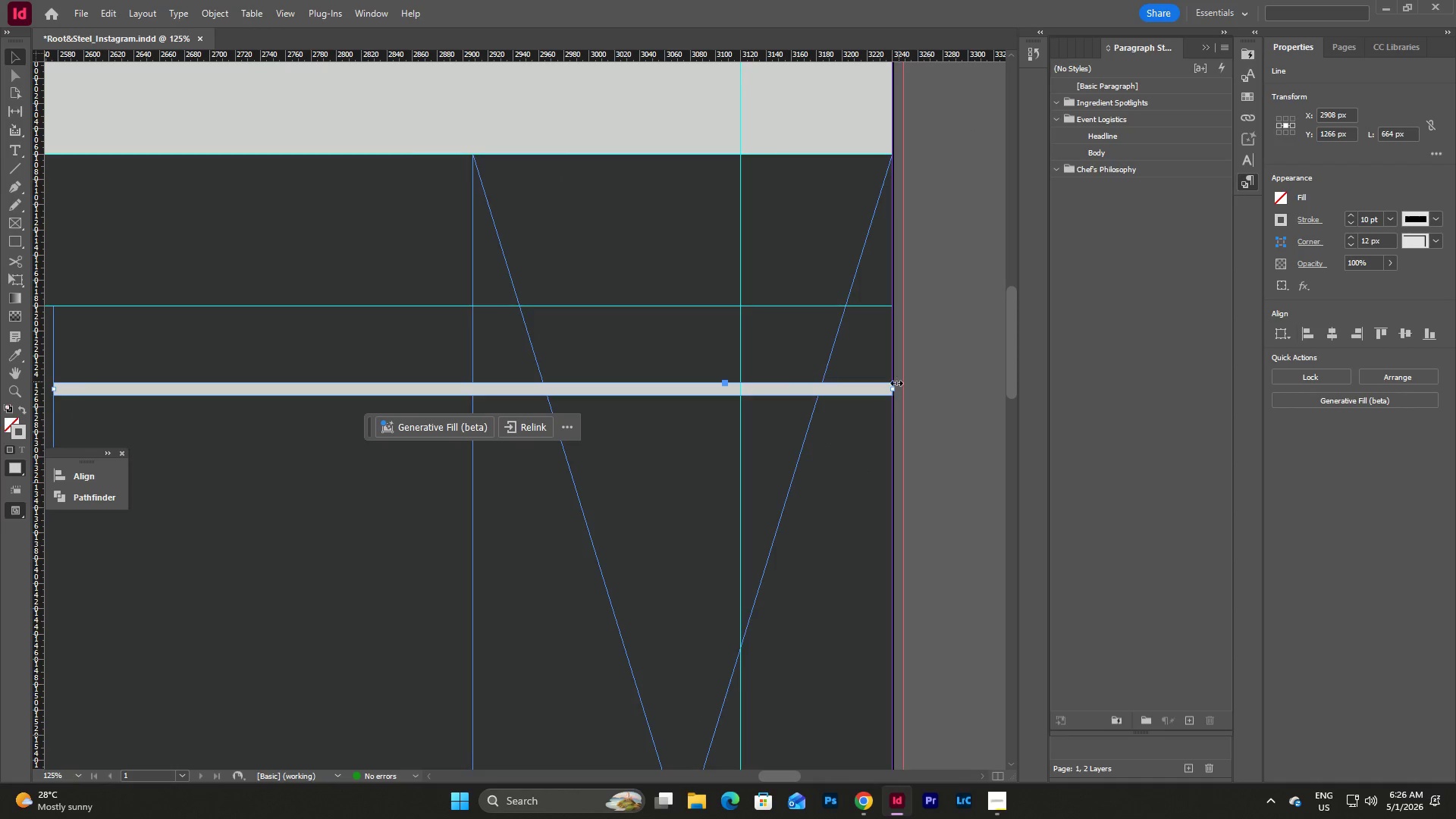 
left_click_drag(start_coordinate=[892, 391], to_coordinate=[472, 404])
 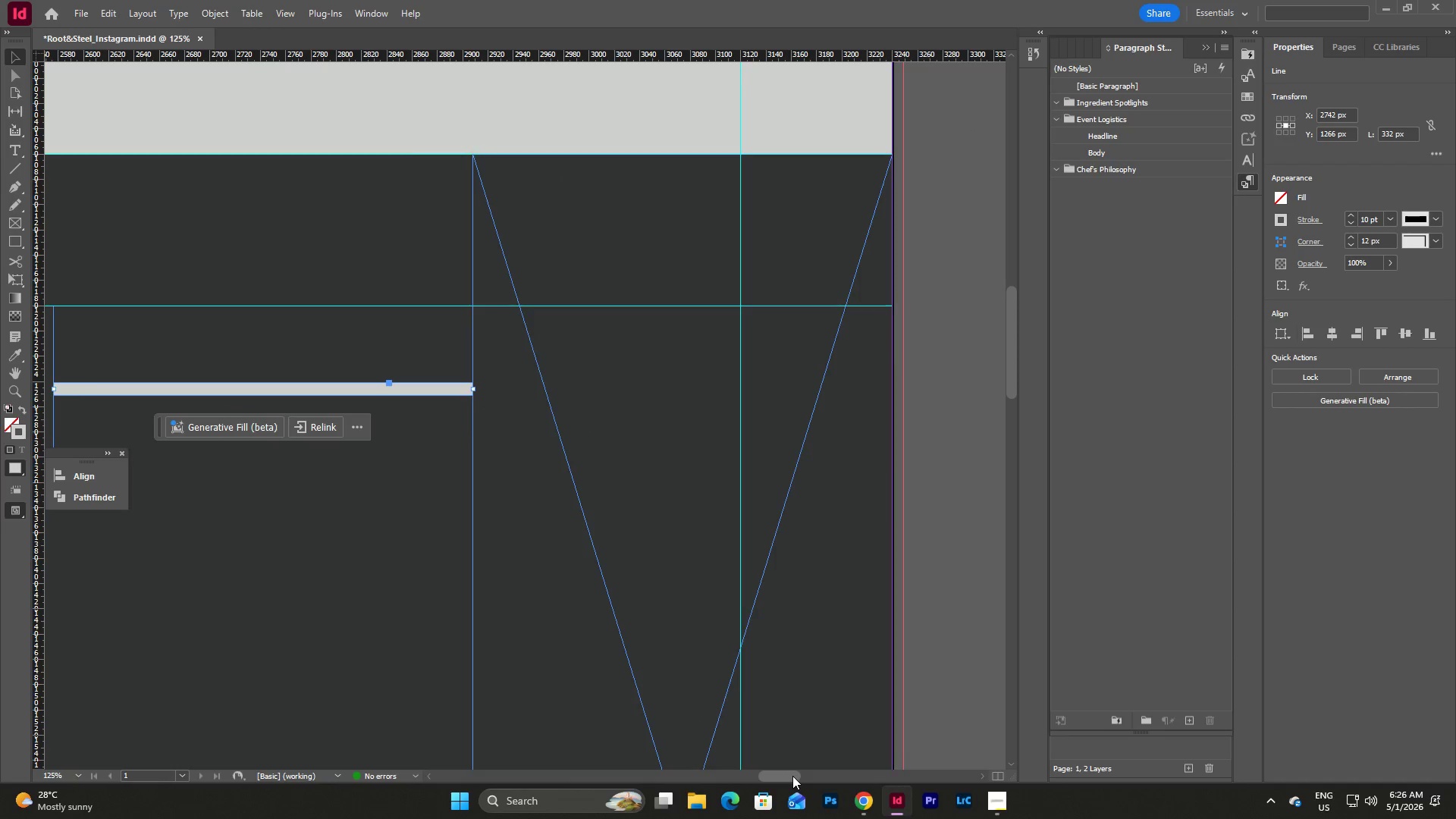 
left_click_drag(start_coordinate=[792, 776], to_coordinate=[772, 768])
 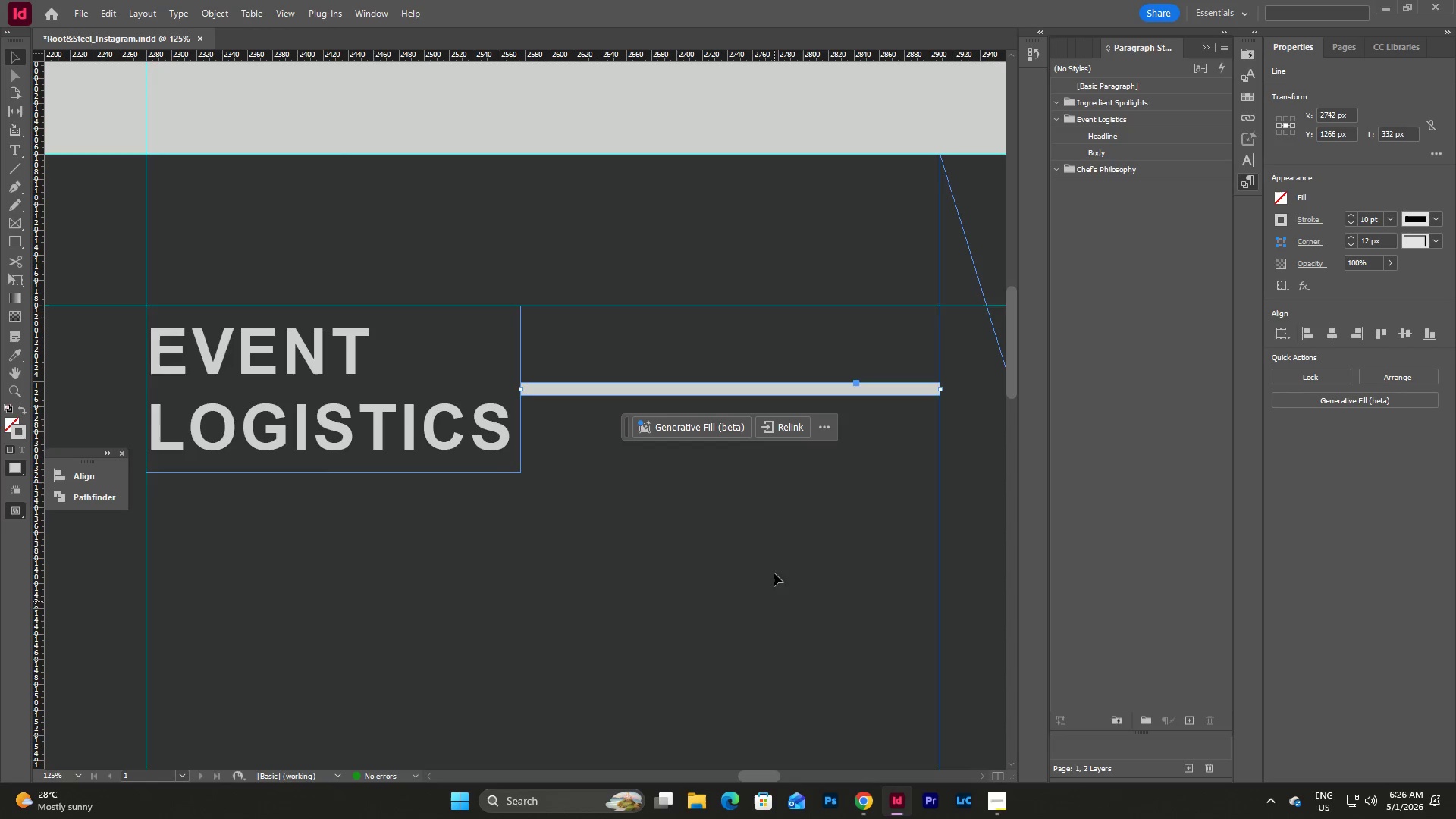 
left_click([774, 549])
 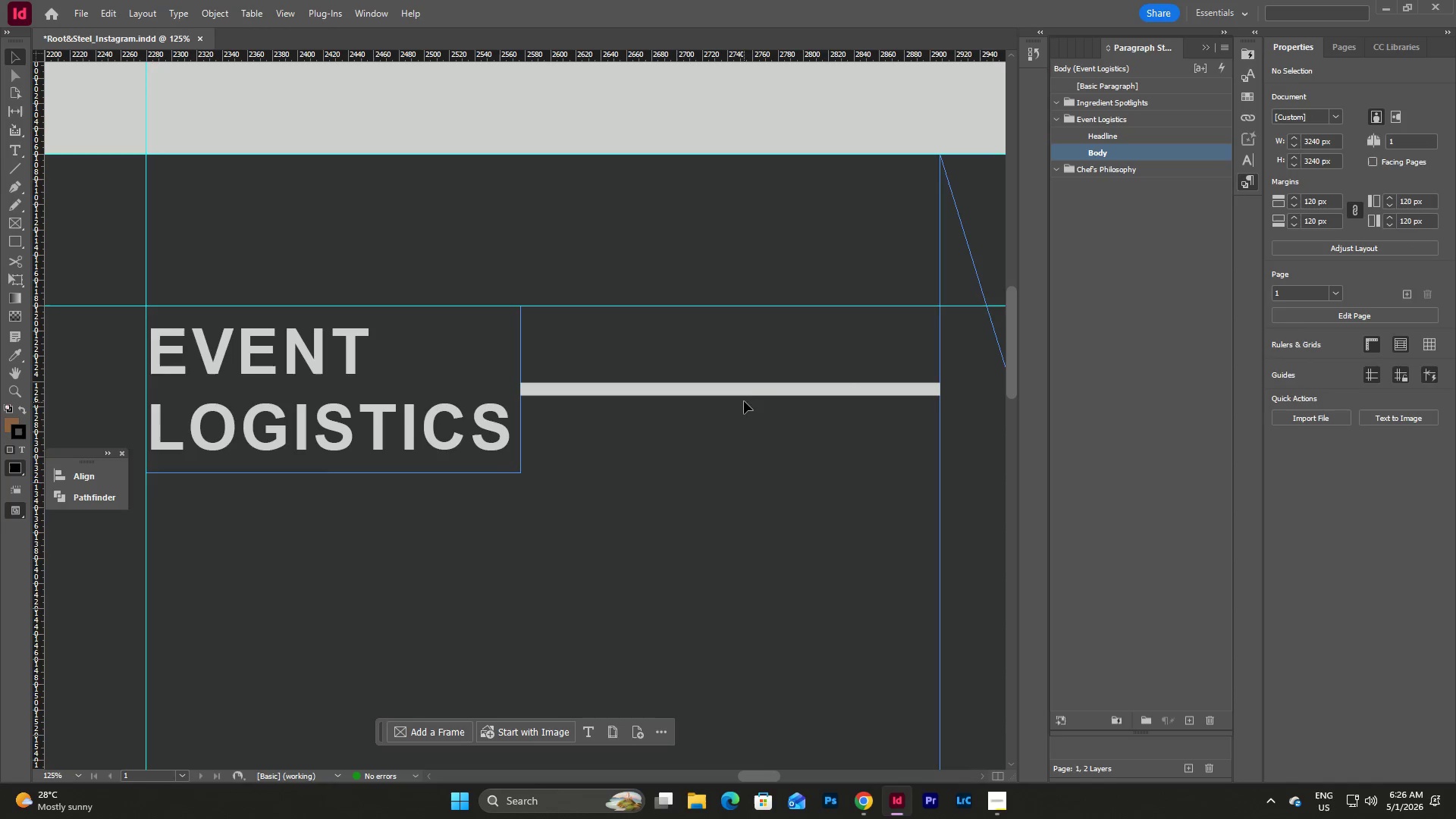 
left_click([744, 390])
 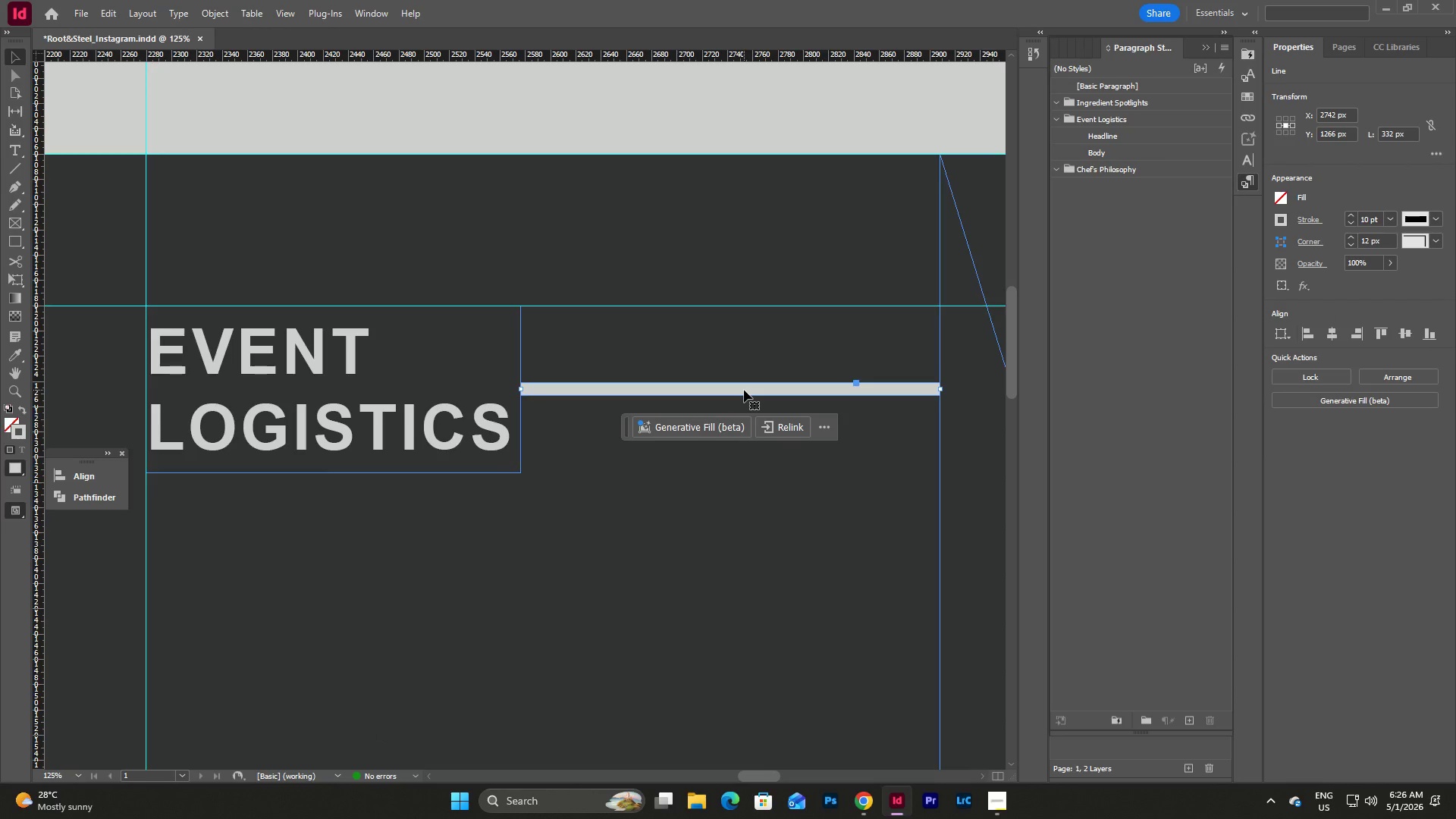 
key(Control+C)
 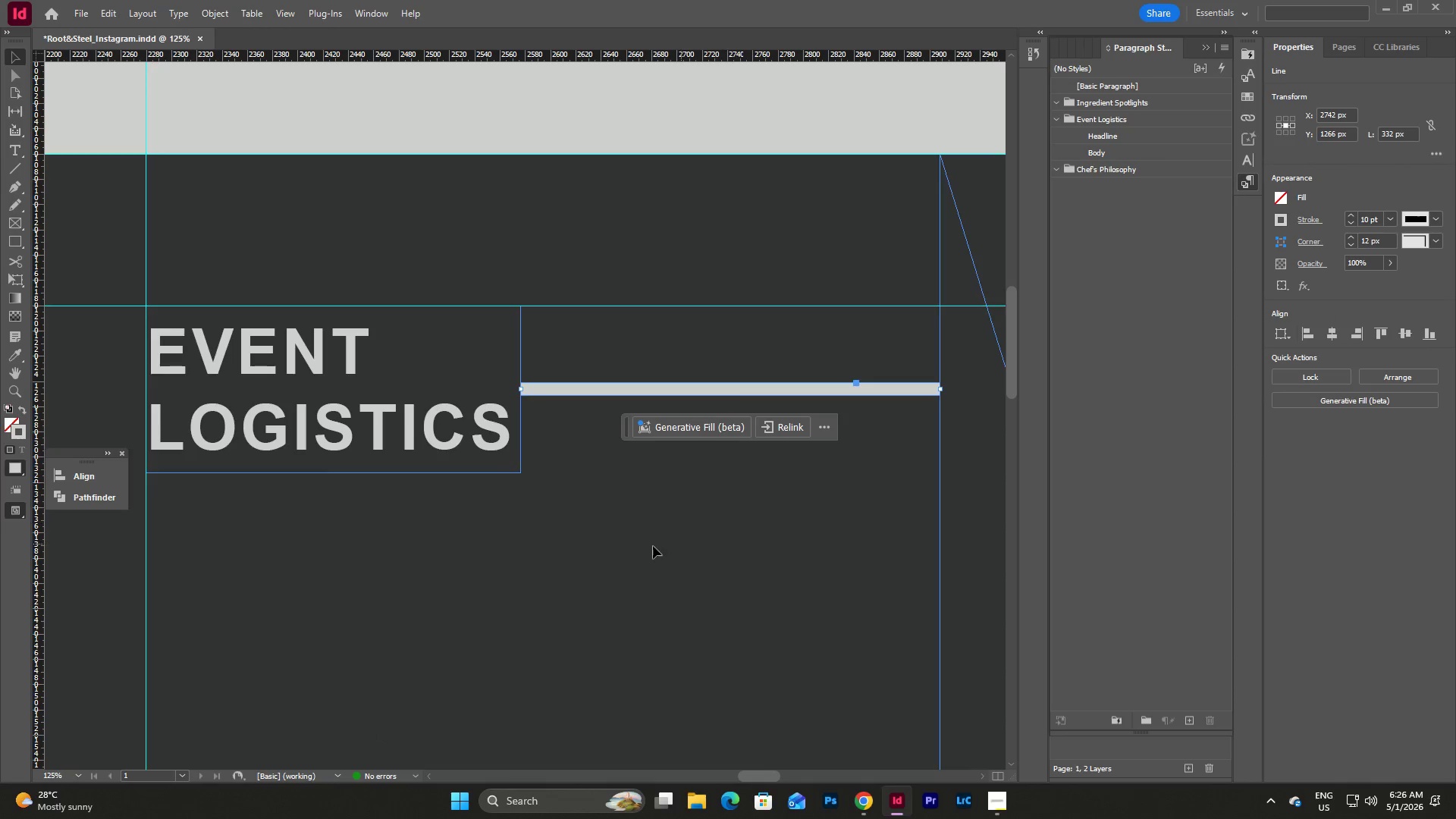 
left_click([651, 546])
 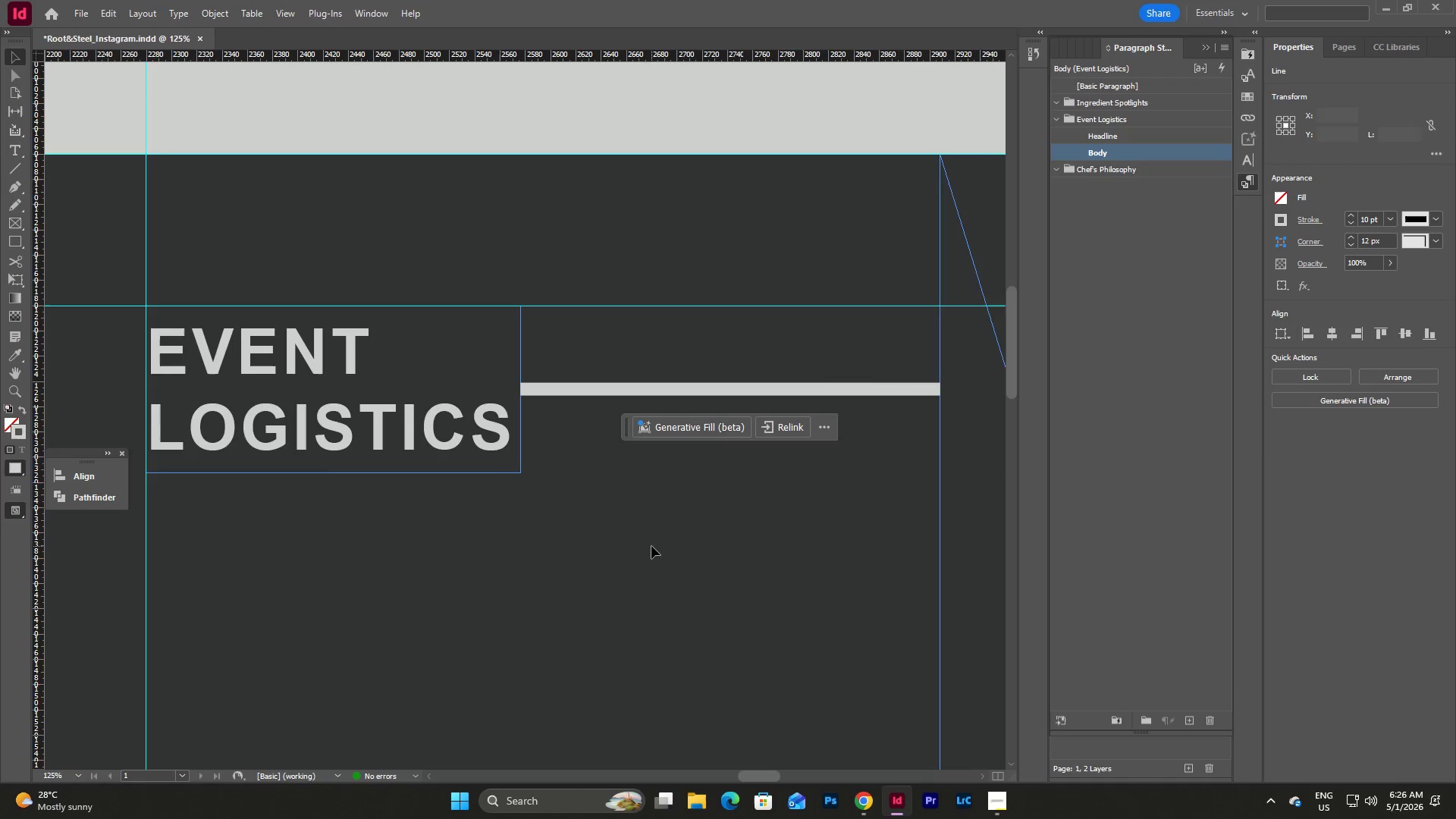 
key(Control+V)
 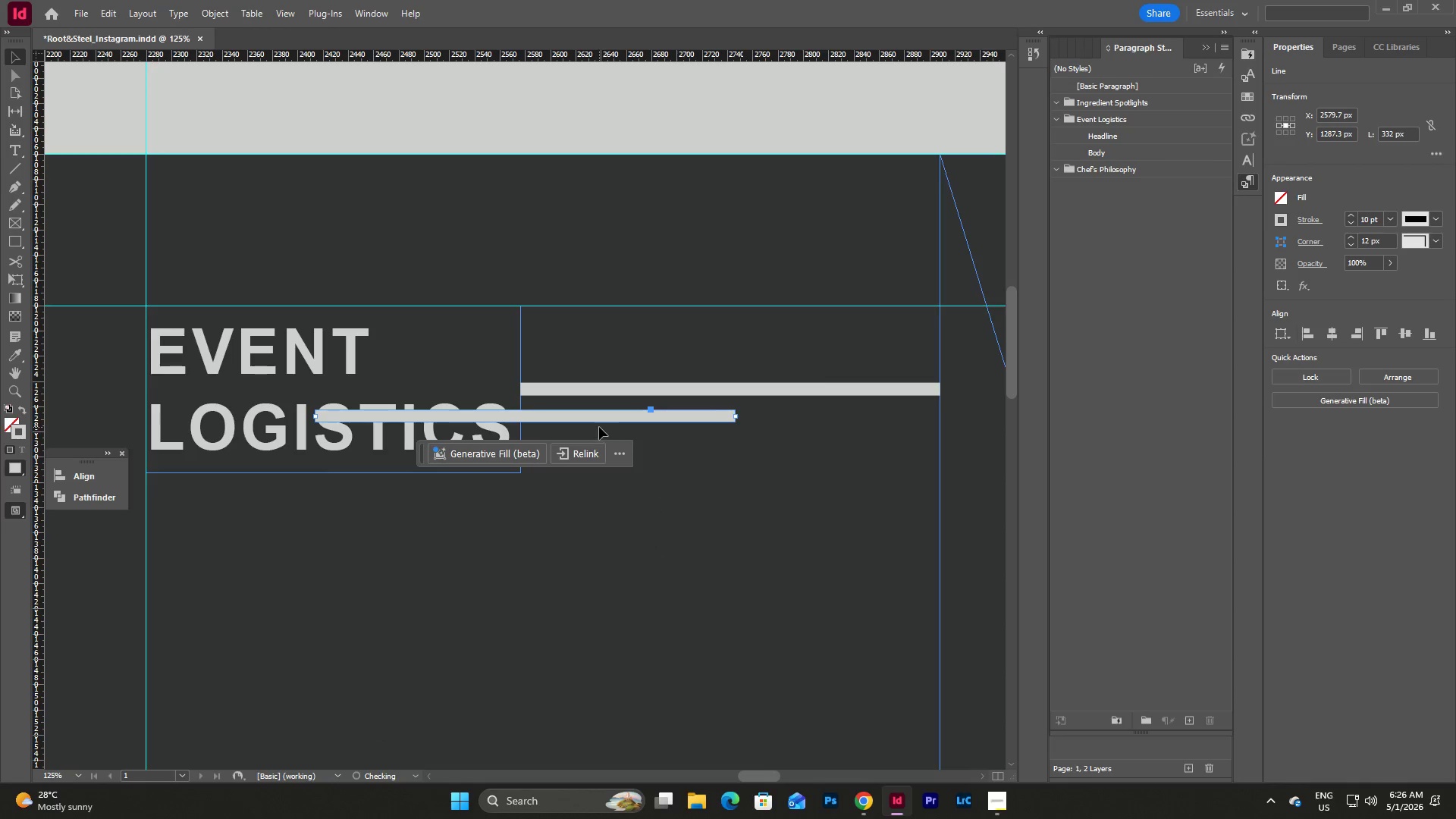 
left_click_drag(start_coordinate=[596, 422], to_coordinate=[696, 605])
 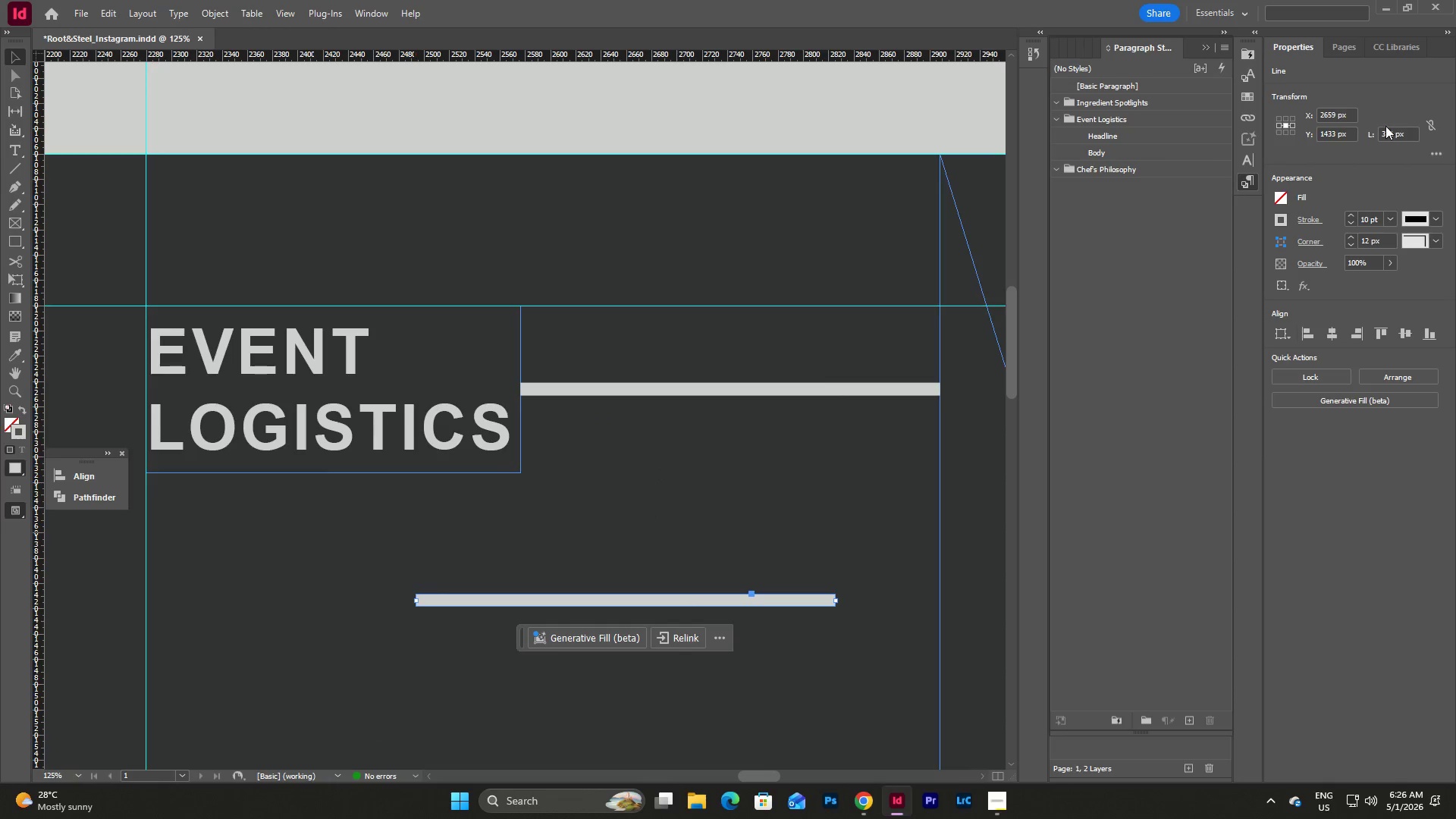 
left_click([1414, 136])
 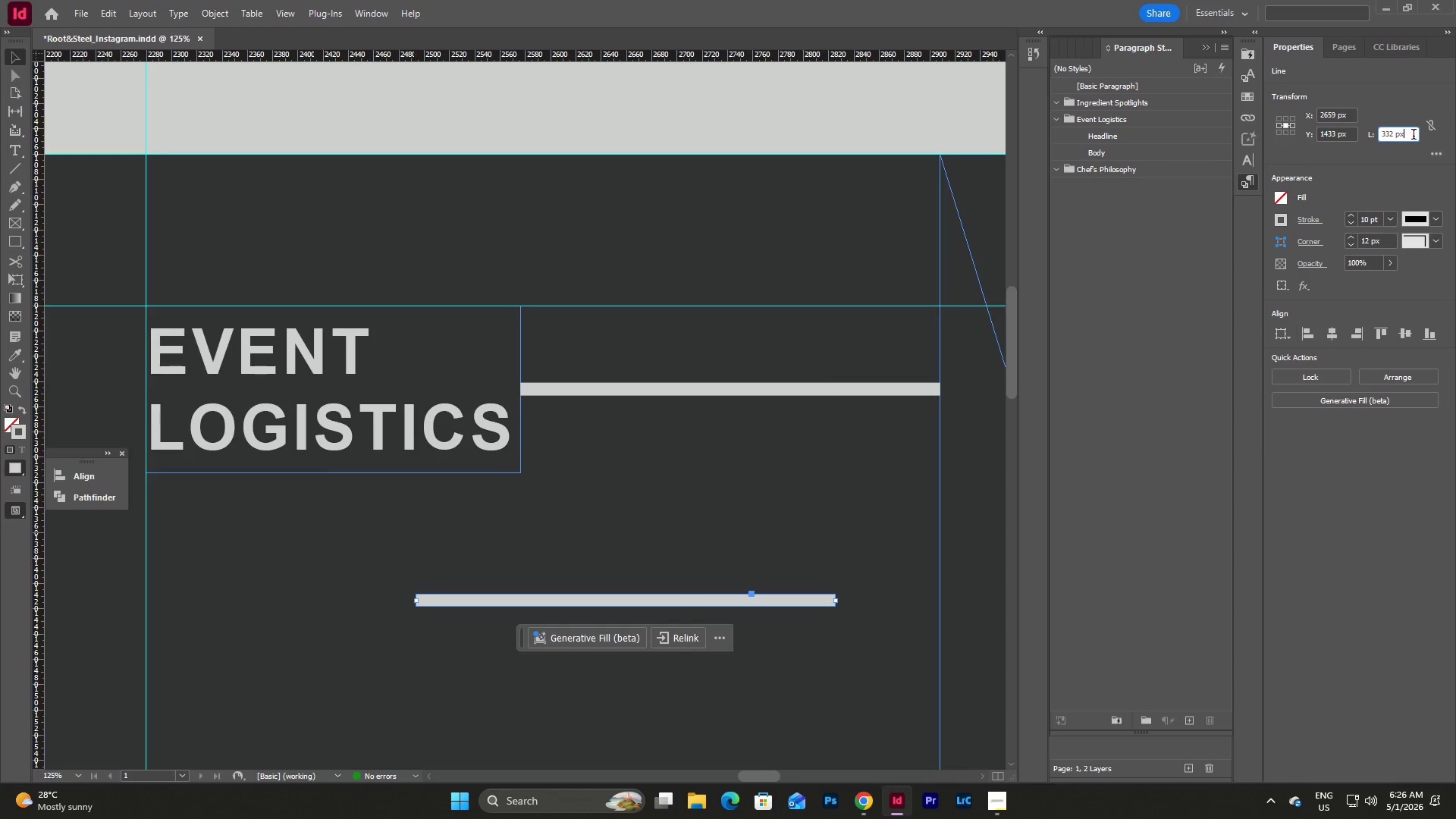 
left_click_drag(start_coordinate=[1414, 136], to_coordinate=[1370, 136])
 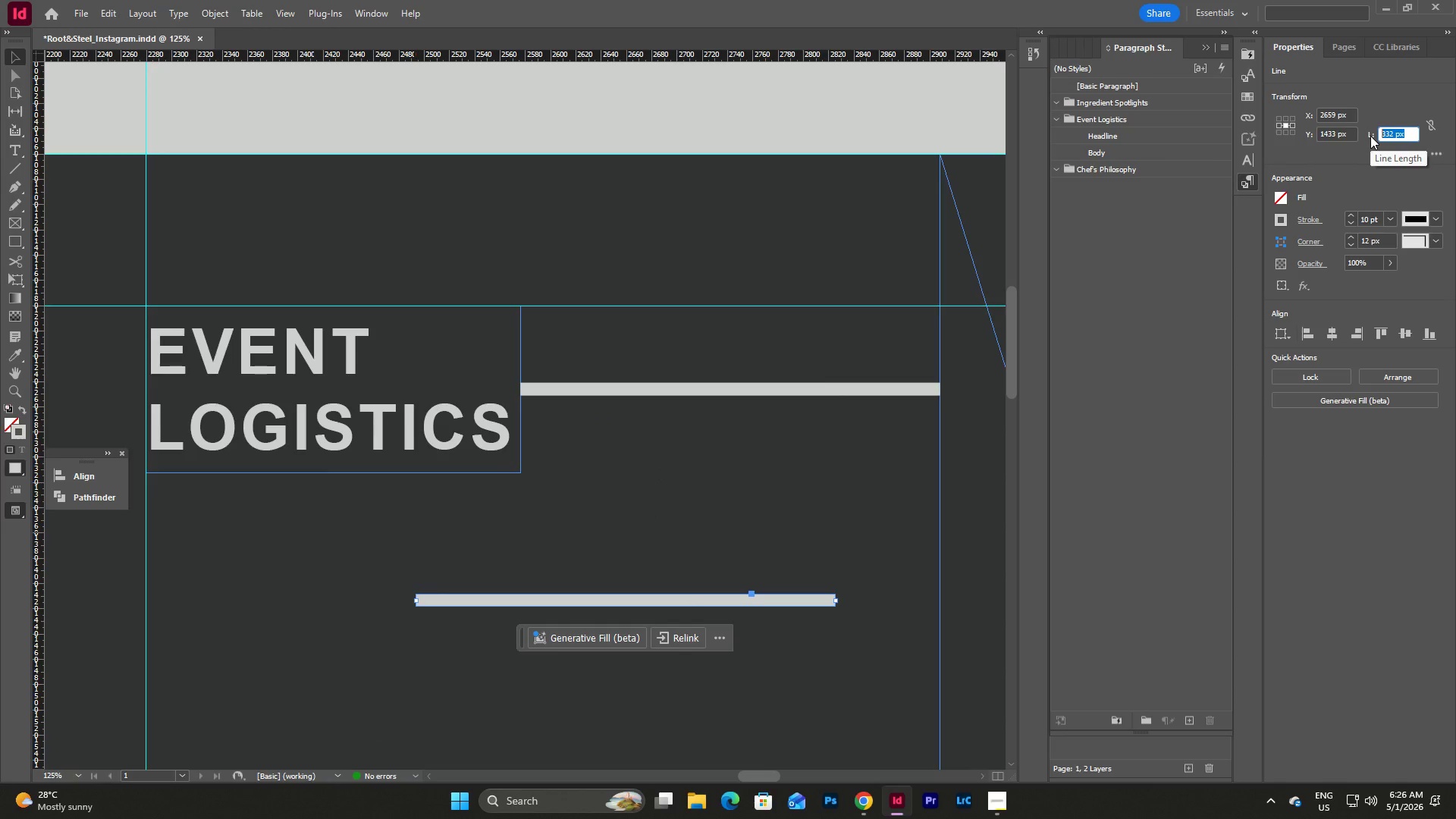 
key(Numpad5)
 